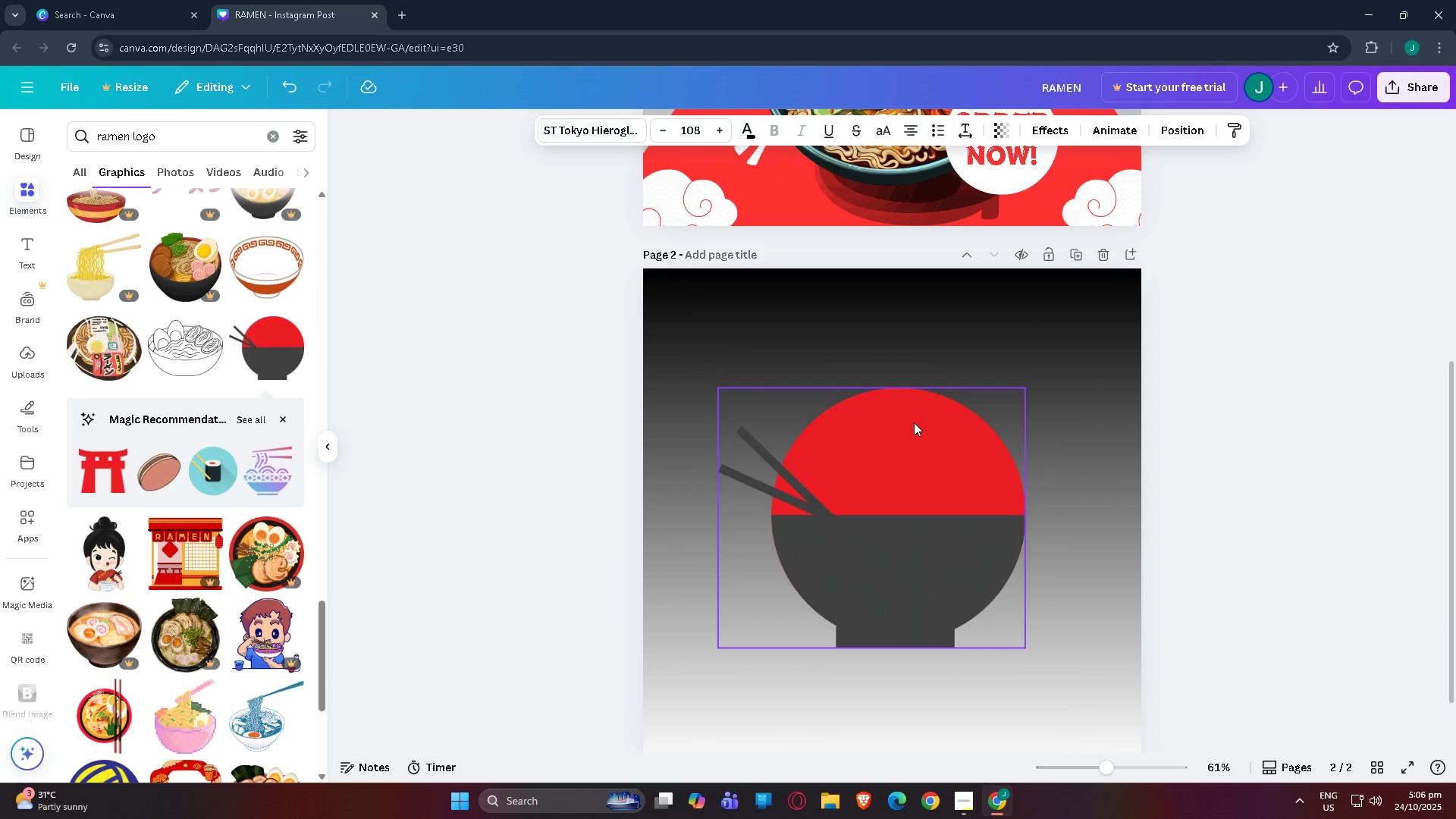 
left_click([914, 422])
 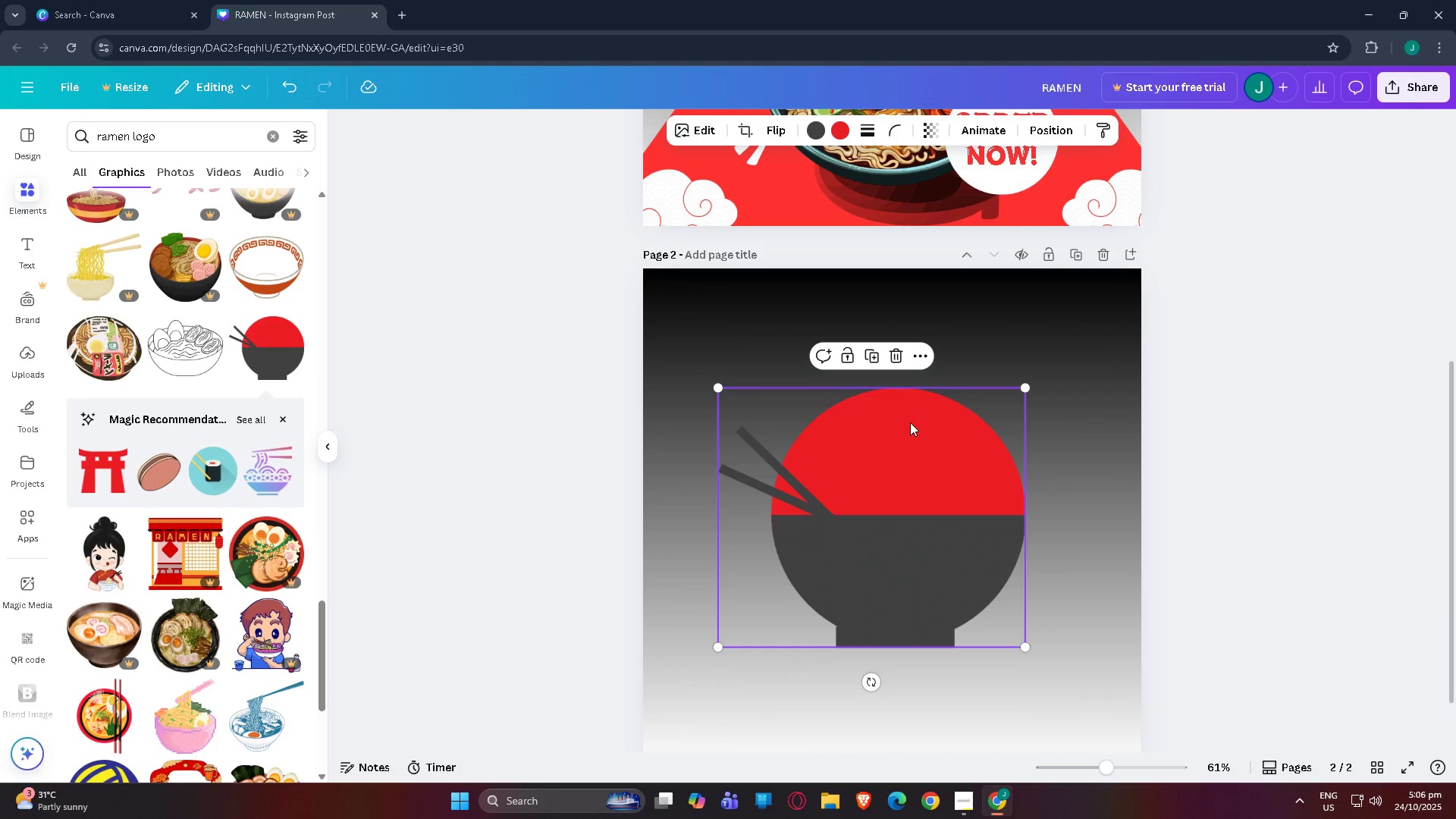 
key(Control+V)
 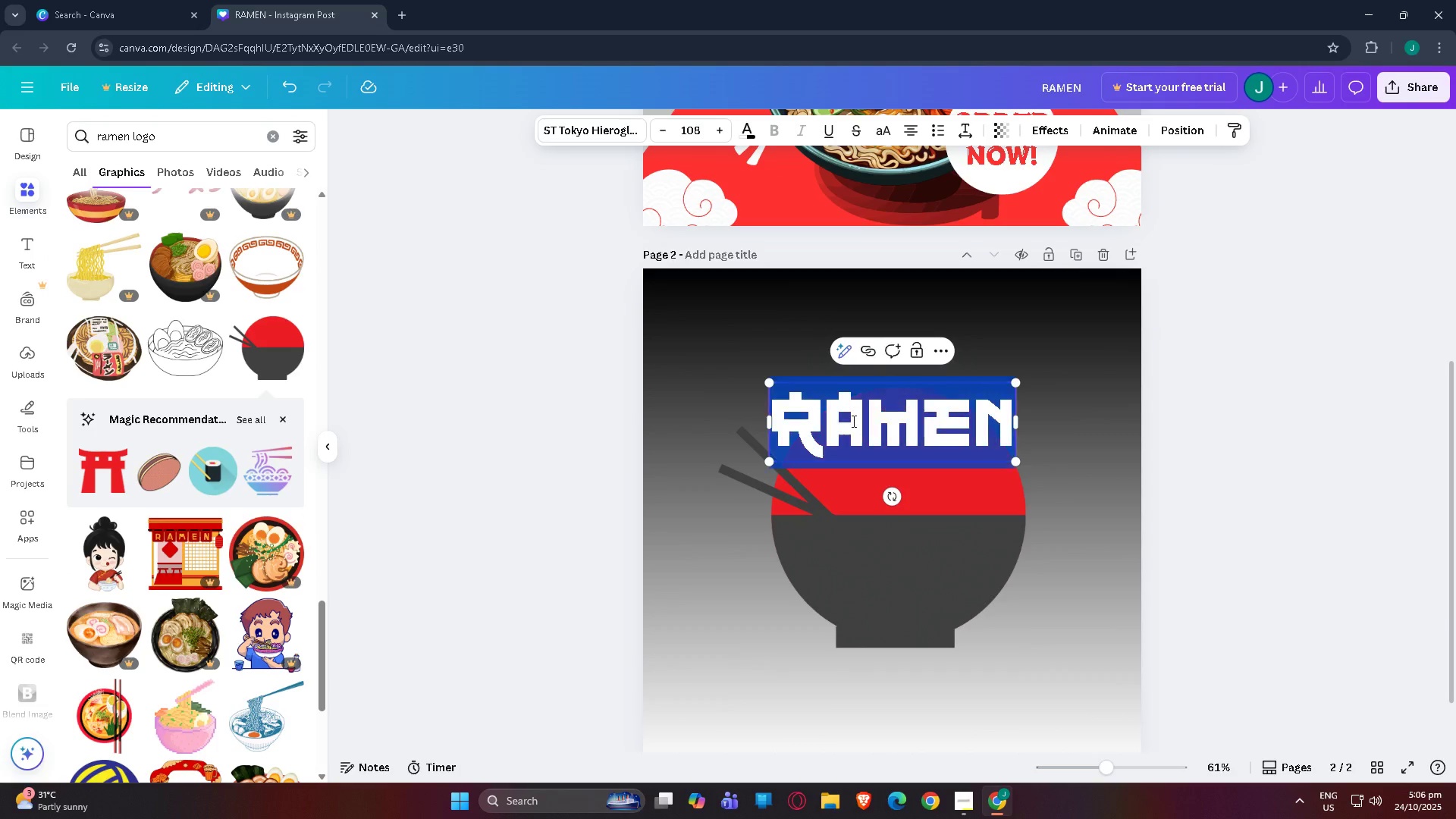 
double_click([852, 421])
 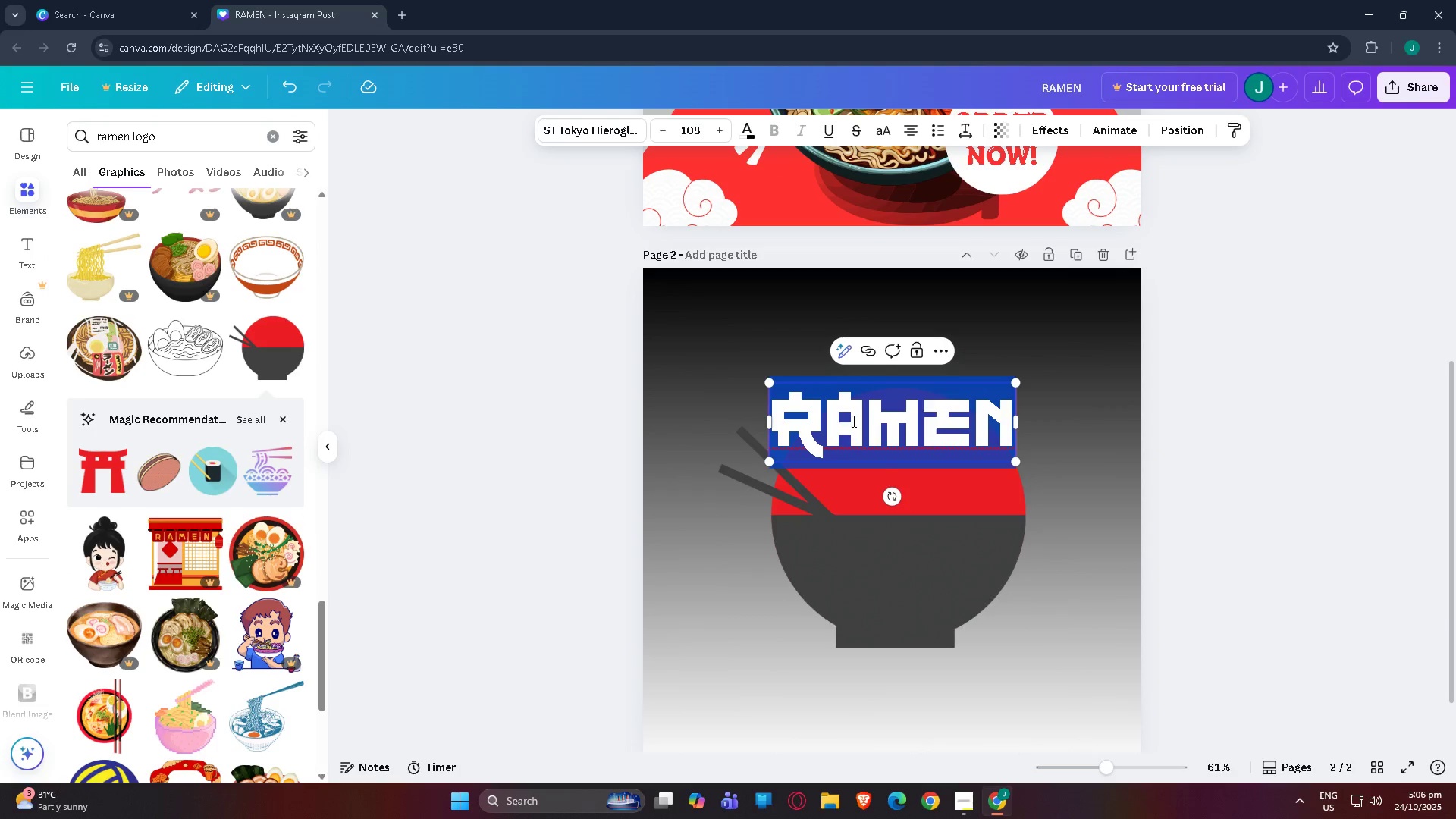 
type(REPLACE )
key(Backspace)
 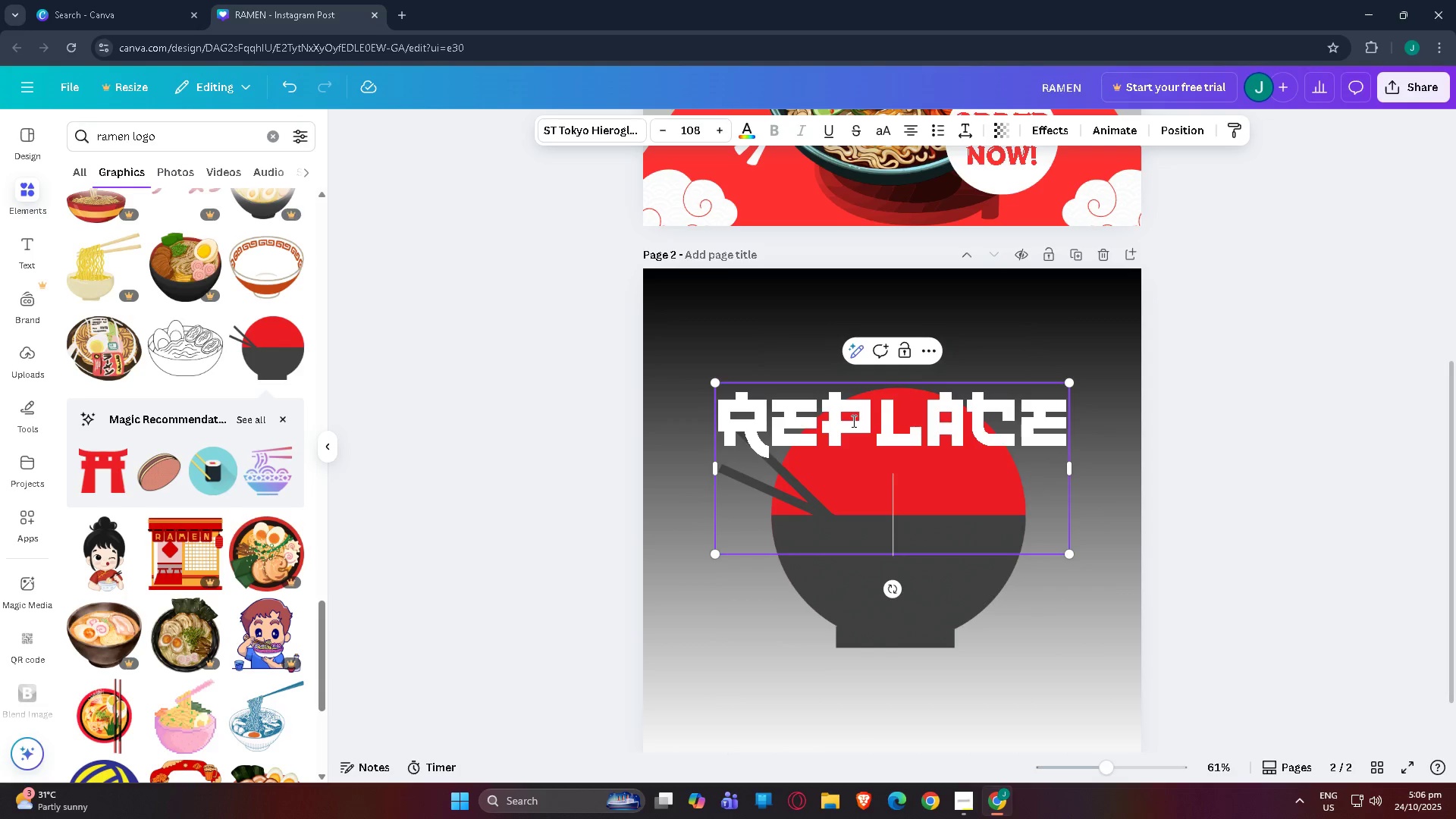 
key(Shift+Enter)
 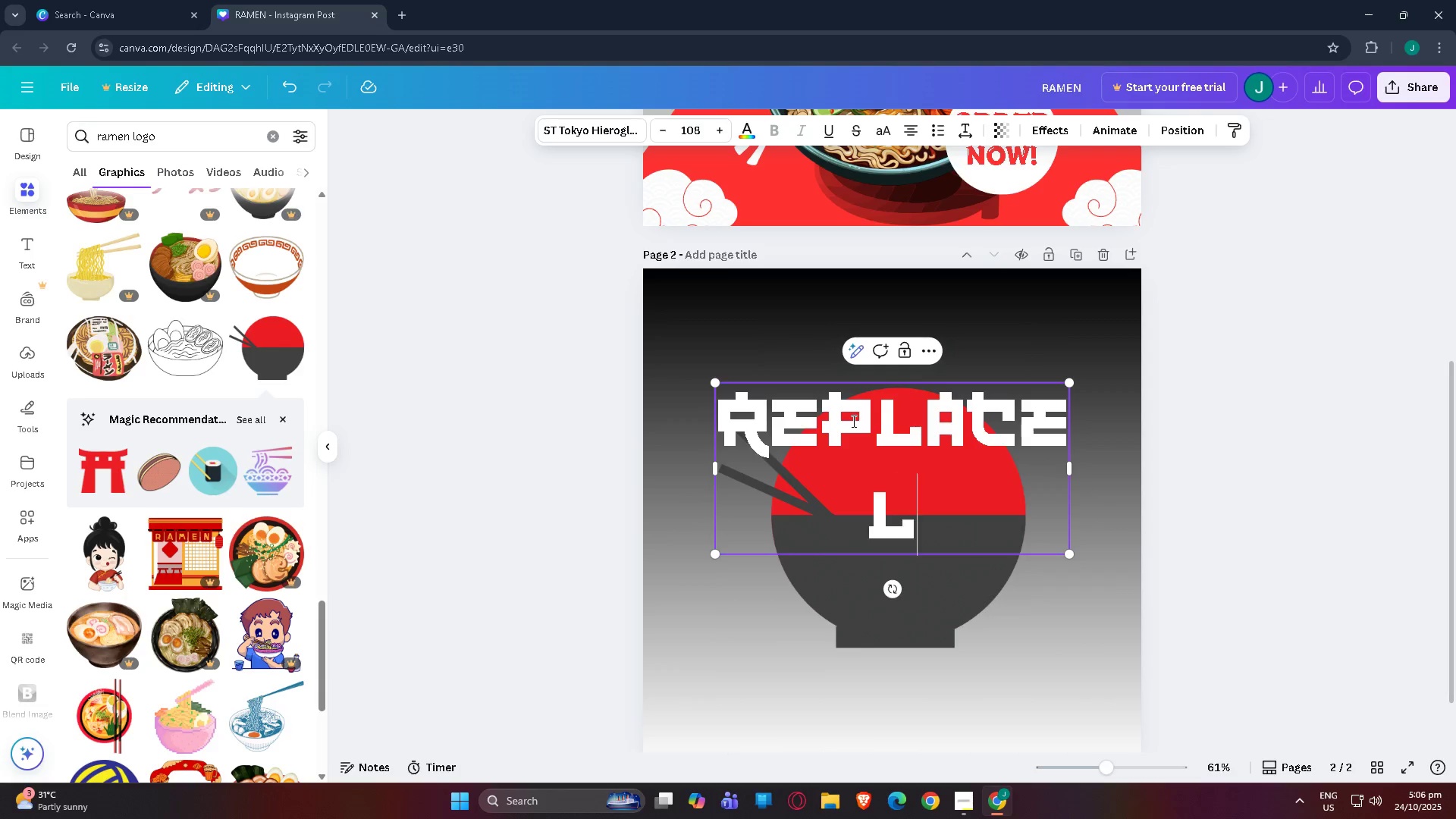 
type(LOGO)
key(Backspace)
key(Backspace)
key(Backspace)
type(OGO)
 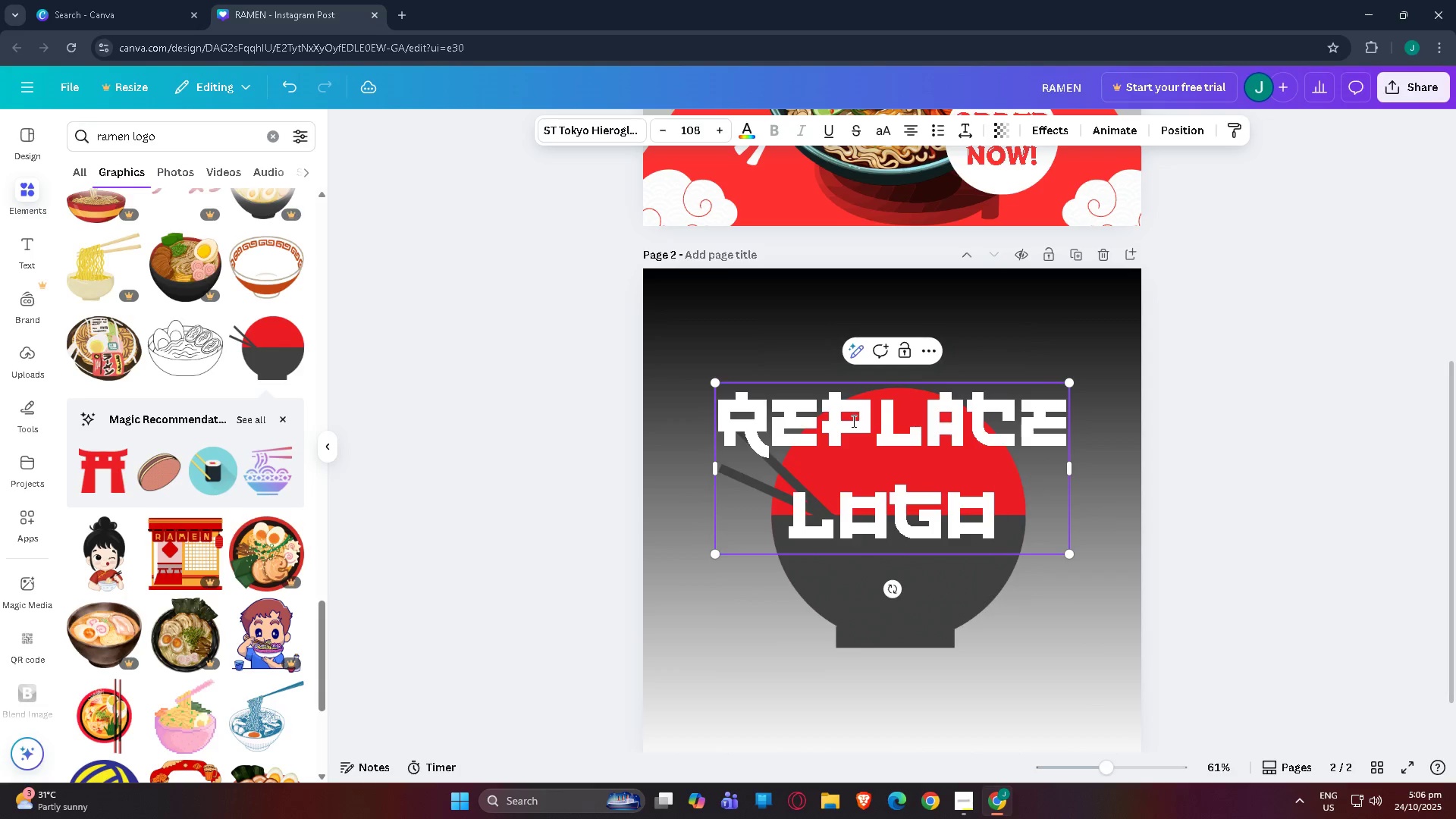 
left_click_drag(start_coordinate=[1070, 383], to_coordinate=[843, 458])
 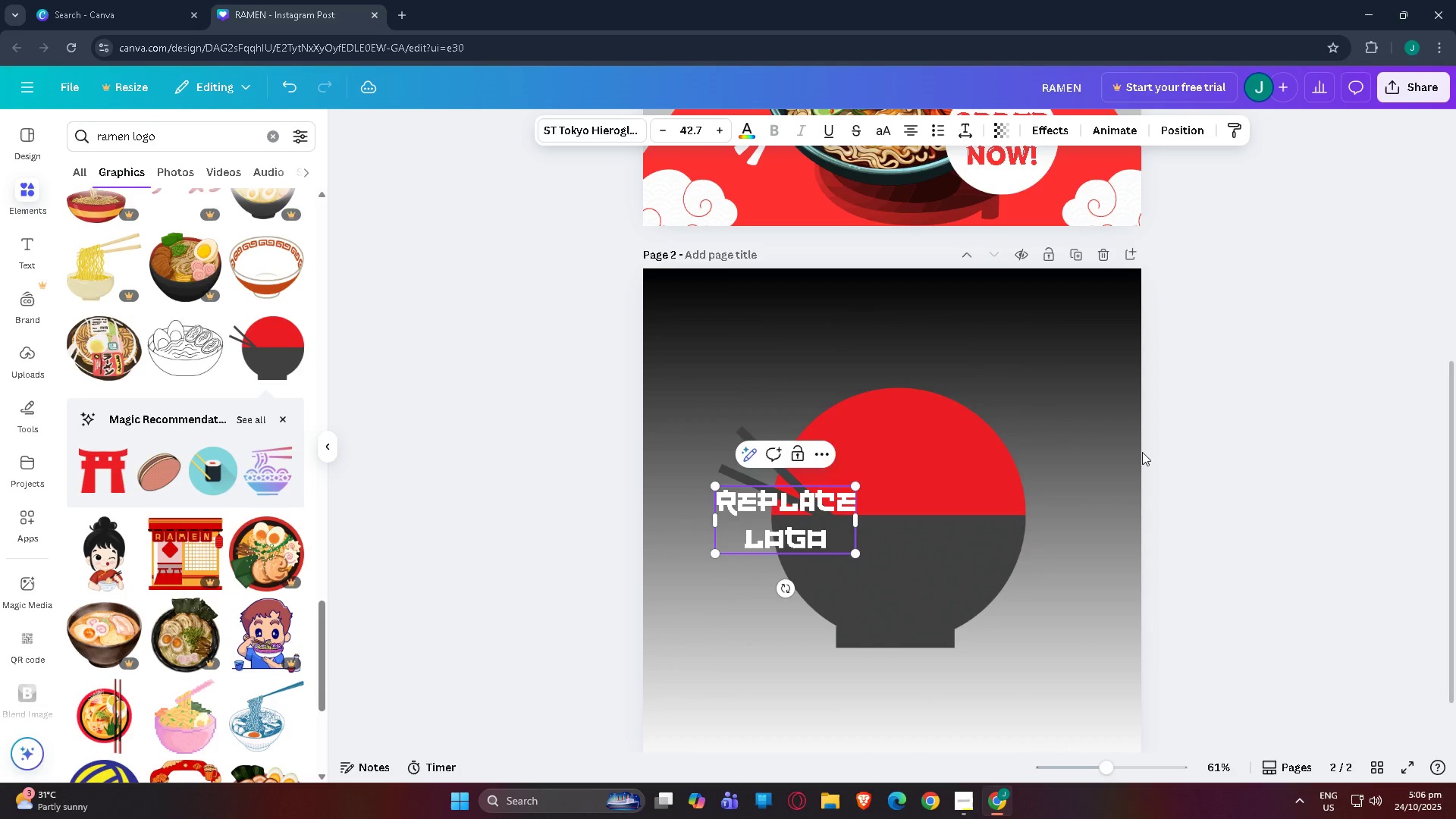 
left_click([1142, 452])
 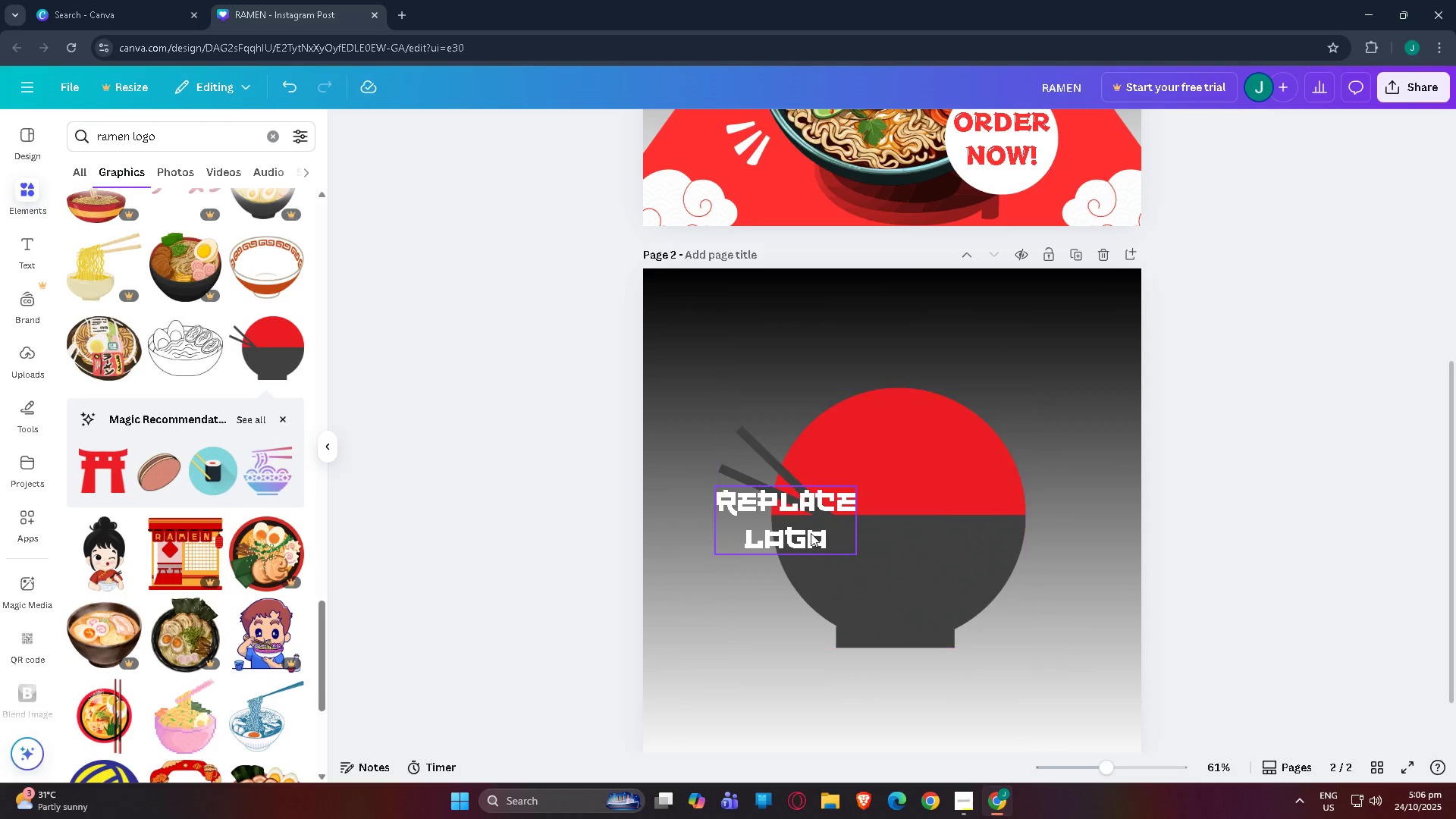 
left_click_drag(start_coordinate=[811, 533], to_coordinate=[924, 533])
 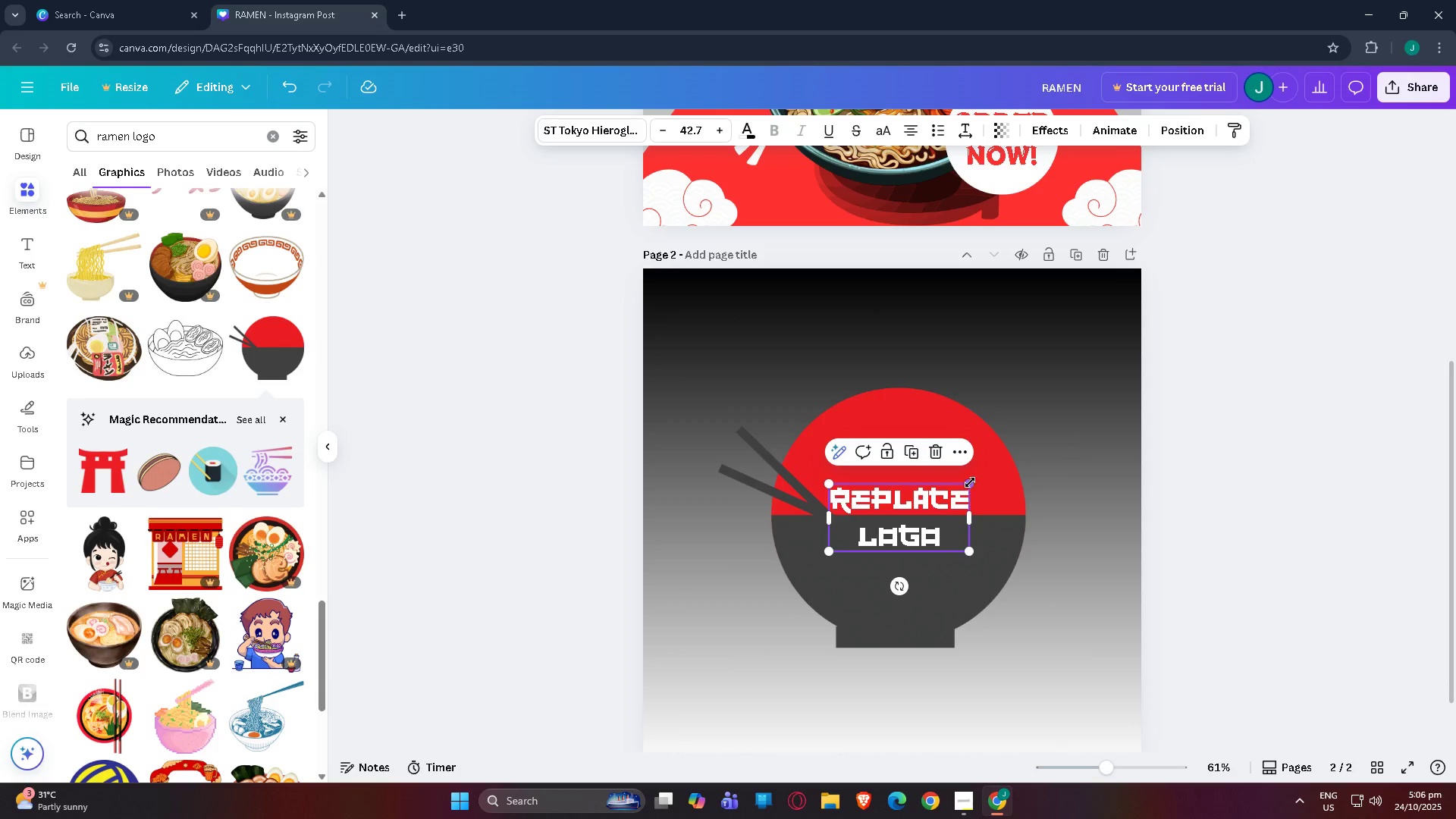 
left_click_drag(start_coordinate=[970, 482], to_coordinate=[1004, 441])
 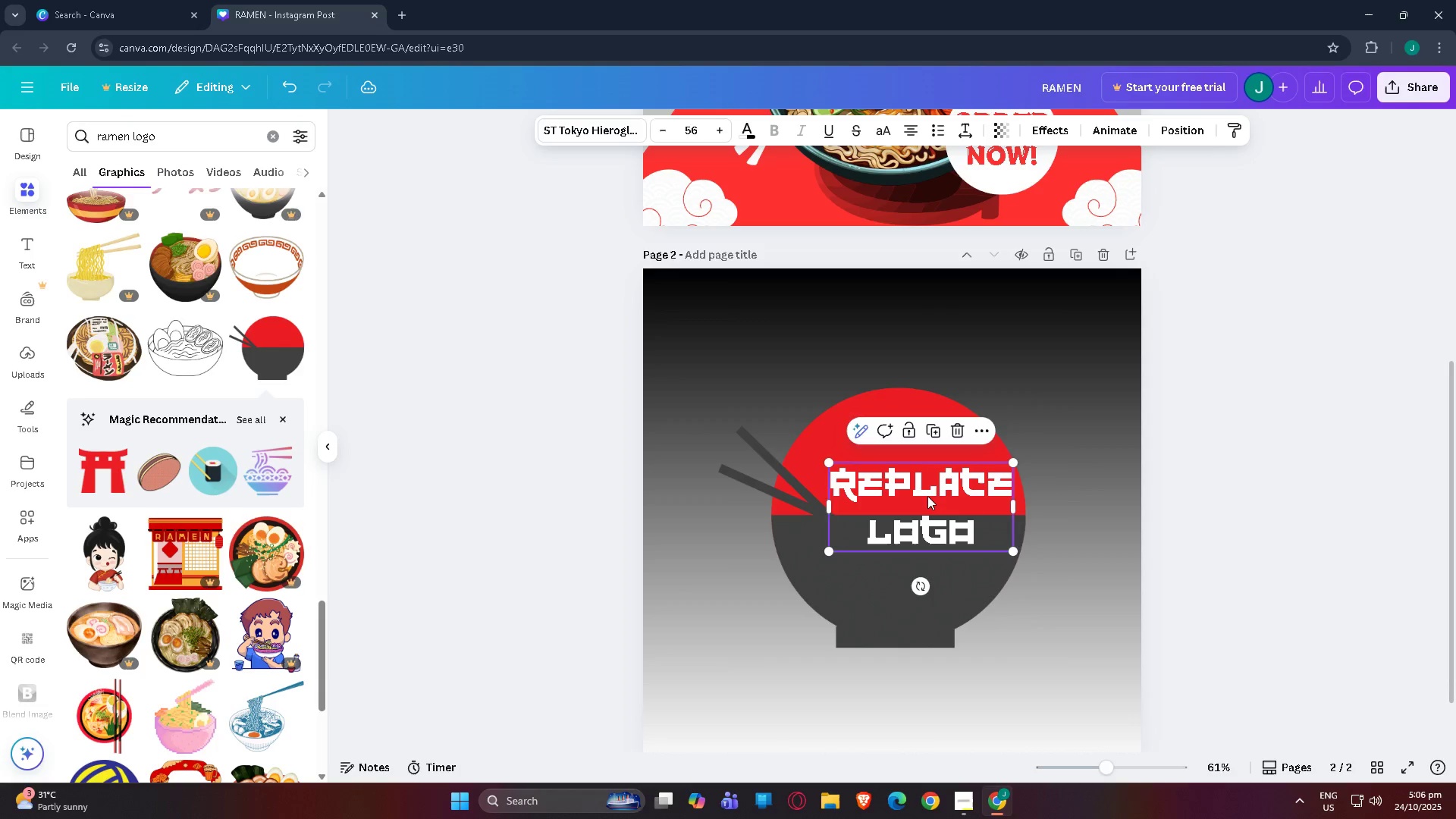 
left_click_drag(start_coordinate=[927, 496], to_coordinate=[927, 510])
 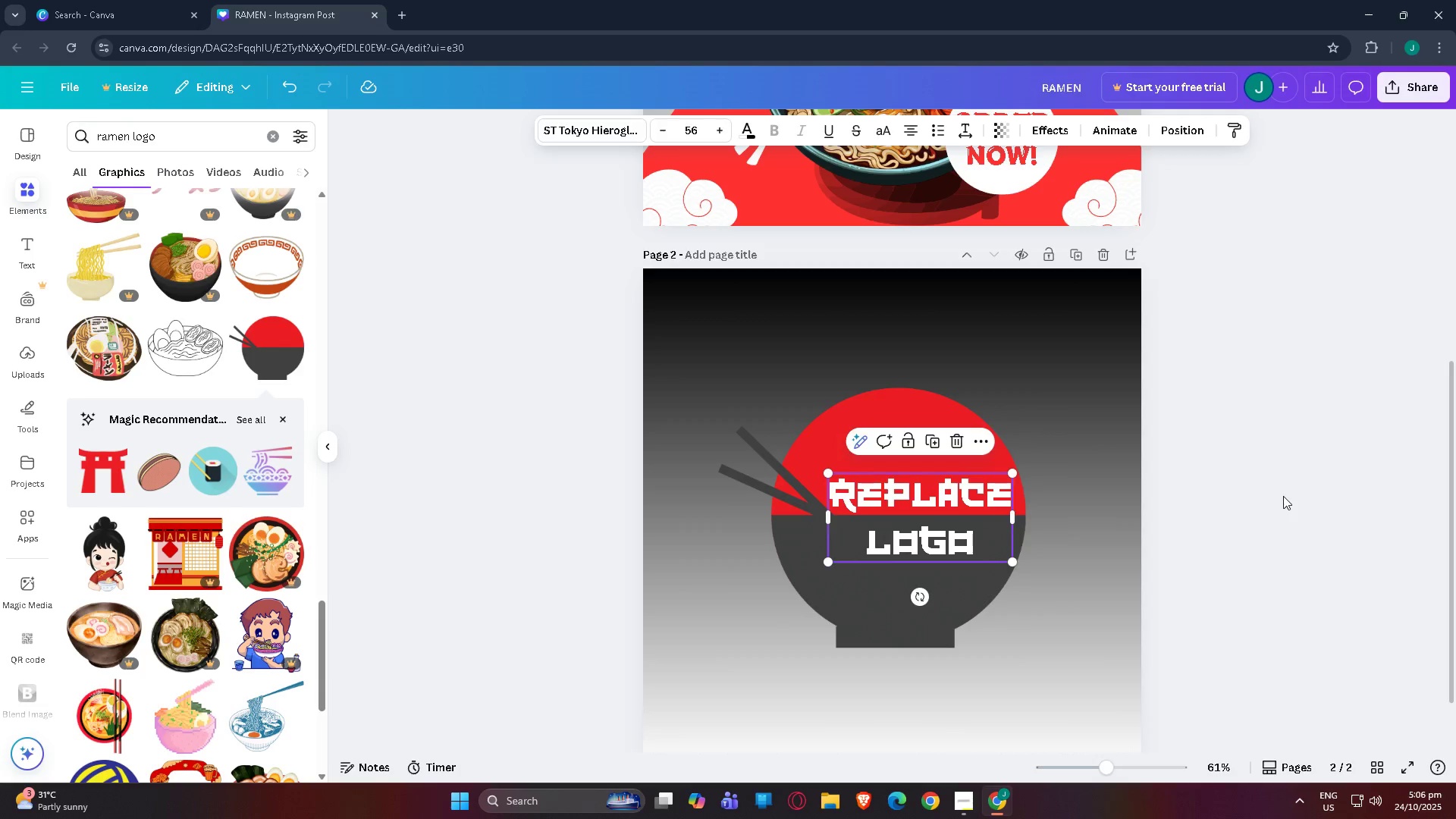 
left_click([1283, 496])
 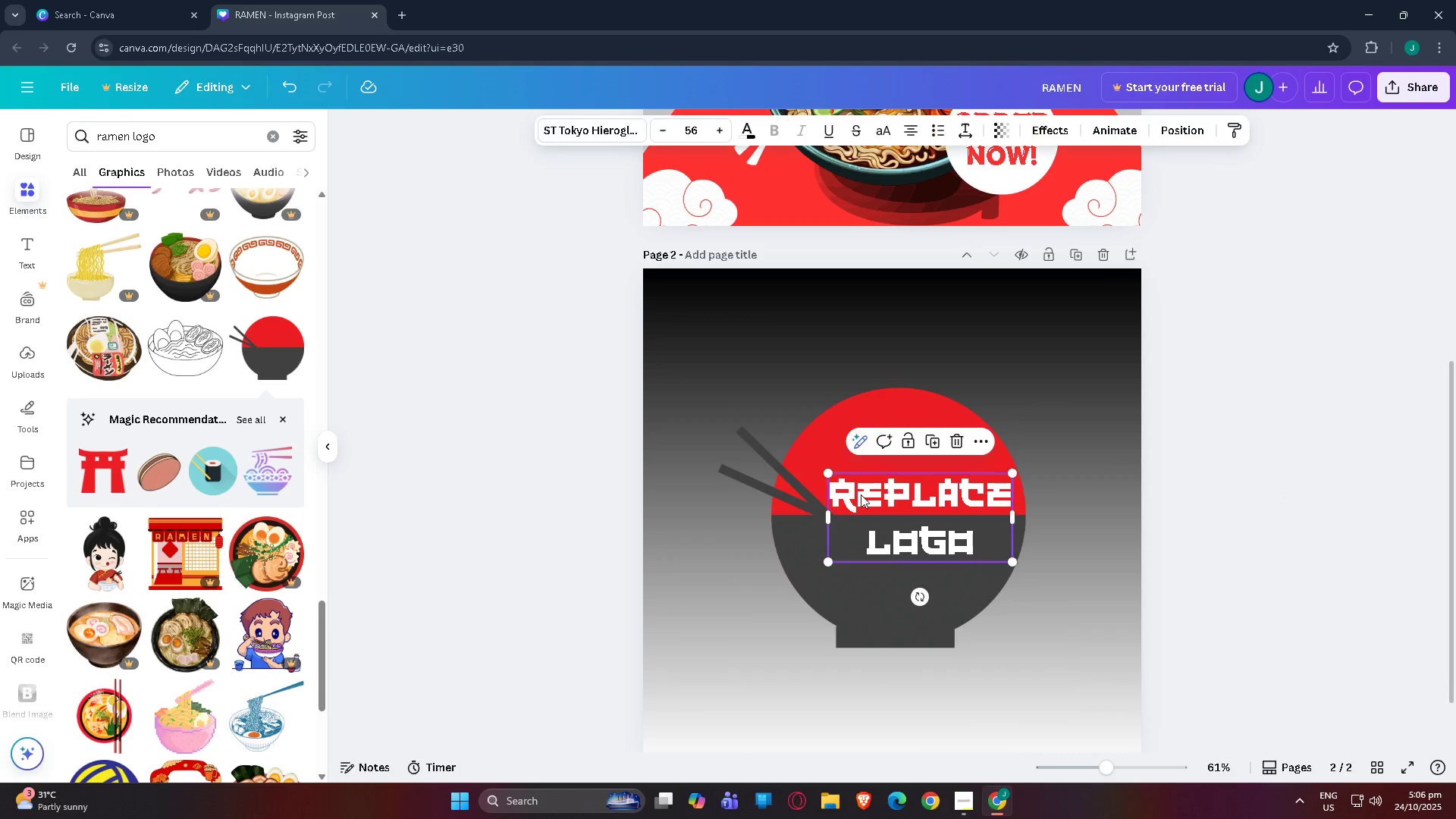 
double_click([861, 494])
 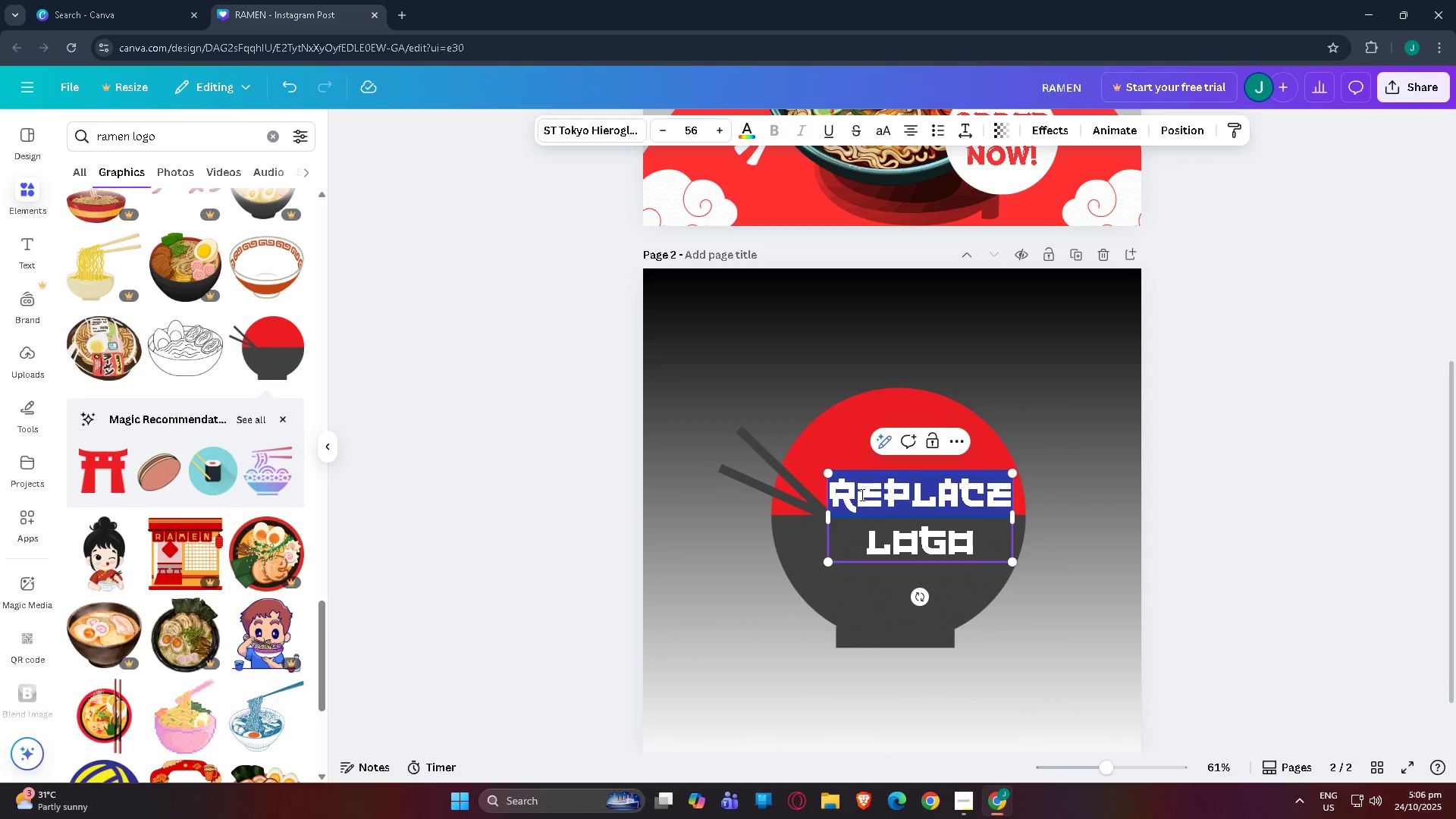 
triple_click([861, 494])
 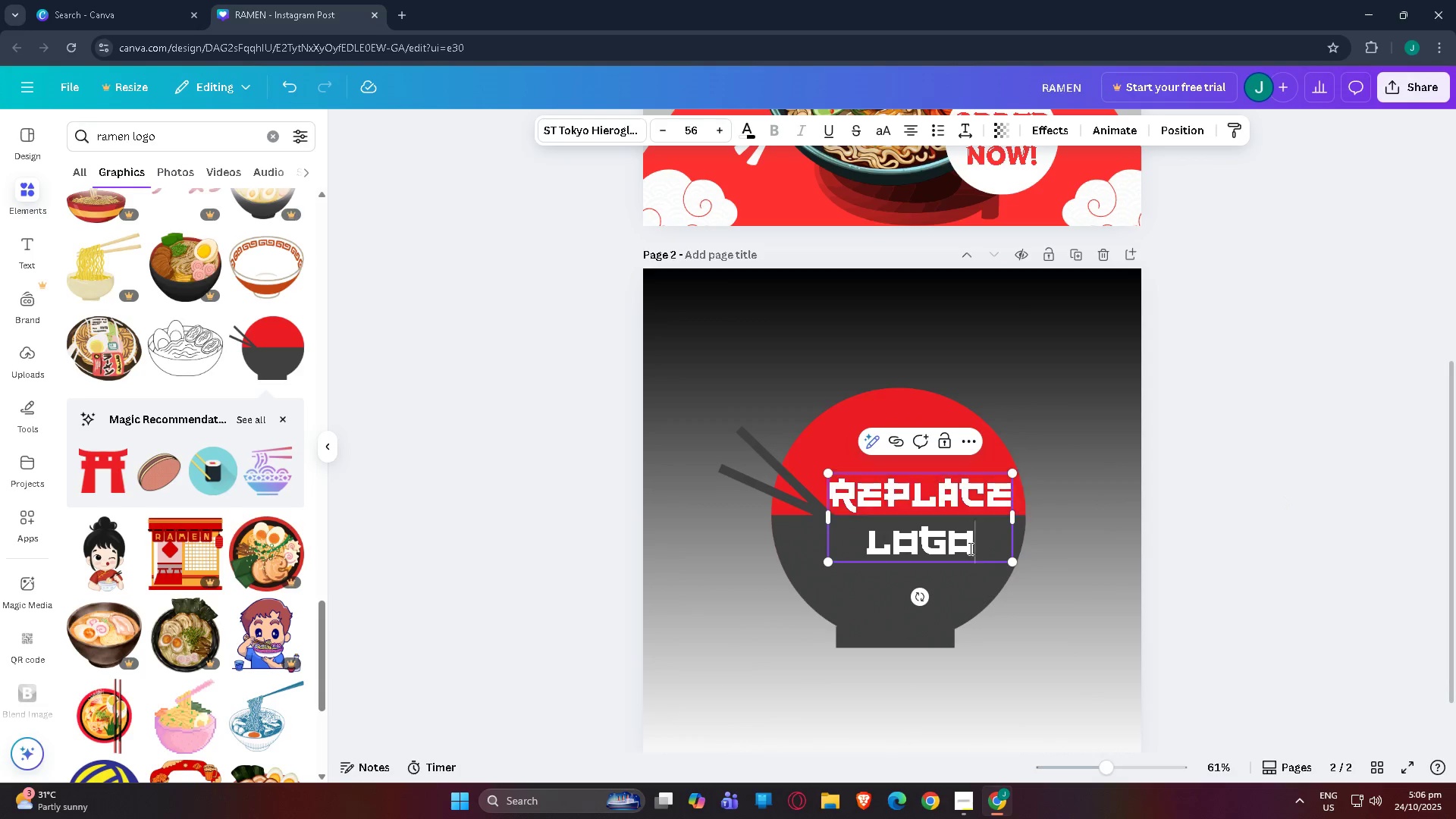 
triple_click([969, 548])
 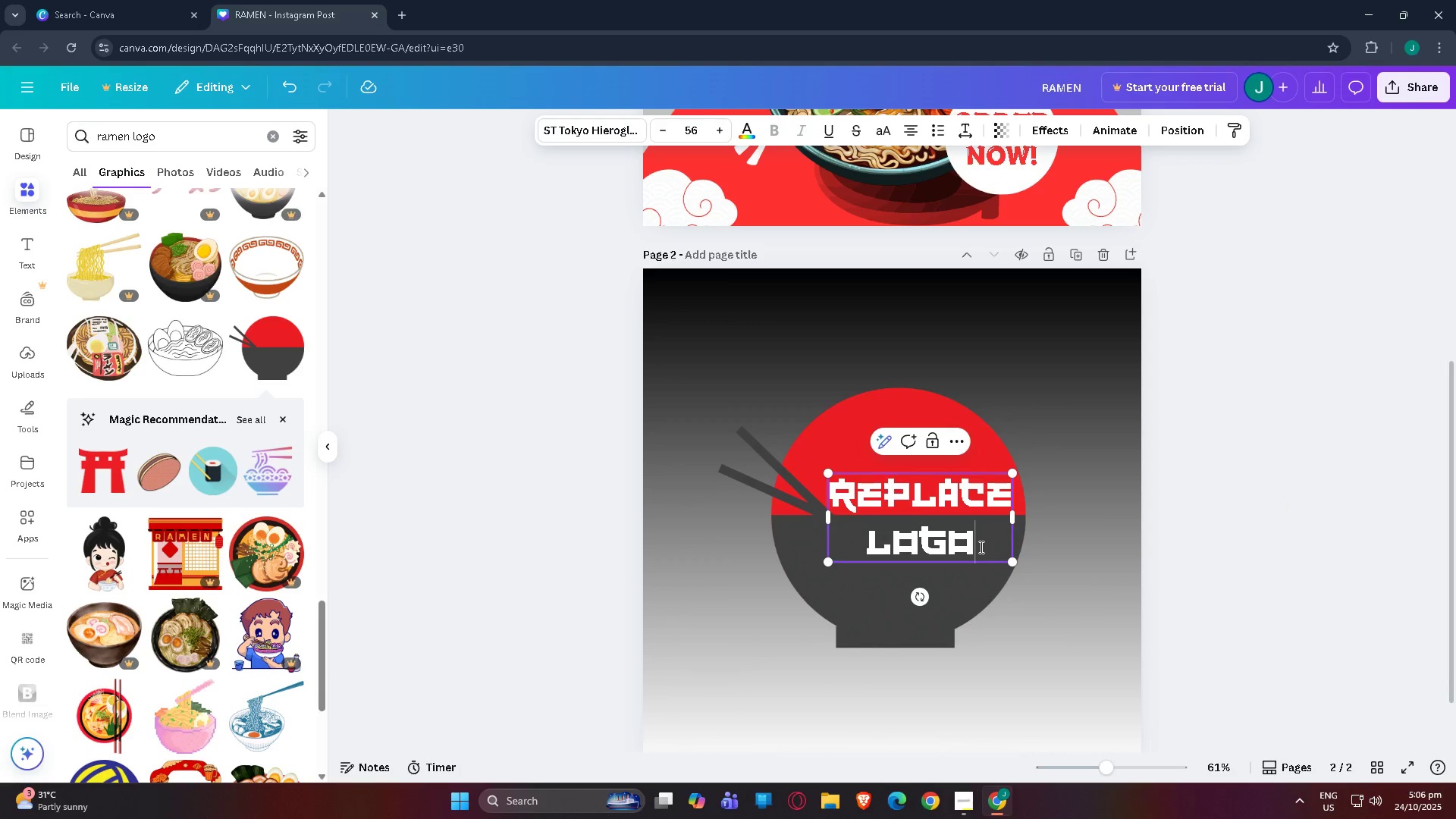 
left_click_drag(start_coordinate=[980, 547], to_coordinate=[819, 481])
 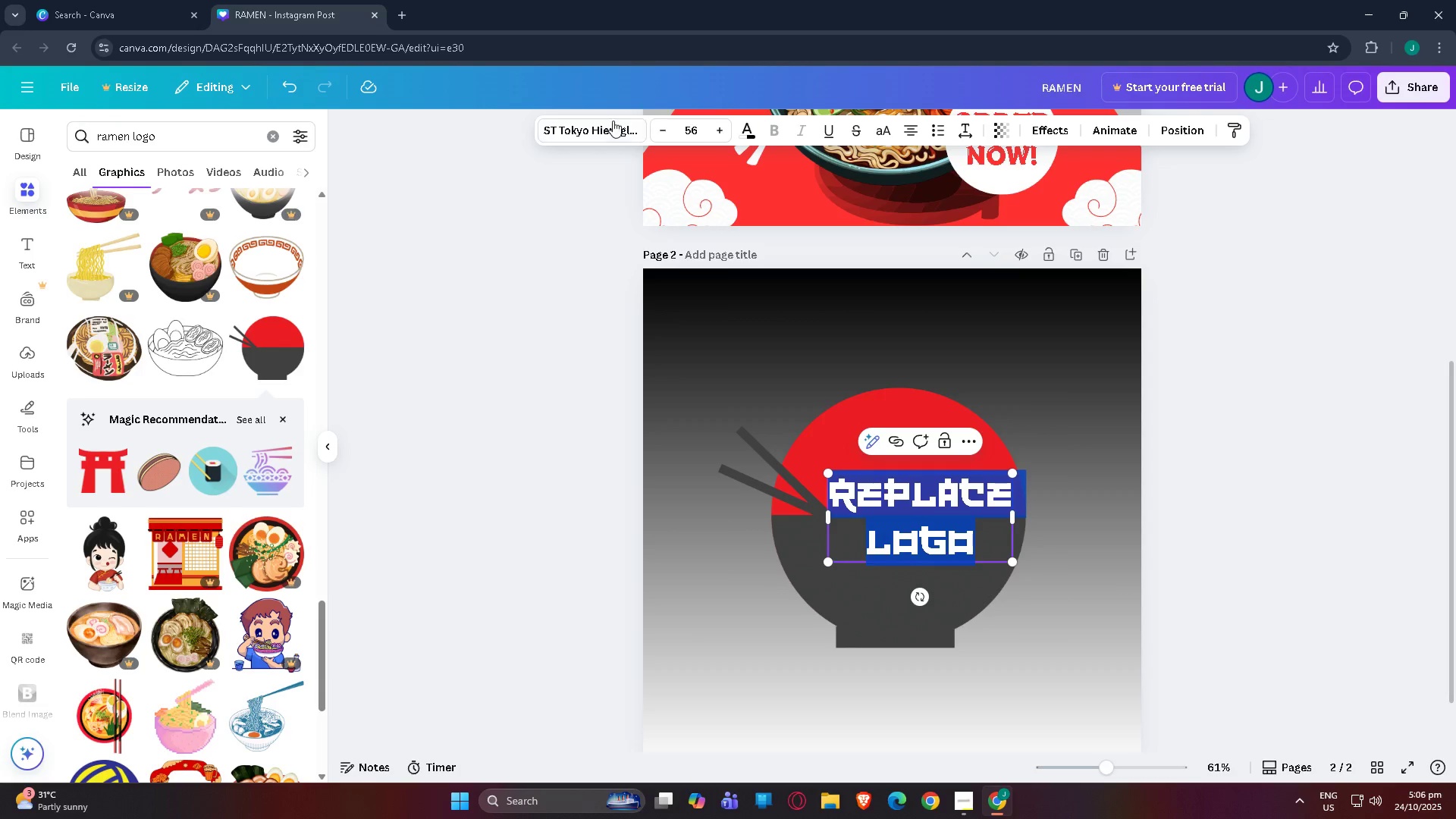 
left_click([613, 121])
 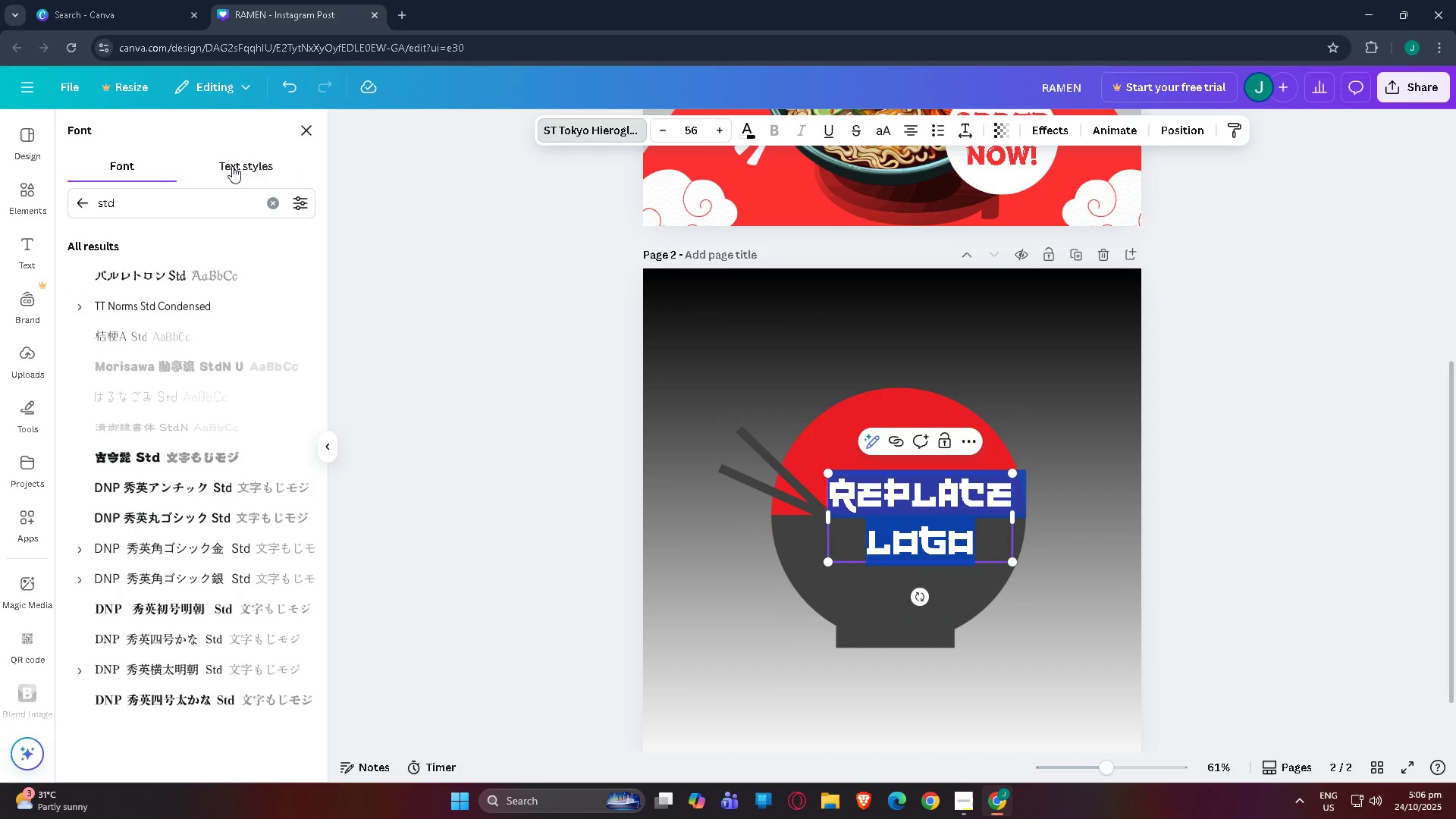 
double_click([117, 172])
 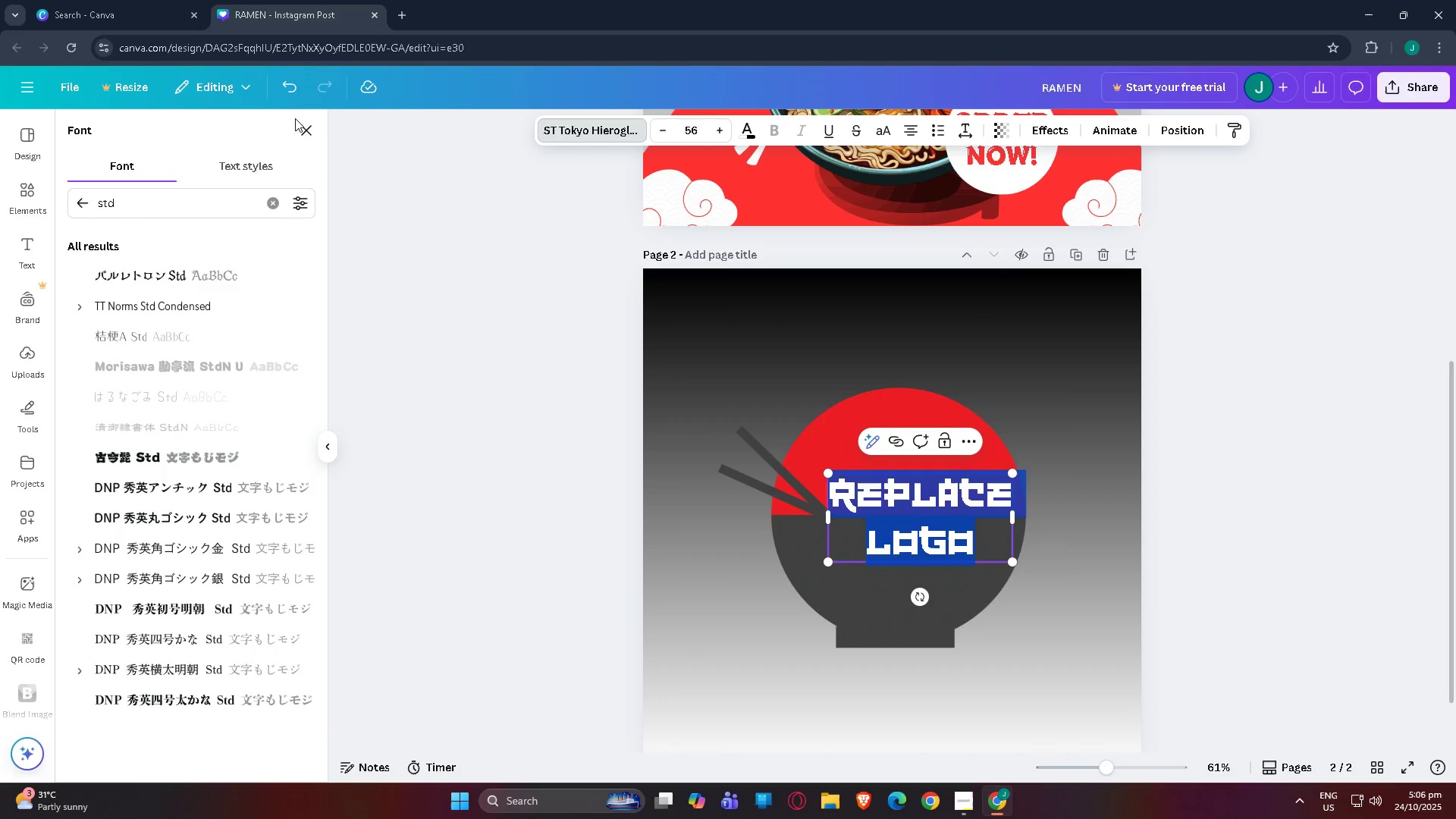 
left_click([297, 126])
 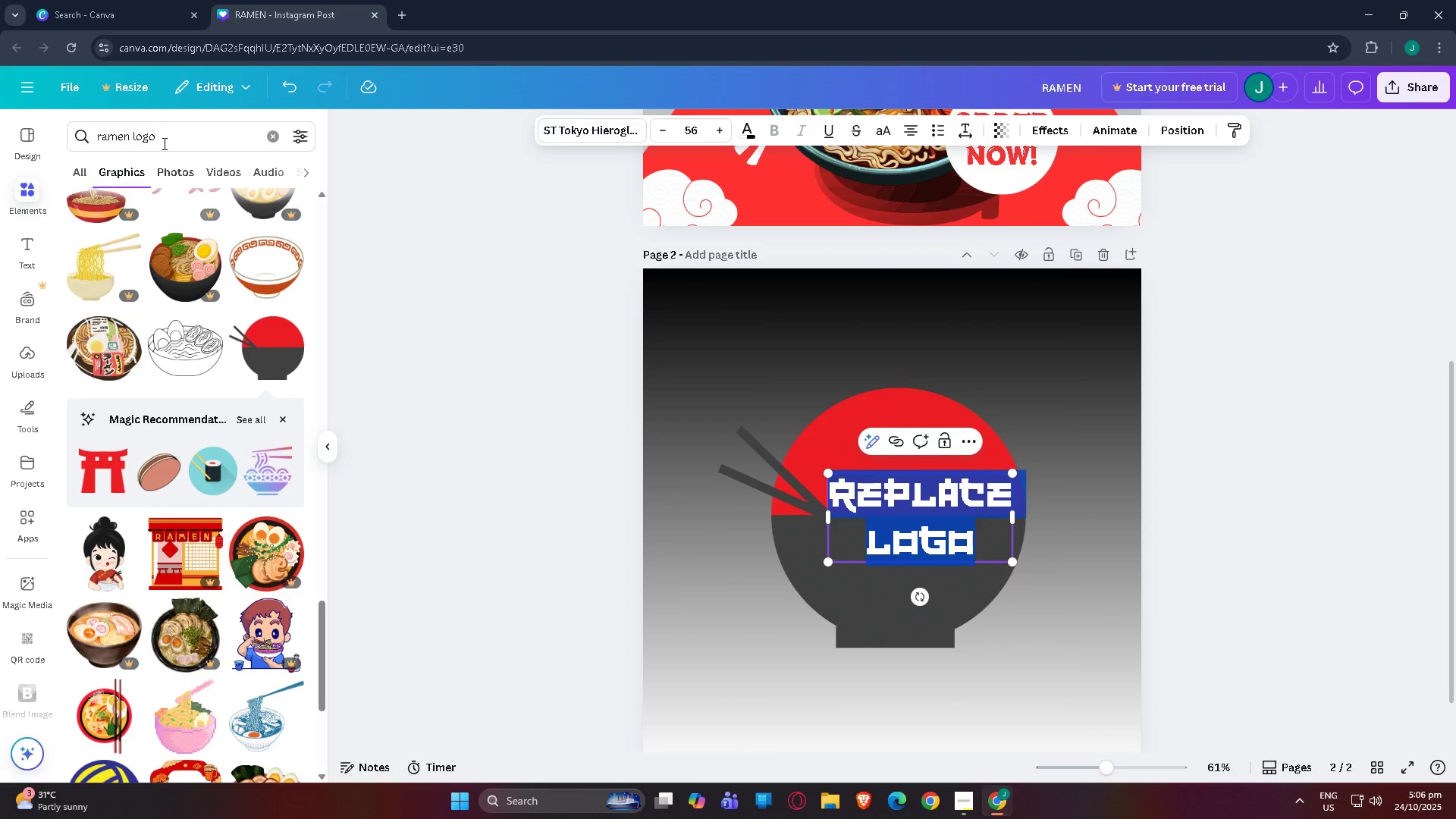 
left_click([166, 133])
 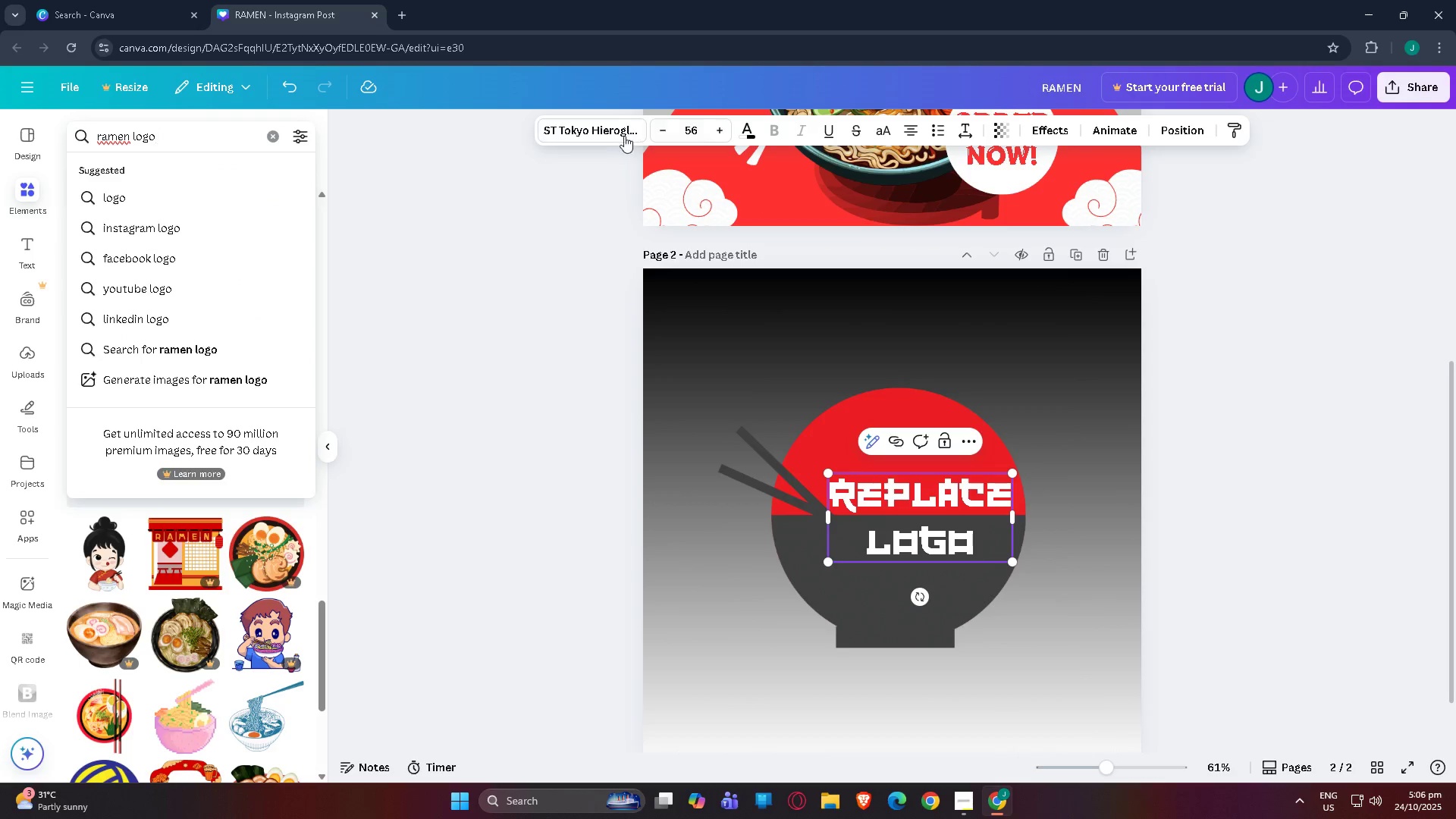 
left_click([618, 134])
 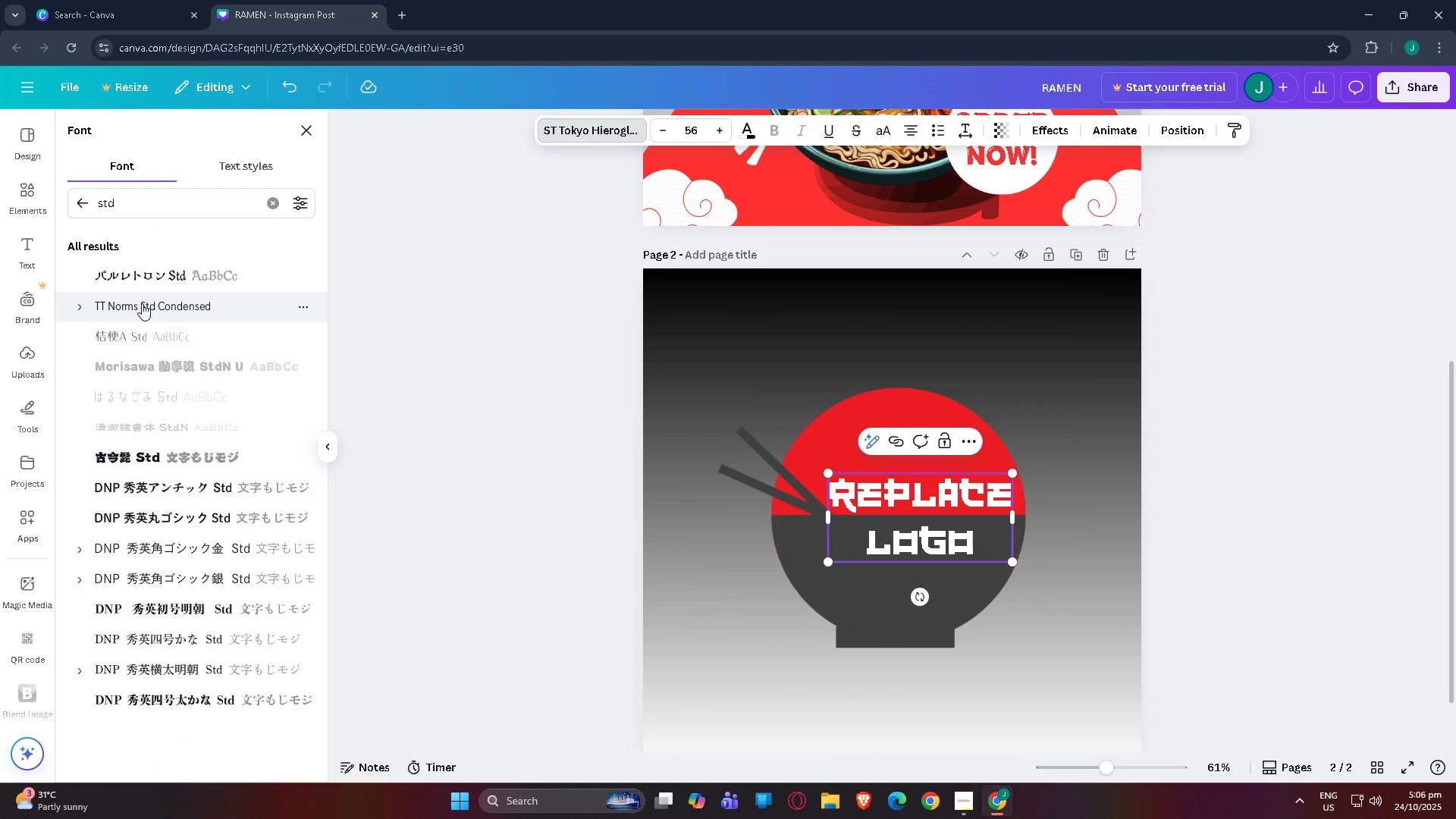 
scroll: coordinate [162, 302], scroll_direction: up, amount: 2.0
 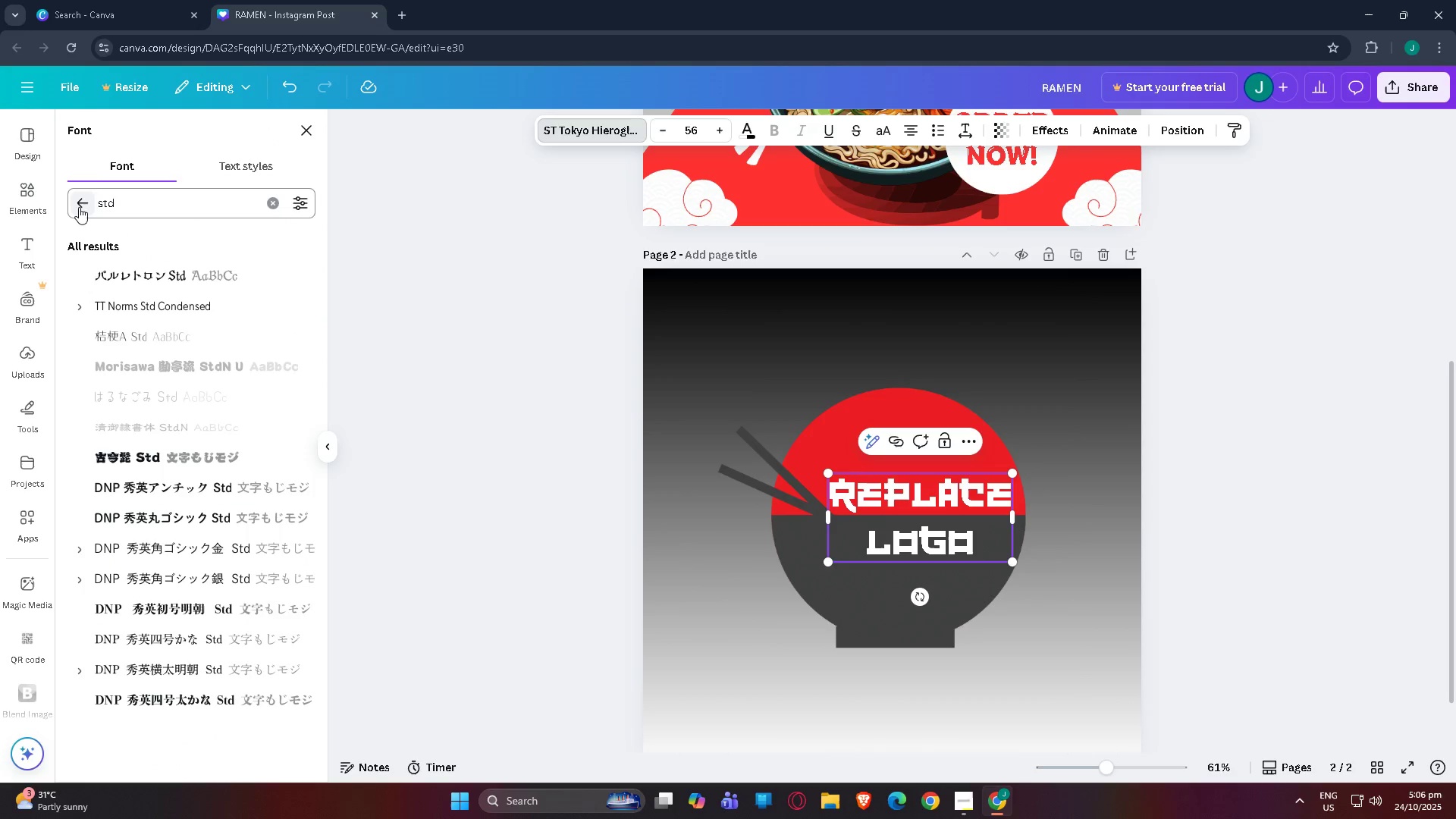 
left_click([80, 207])
 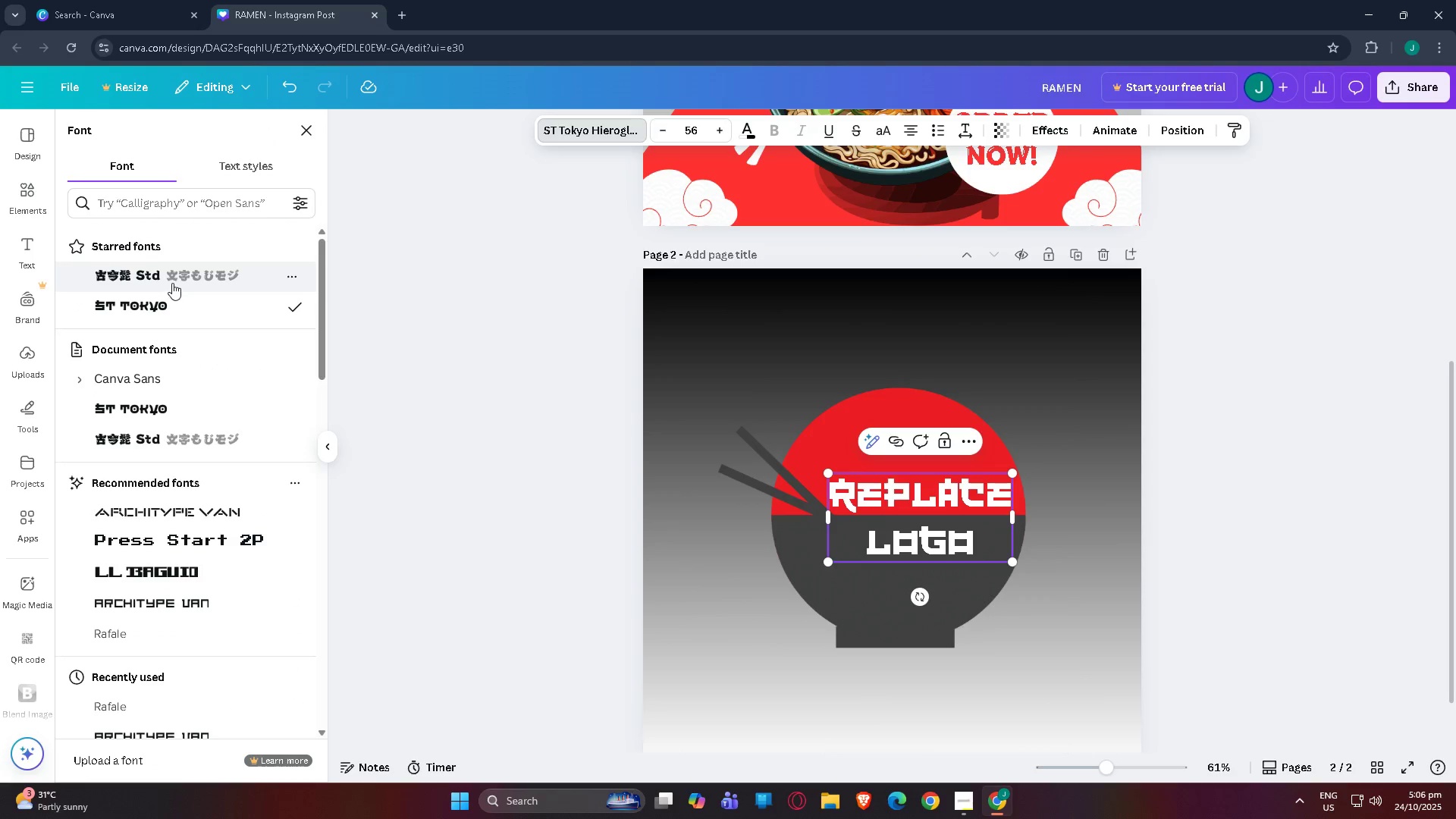 
left_click([172, 283])
 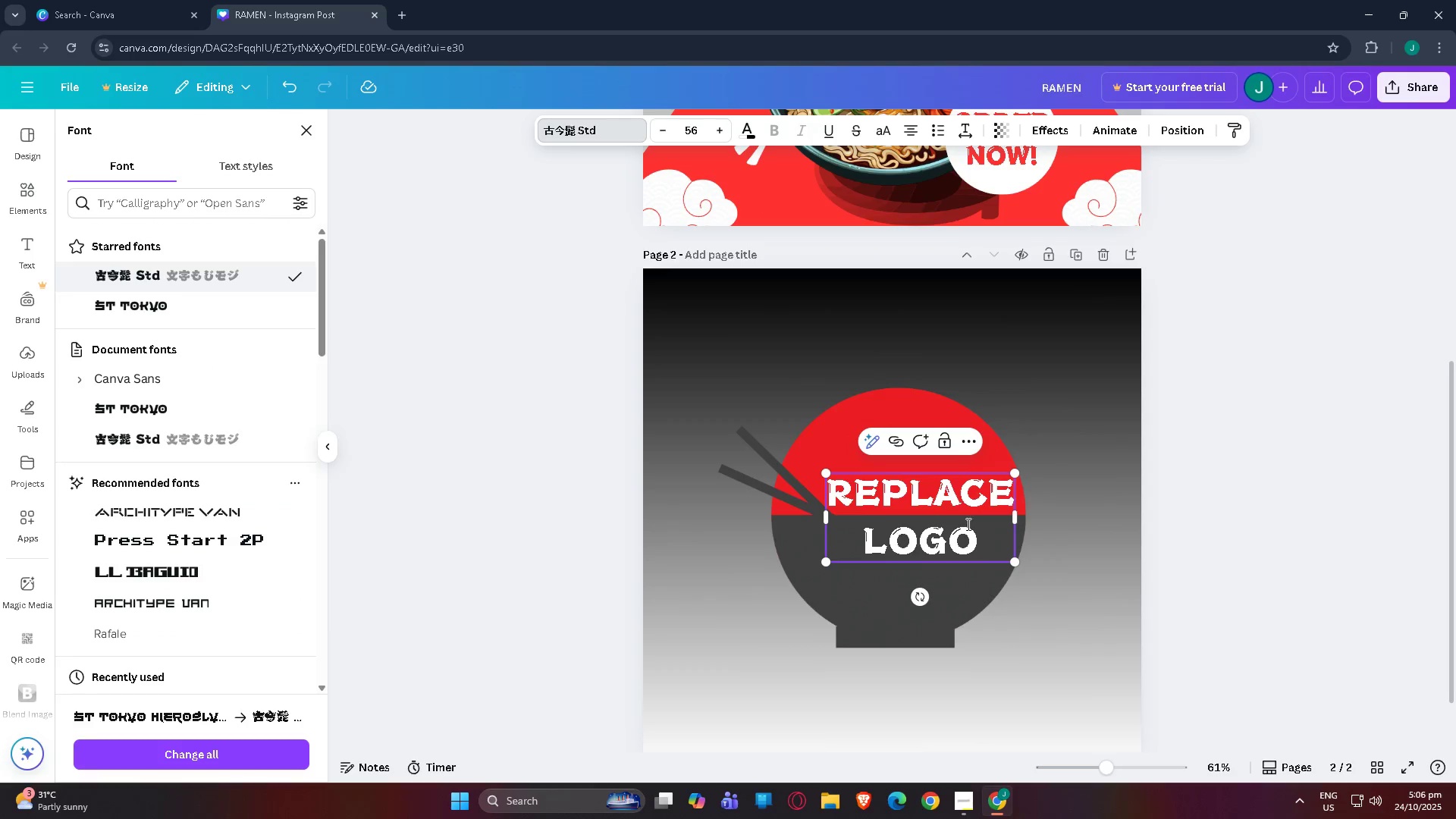 
left_click([1025, 507])
 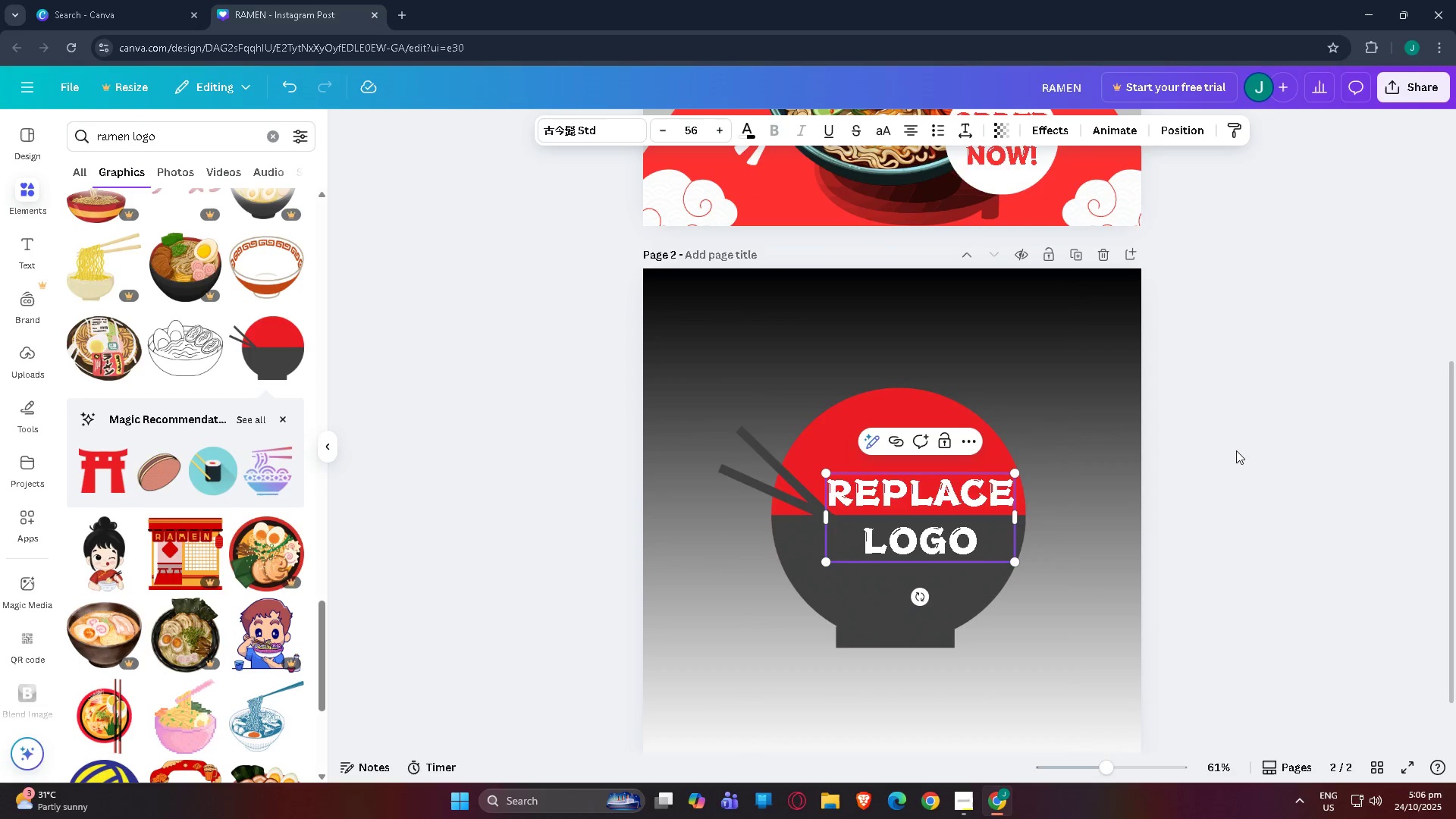 
double_click([1186, 462])
 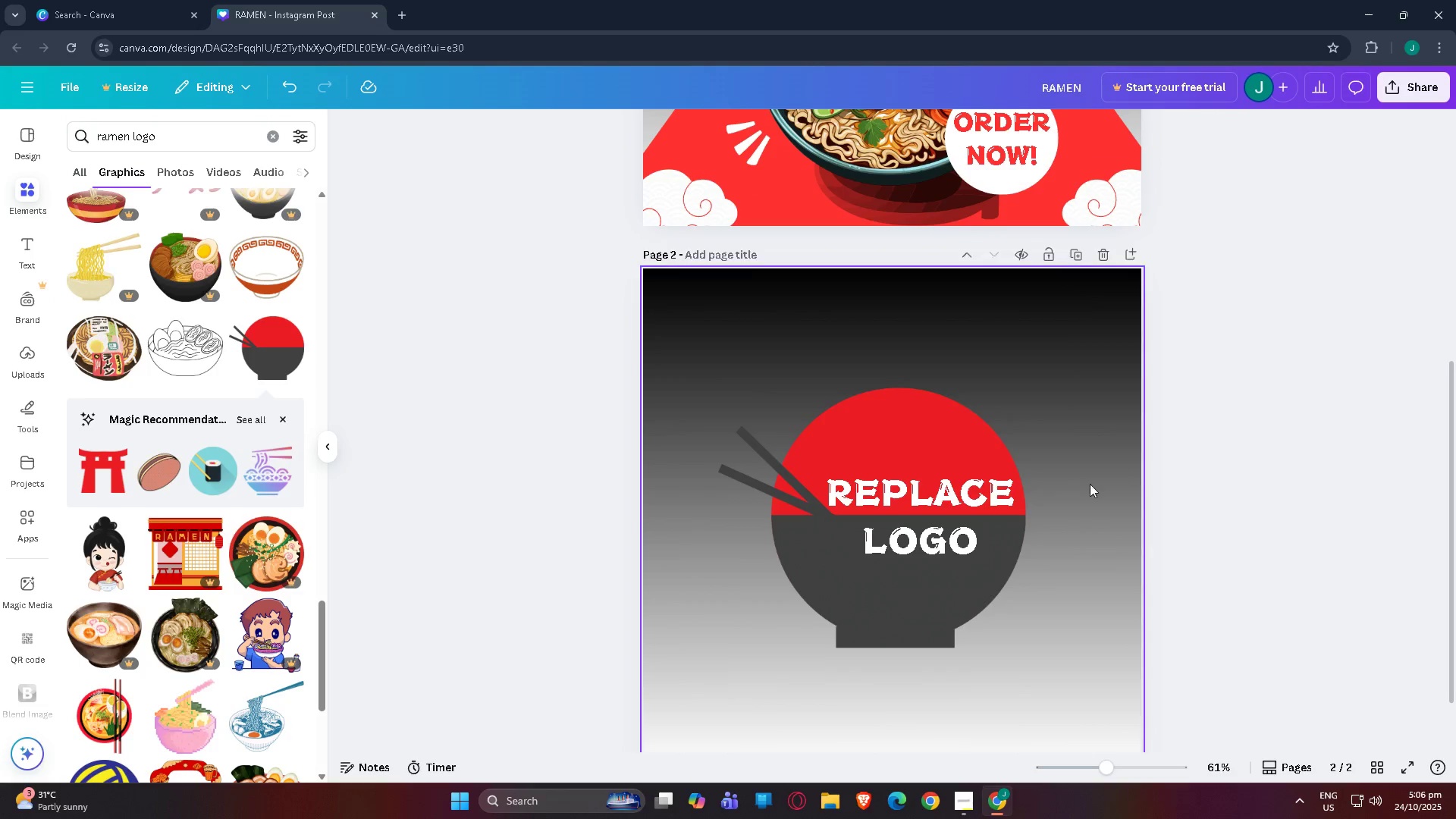 
mouse_move([944, 515])
 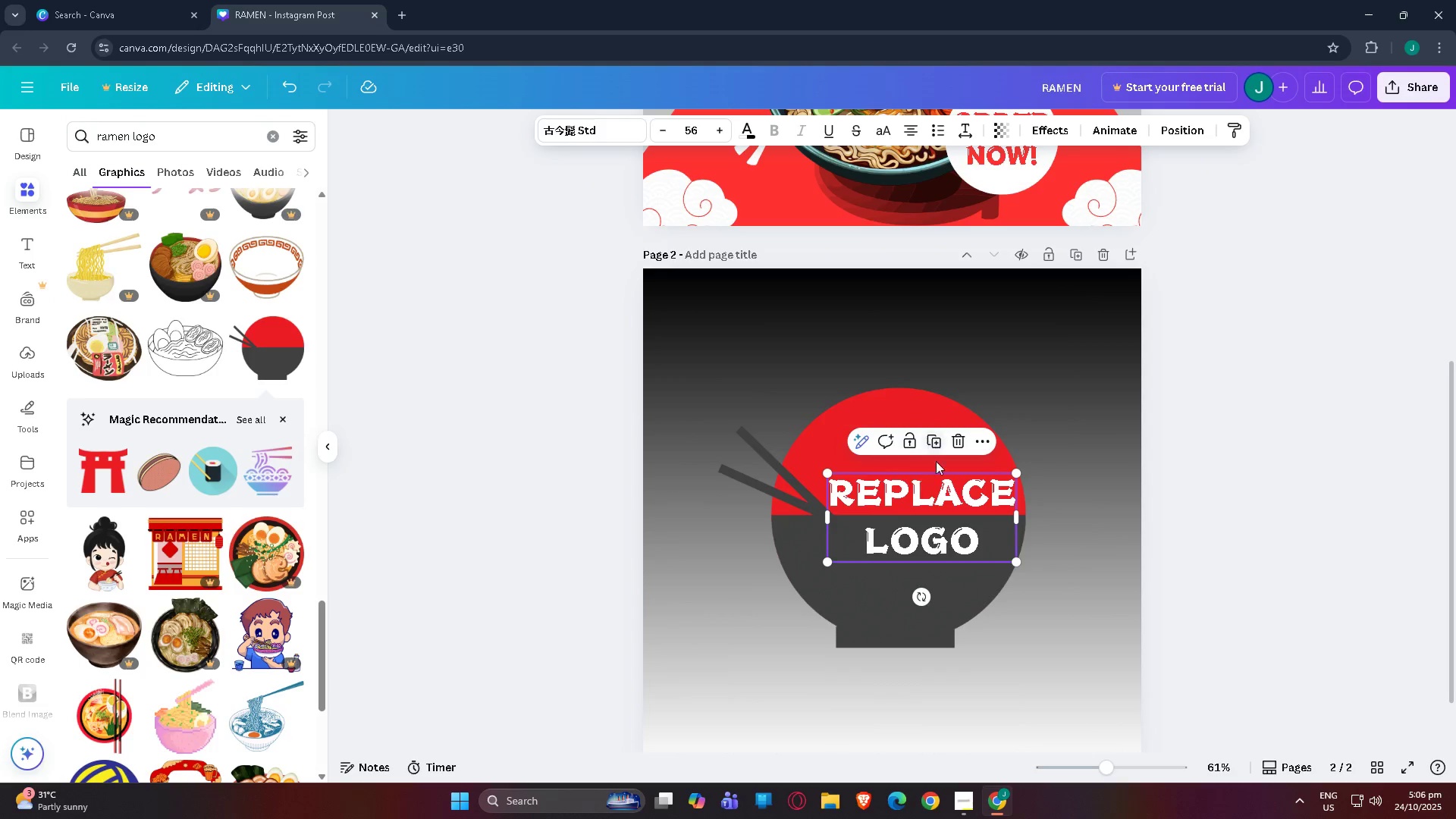 
left_click([965, 492])
 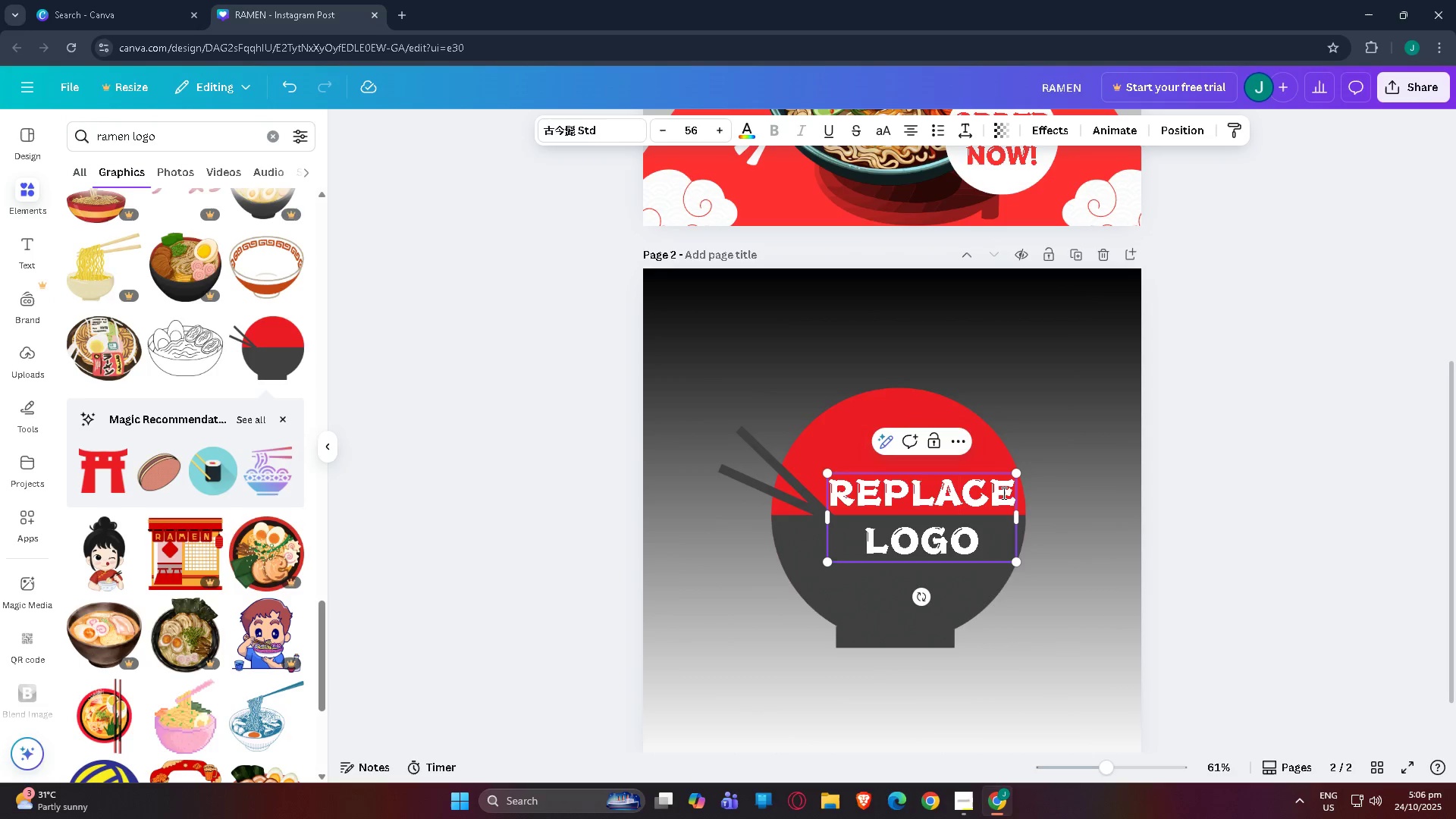 
left_click_drag(start_coordinate=[1006, 495], to_coordinate=[833, 483])
 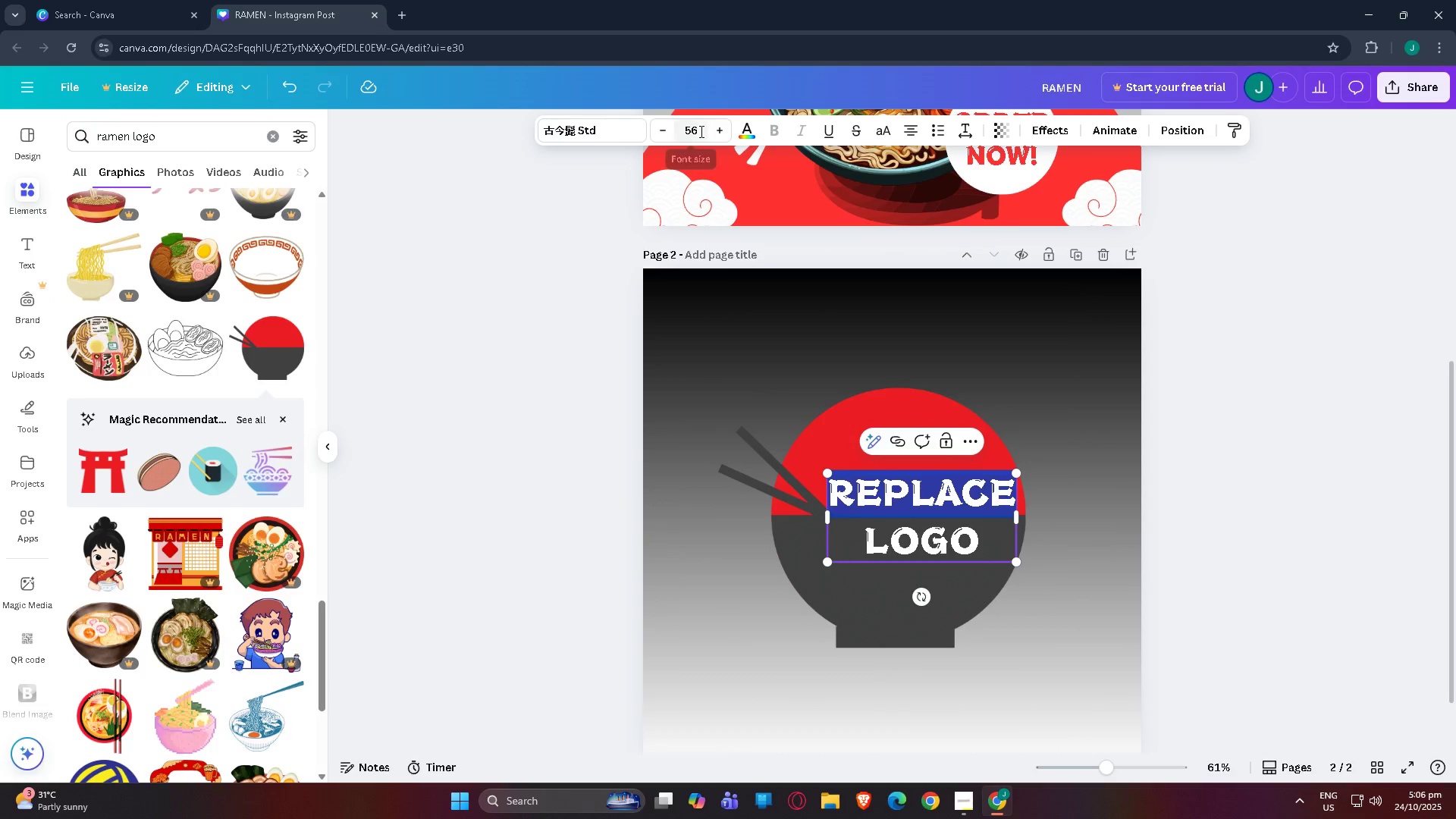 
left_click([742, 124])
 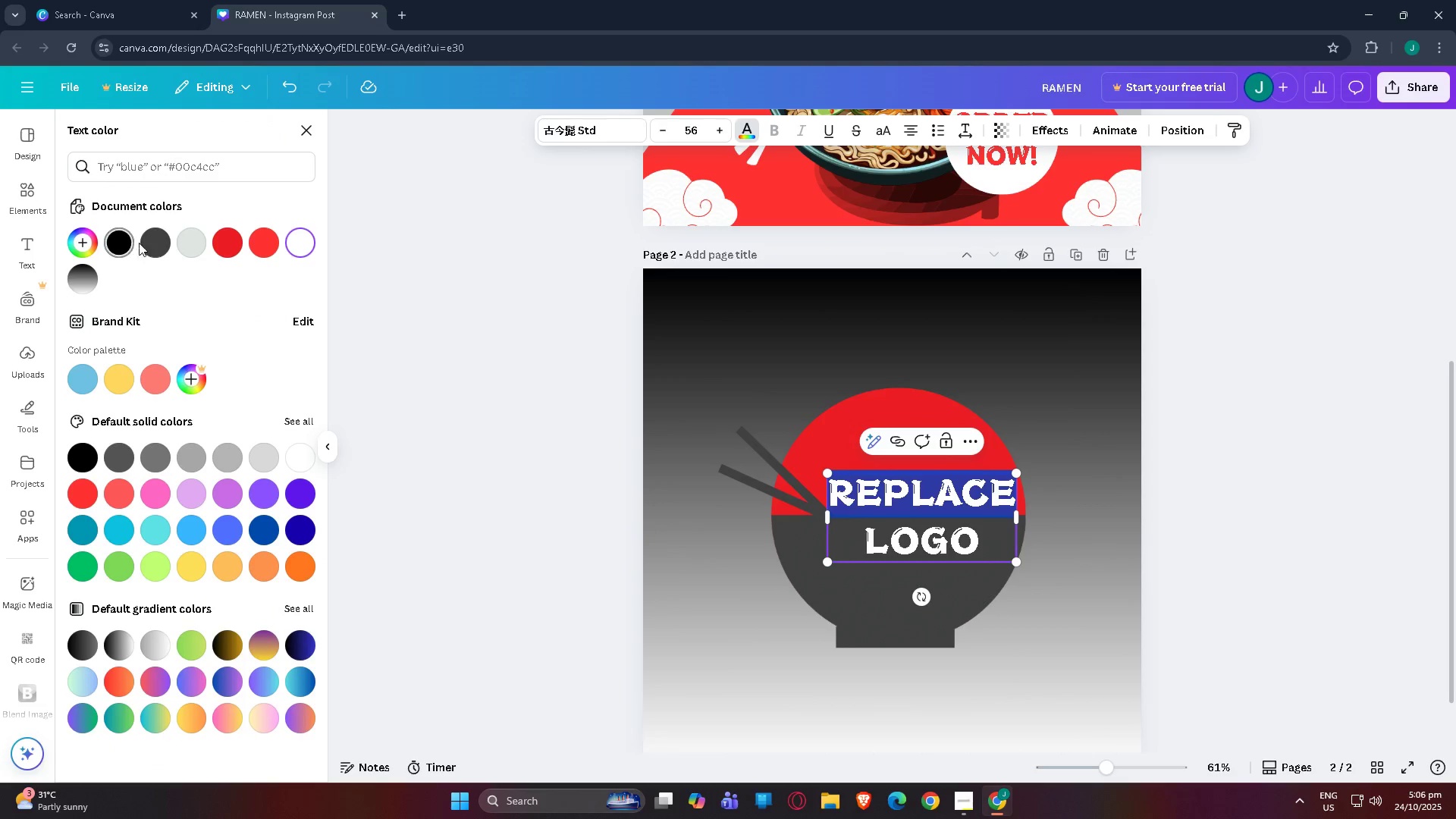 
left_click([150, 241])
 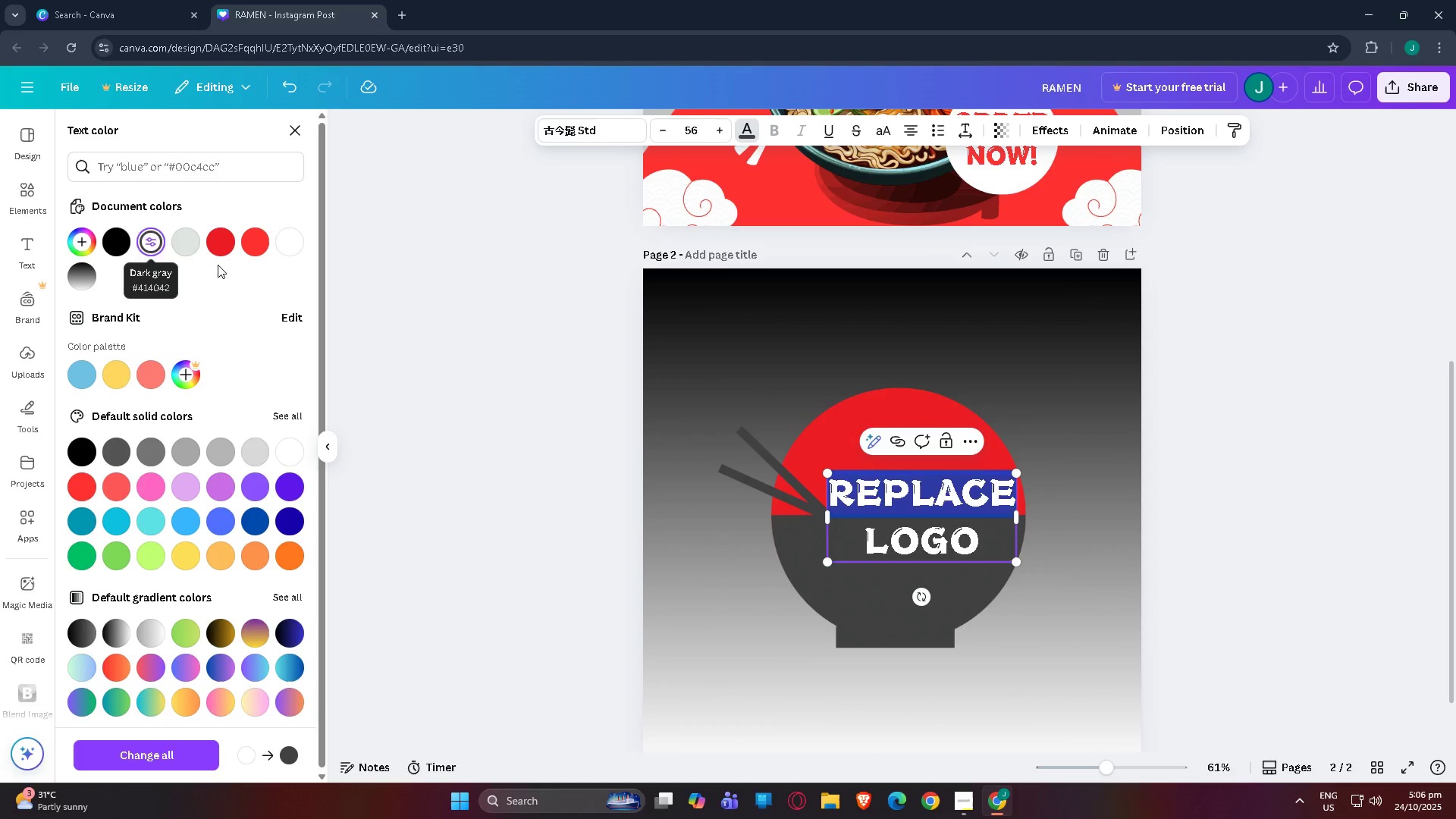 
left_click_drag(start_coordinate=[1036, 358], to_coordinate=[1046, 358])
 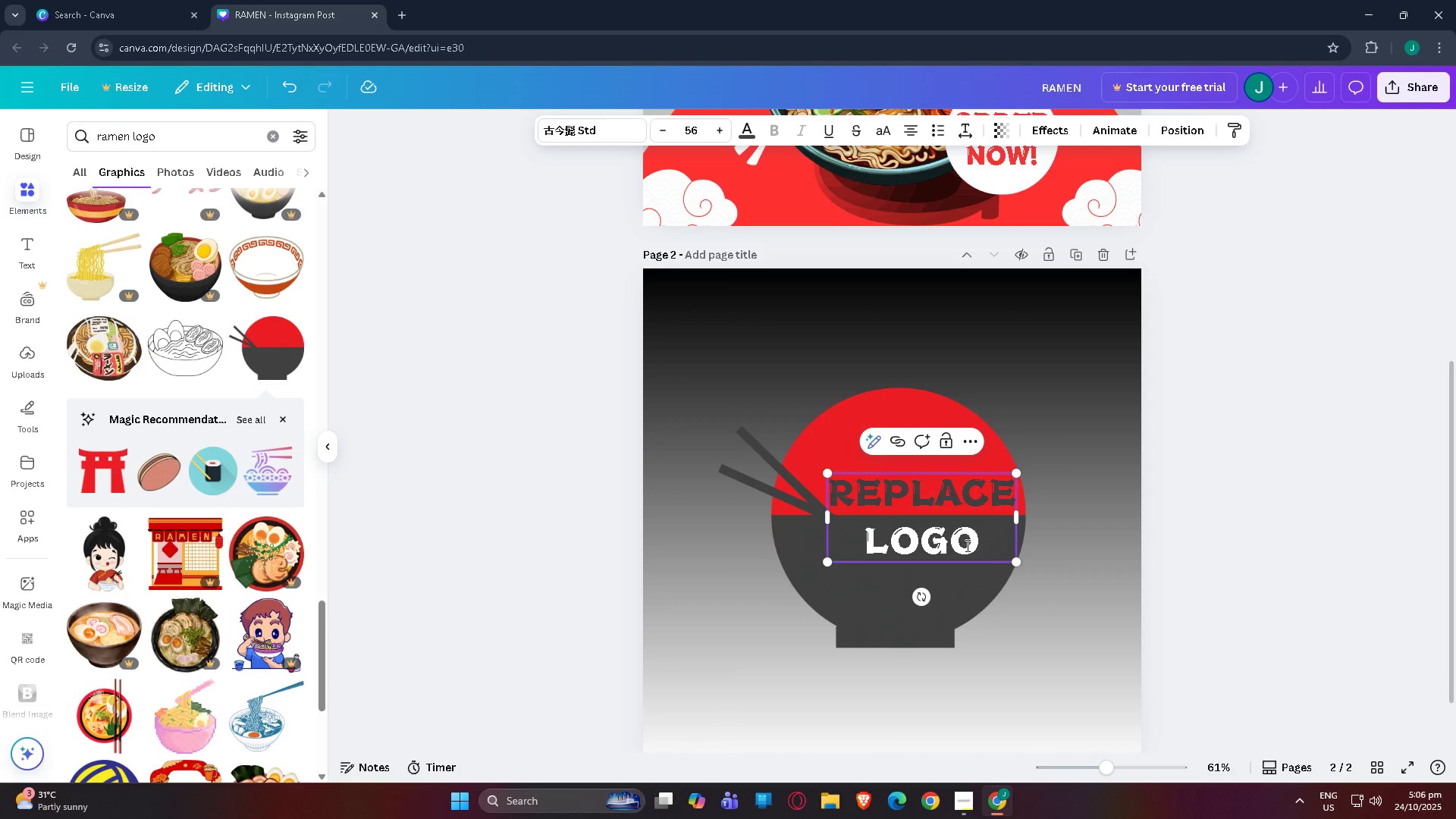 
left_click([981, 547])
 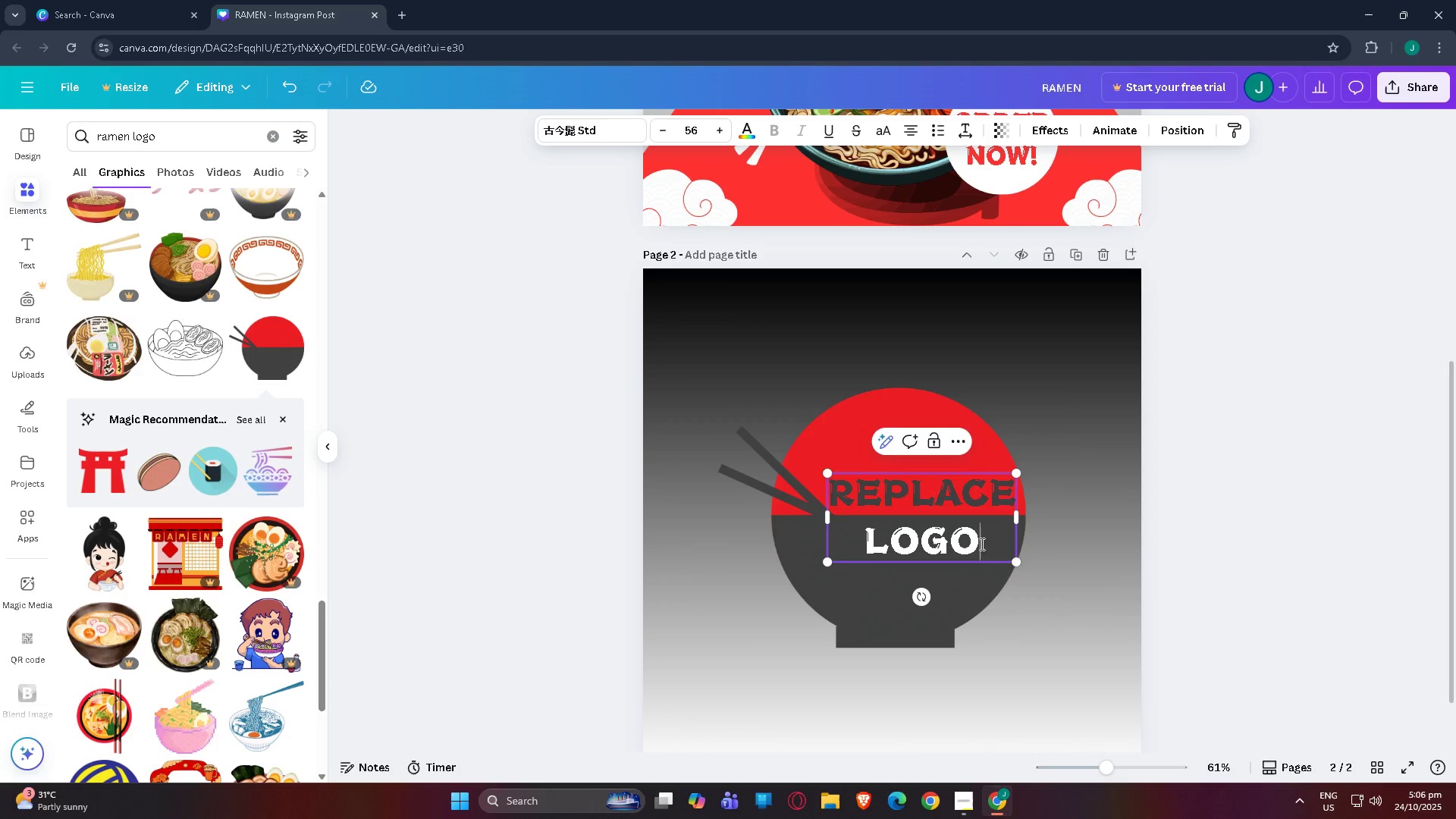 
left_click_drag(start_coordinate=[981, 543], to_coordinate=[863, 538])
 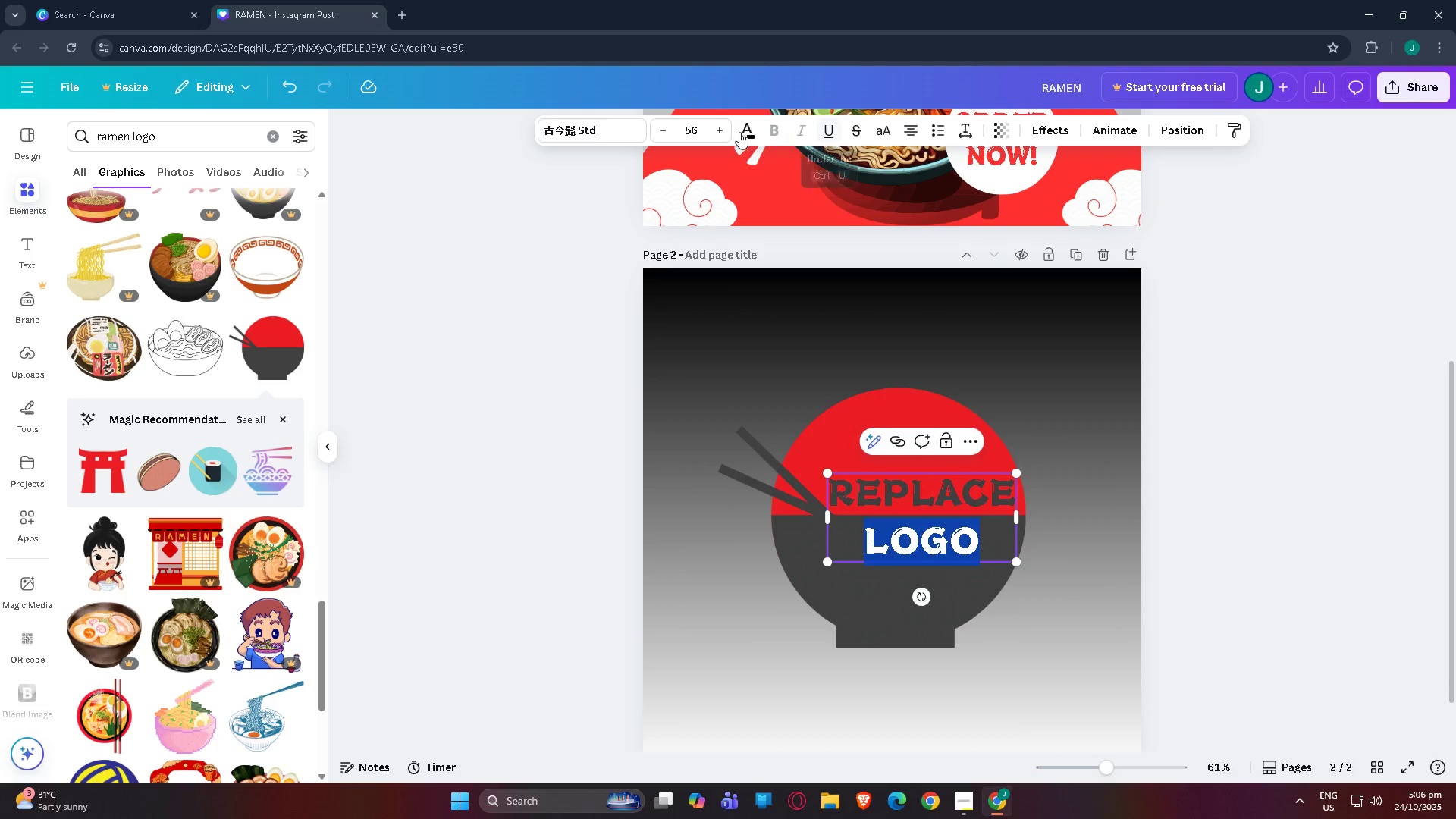 
left_click([752, 132])
 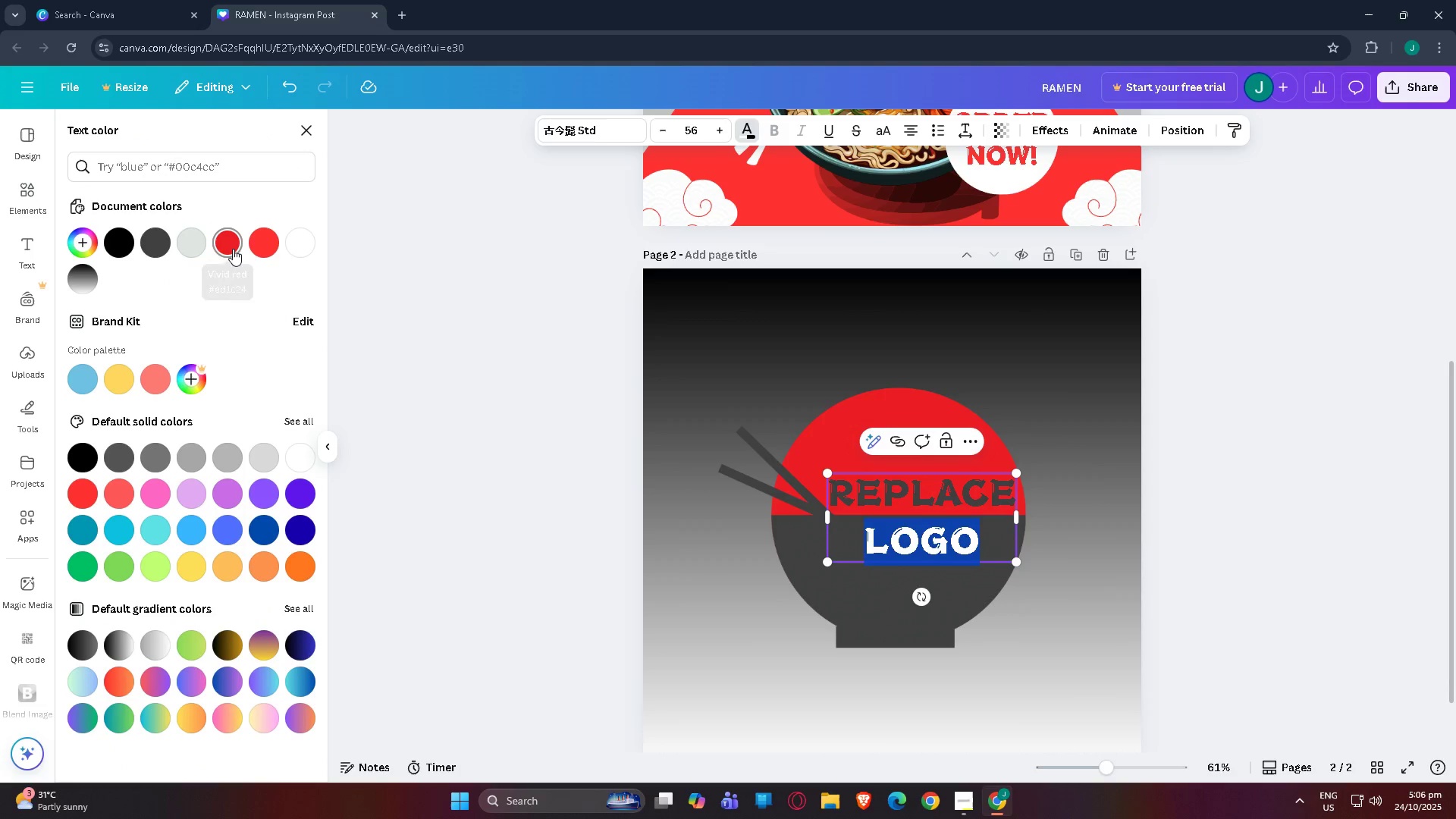 
left_click([228, 247])
 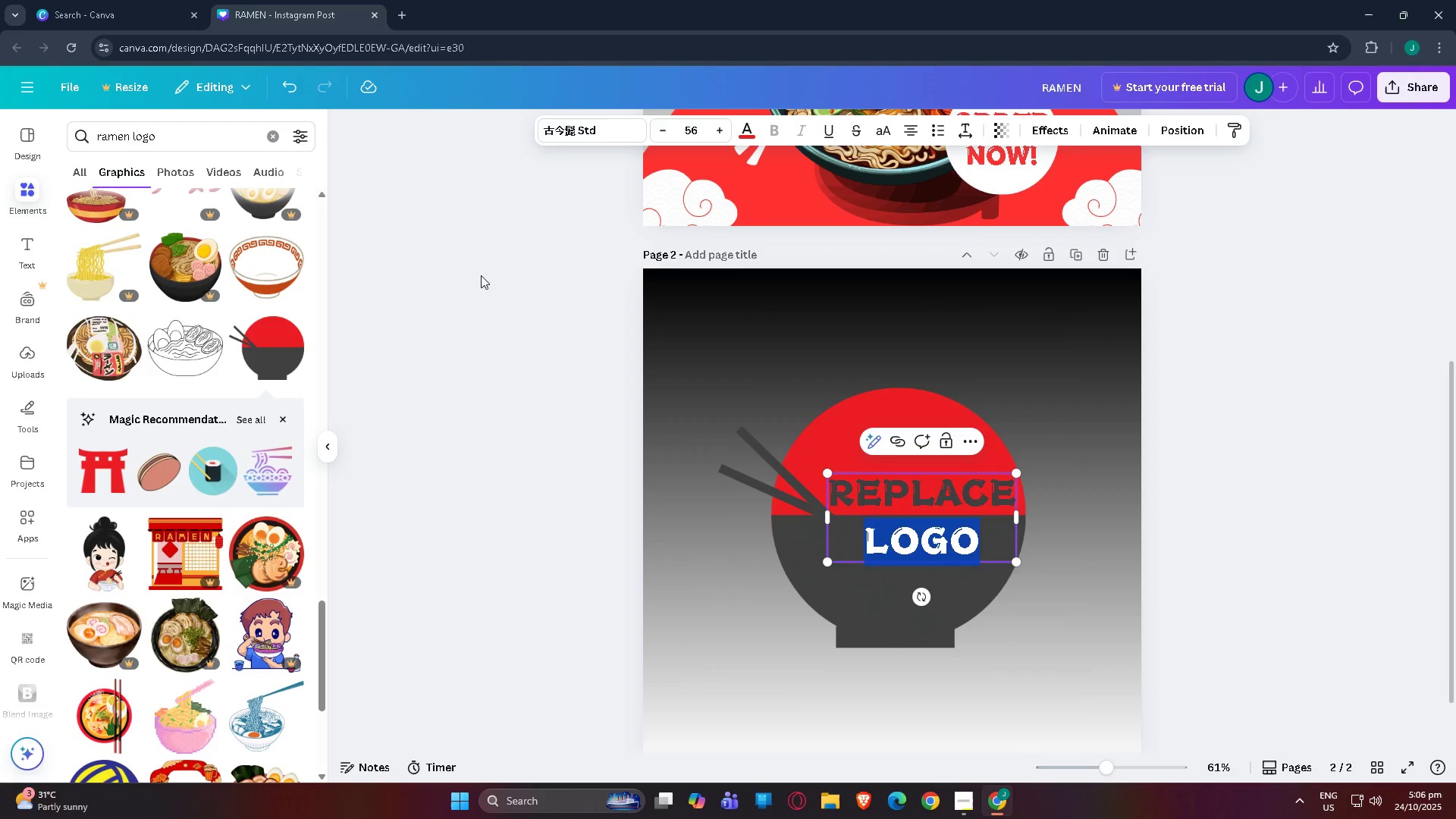 
double_click([481, 275])
 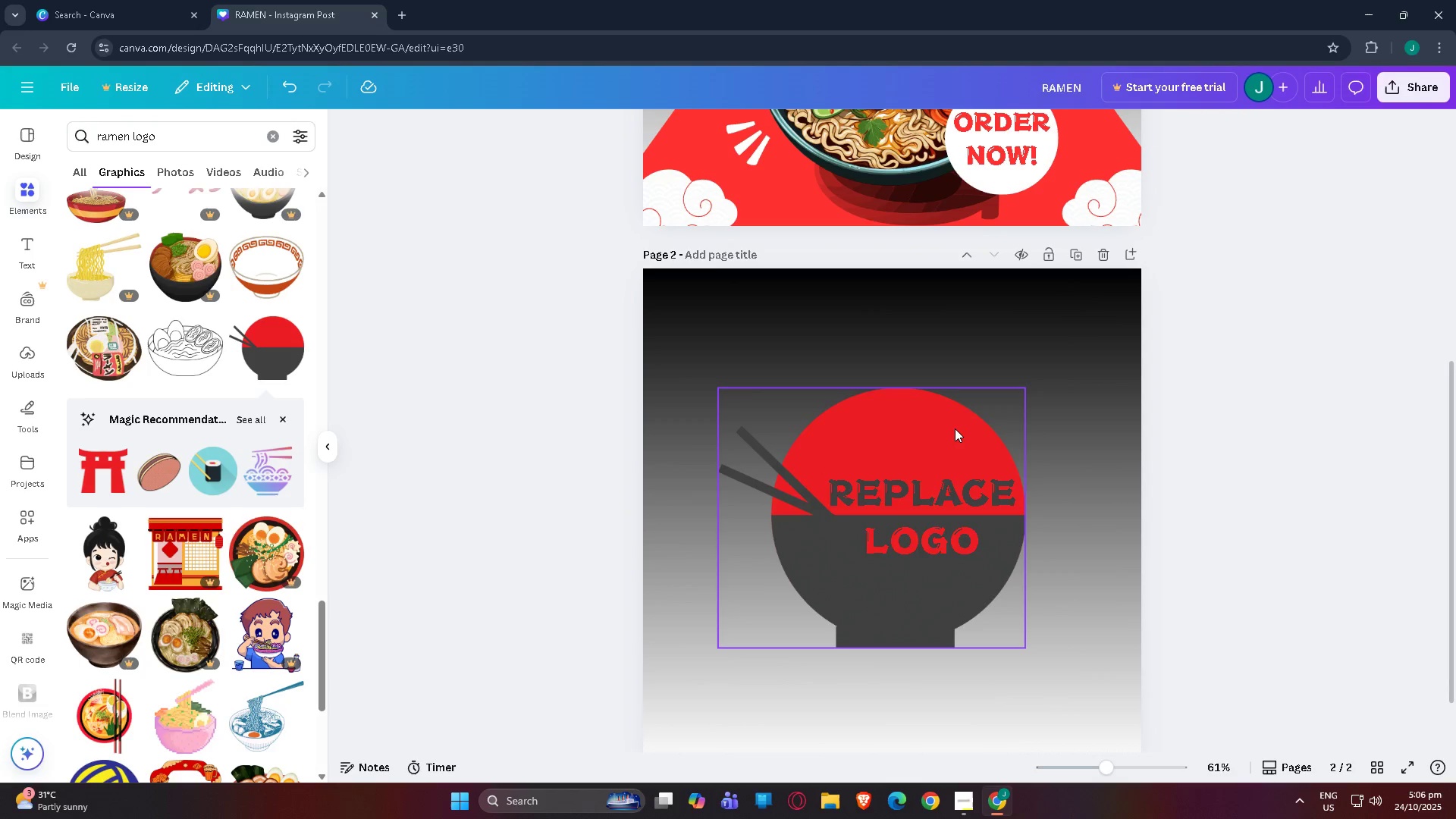 
left_click([954, 432])
 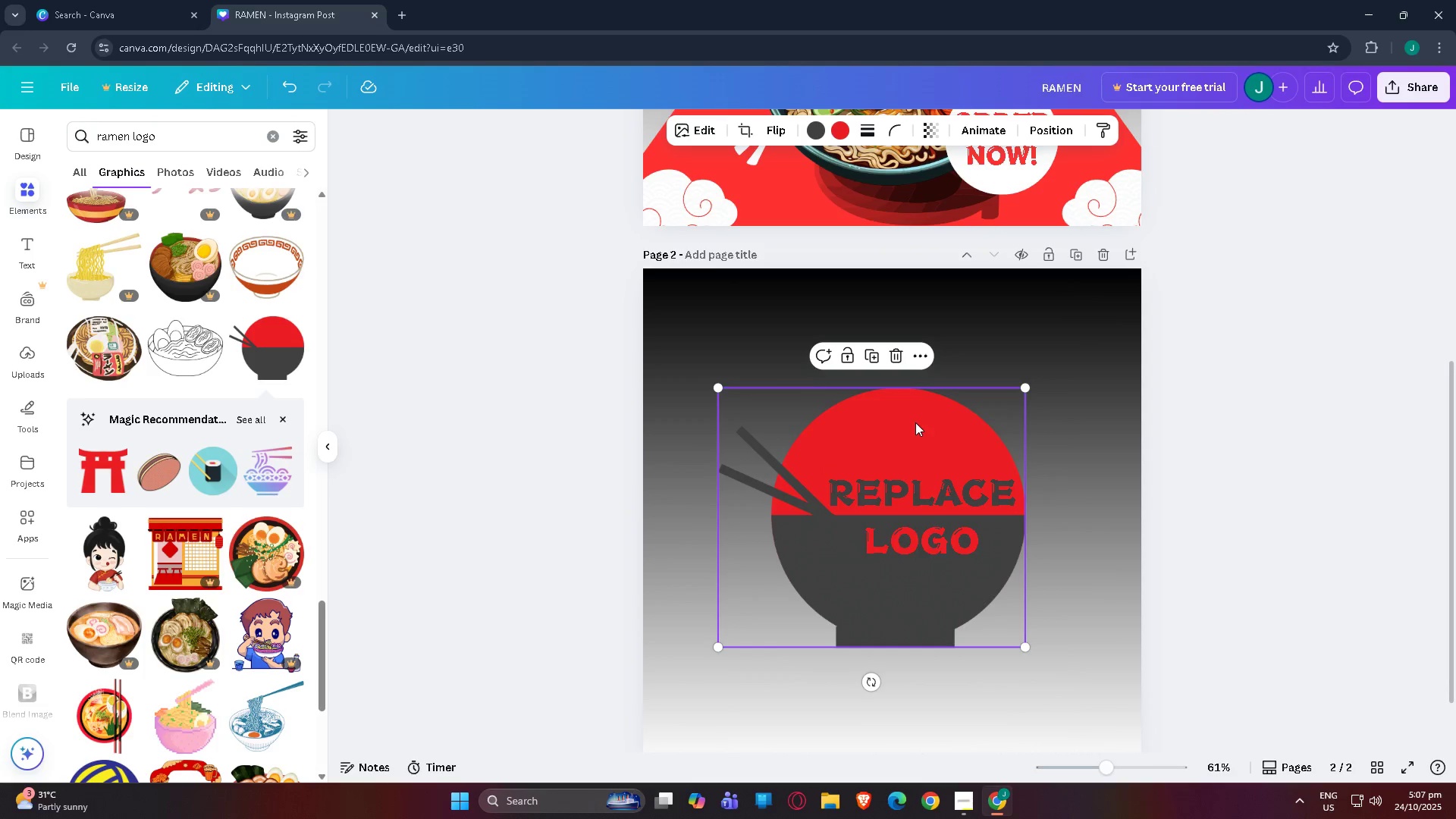 
left_click([1310, 417])
 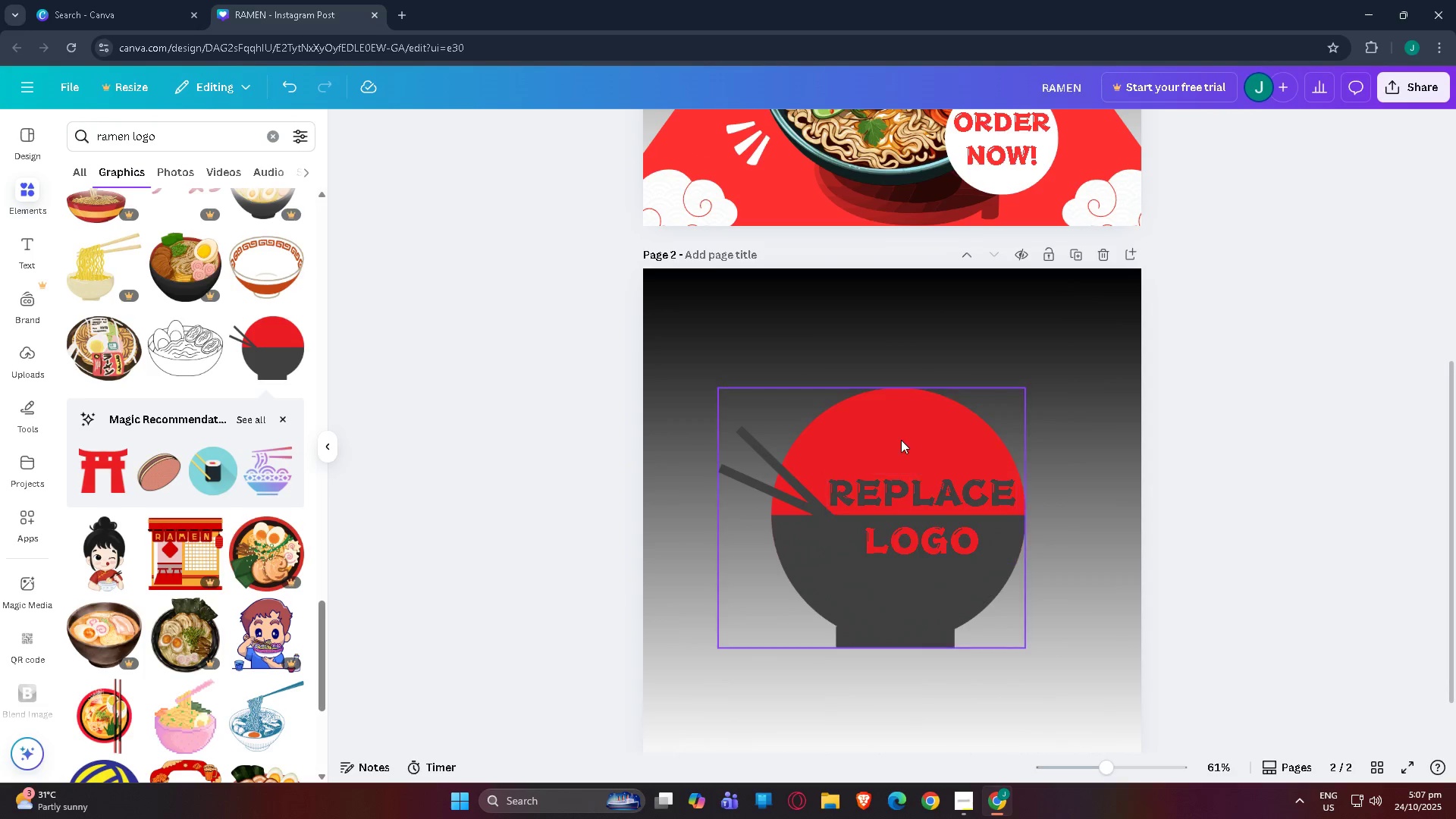 
left_click_drag(start_coordinate=[896, 437], to_coordinate=[899, 452])
 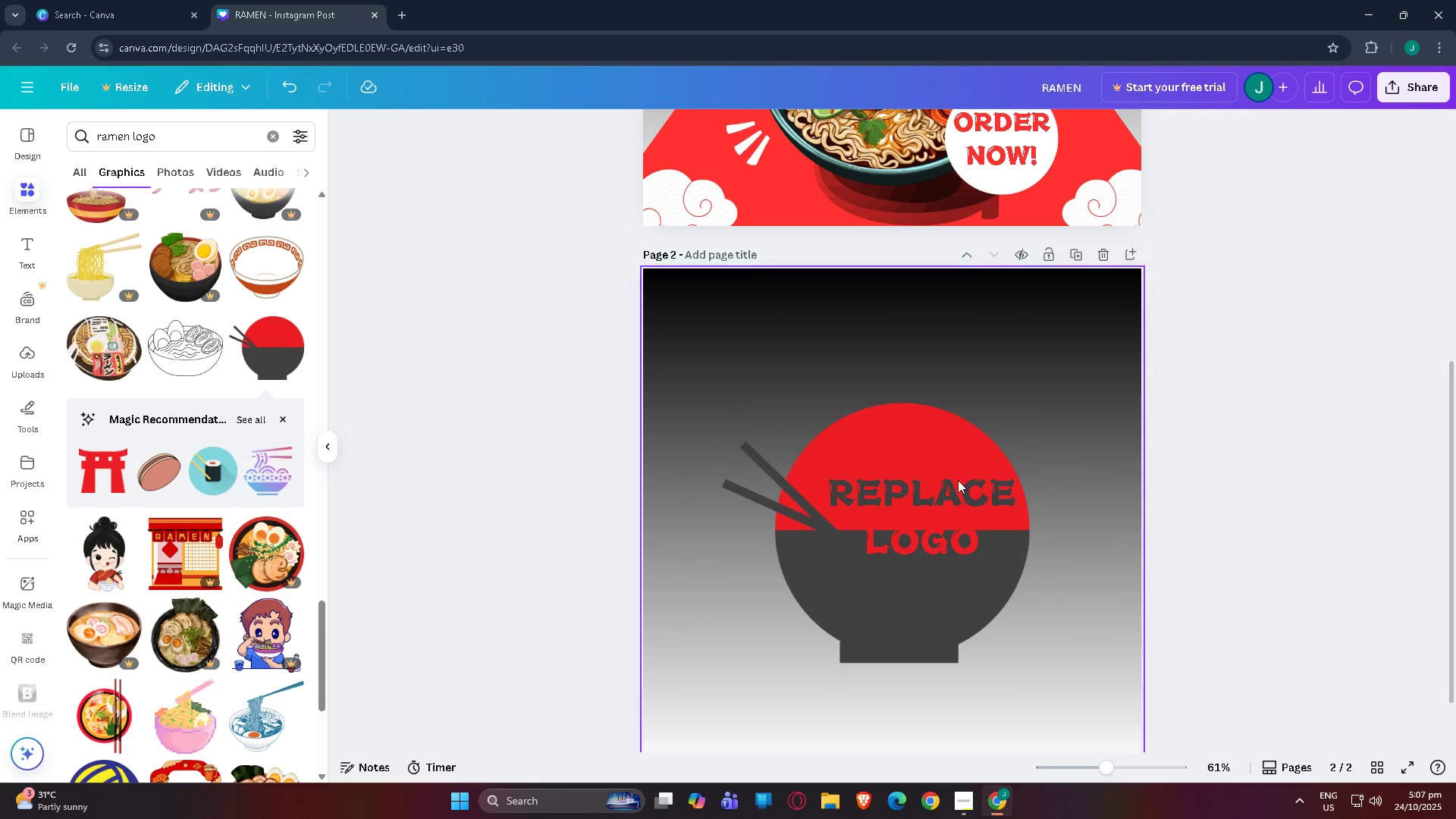 
left_click_drag(start_coordinate=[929, 487], to_coordinate=[930, 495])
 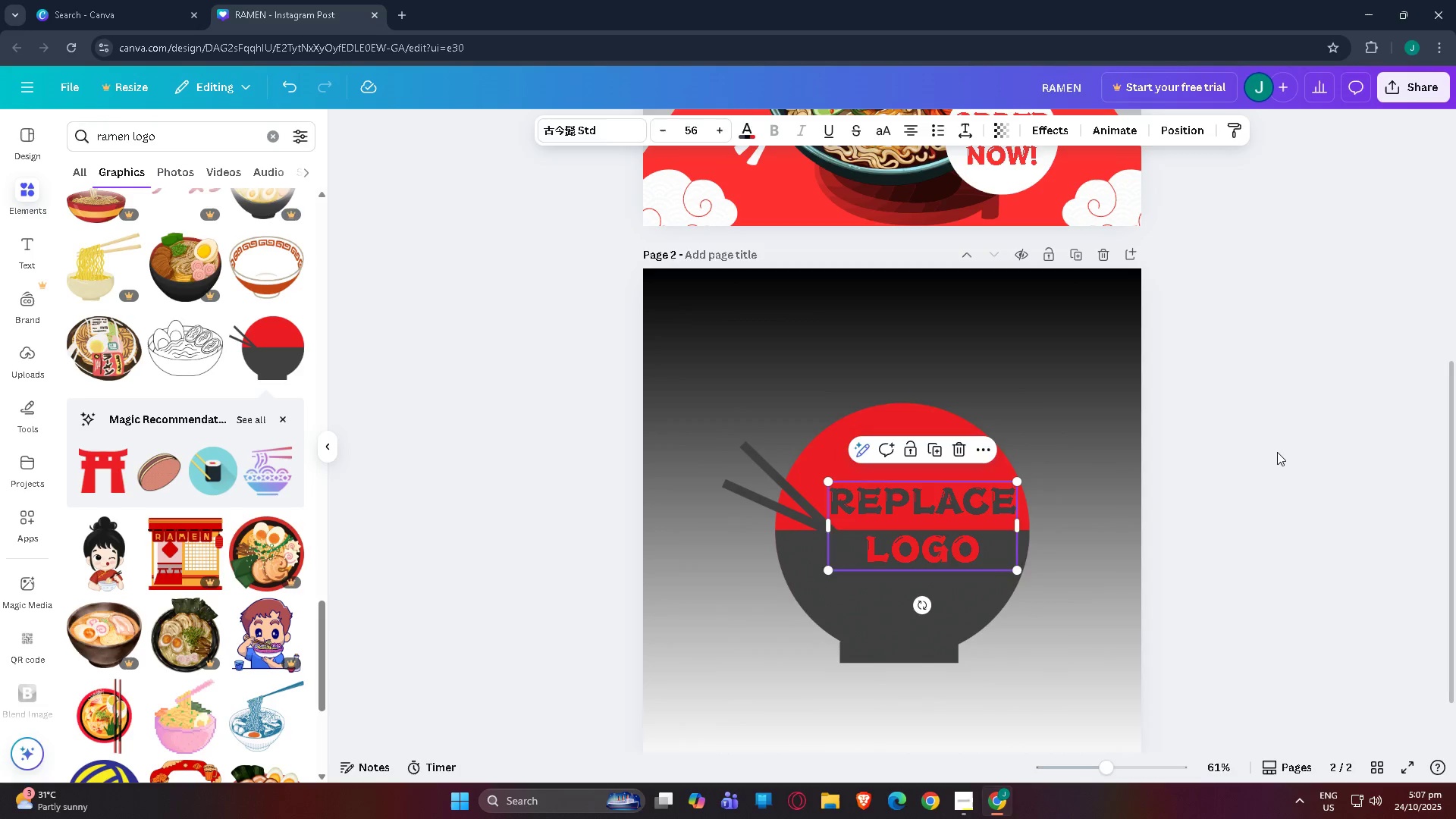 
left_click([1277, 452])
 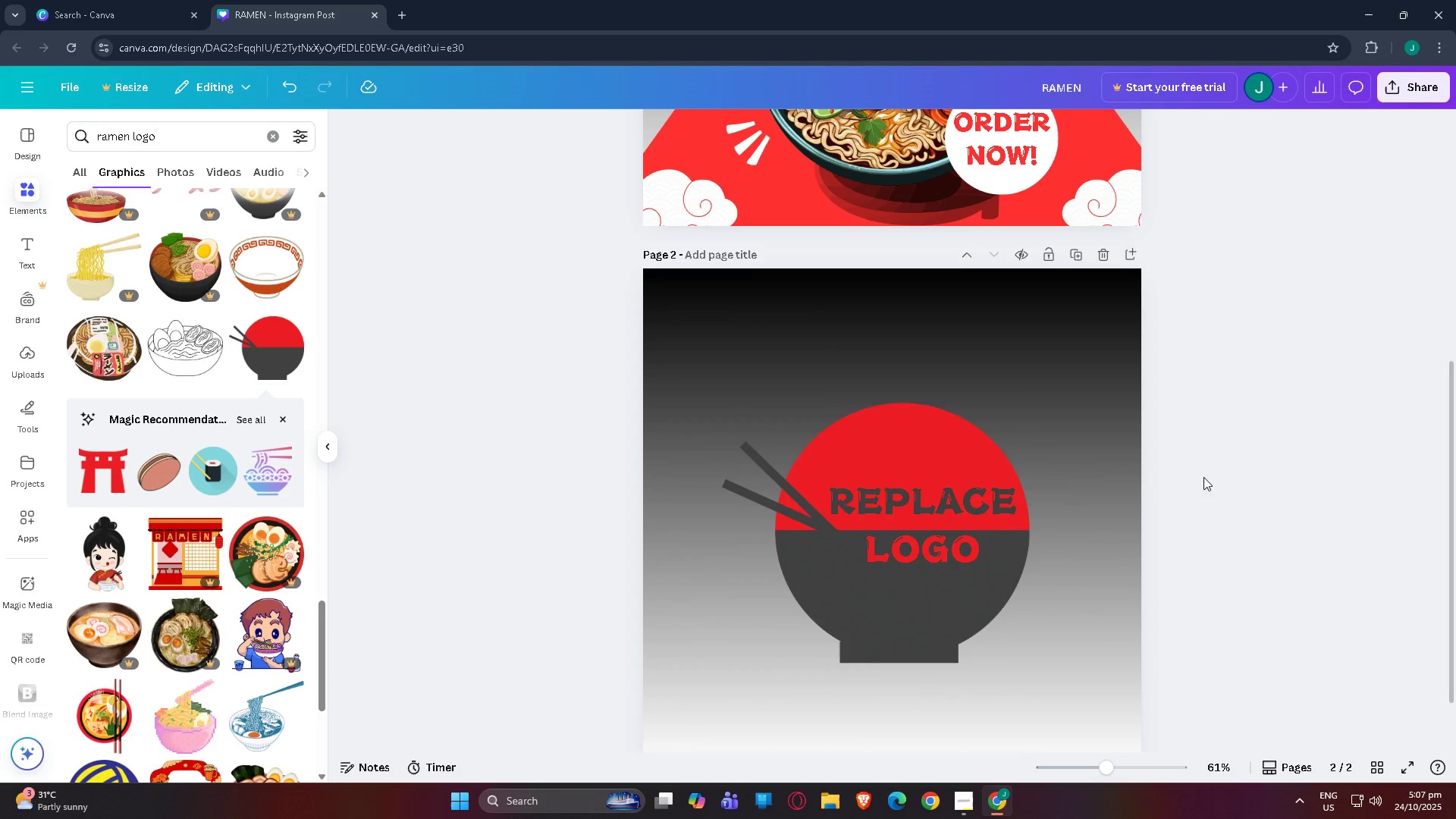 
left_click_drag(start_coordinate=[1139, 485], to_coordinate=[1147, 483])
 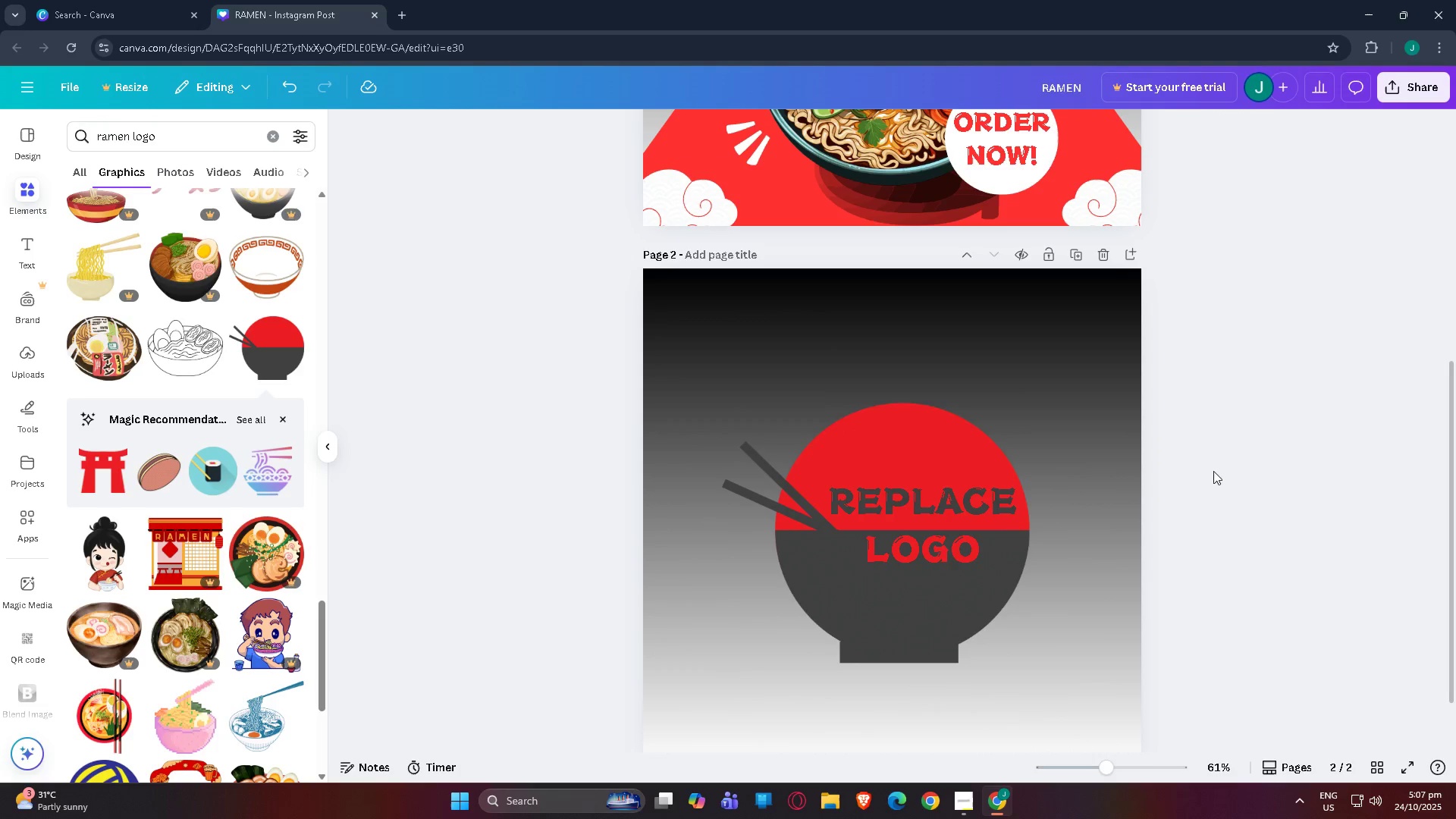 
left_click([1213, 471])
 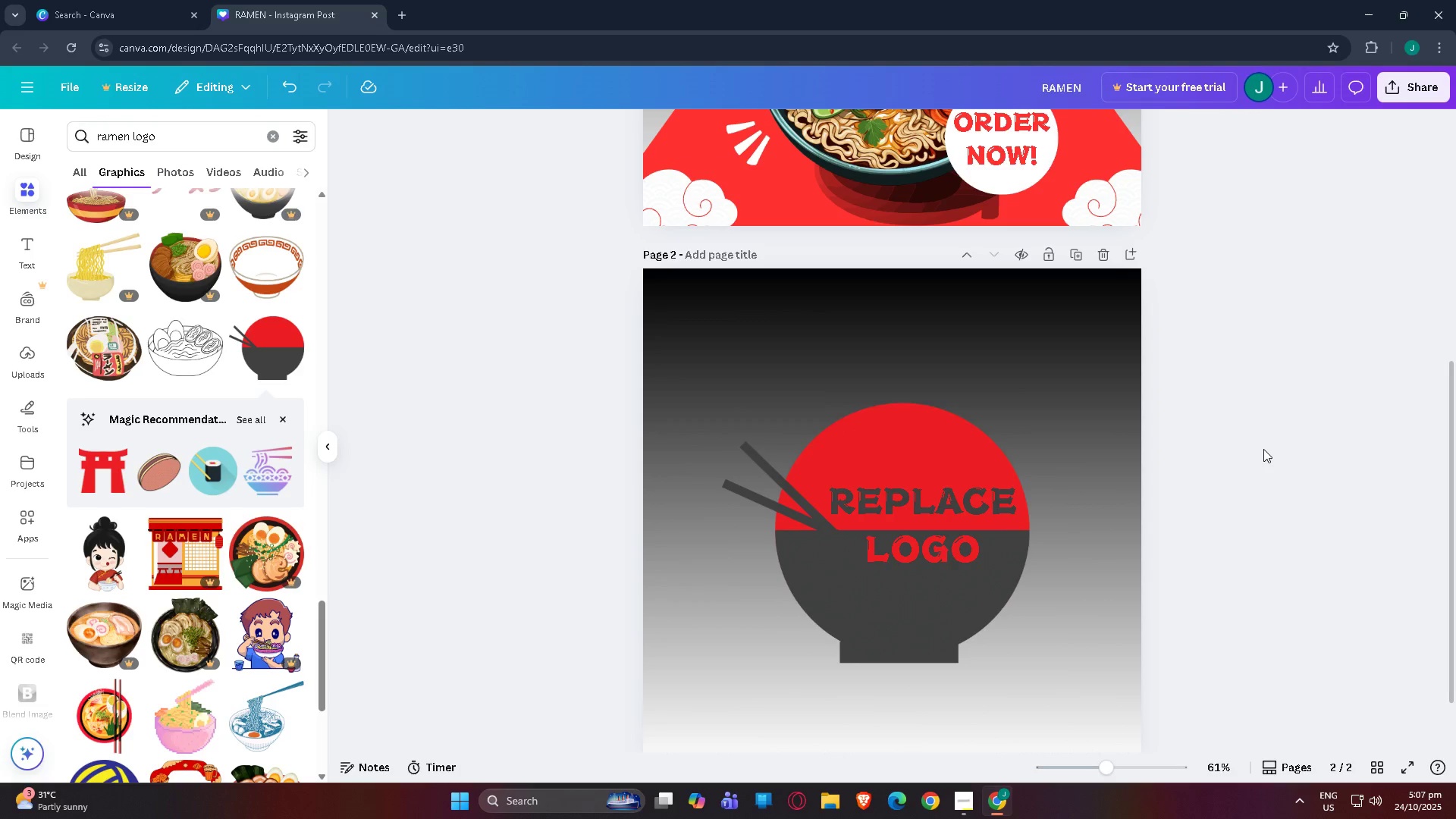 
left_click_drag(start_coordinate=[1263, 449], to_coordinate=[734, 573])
 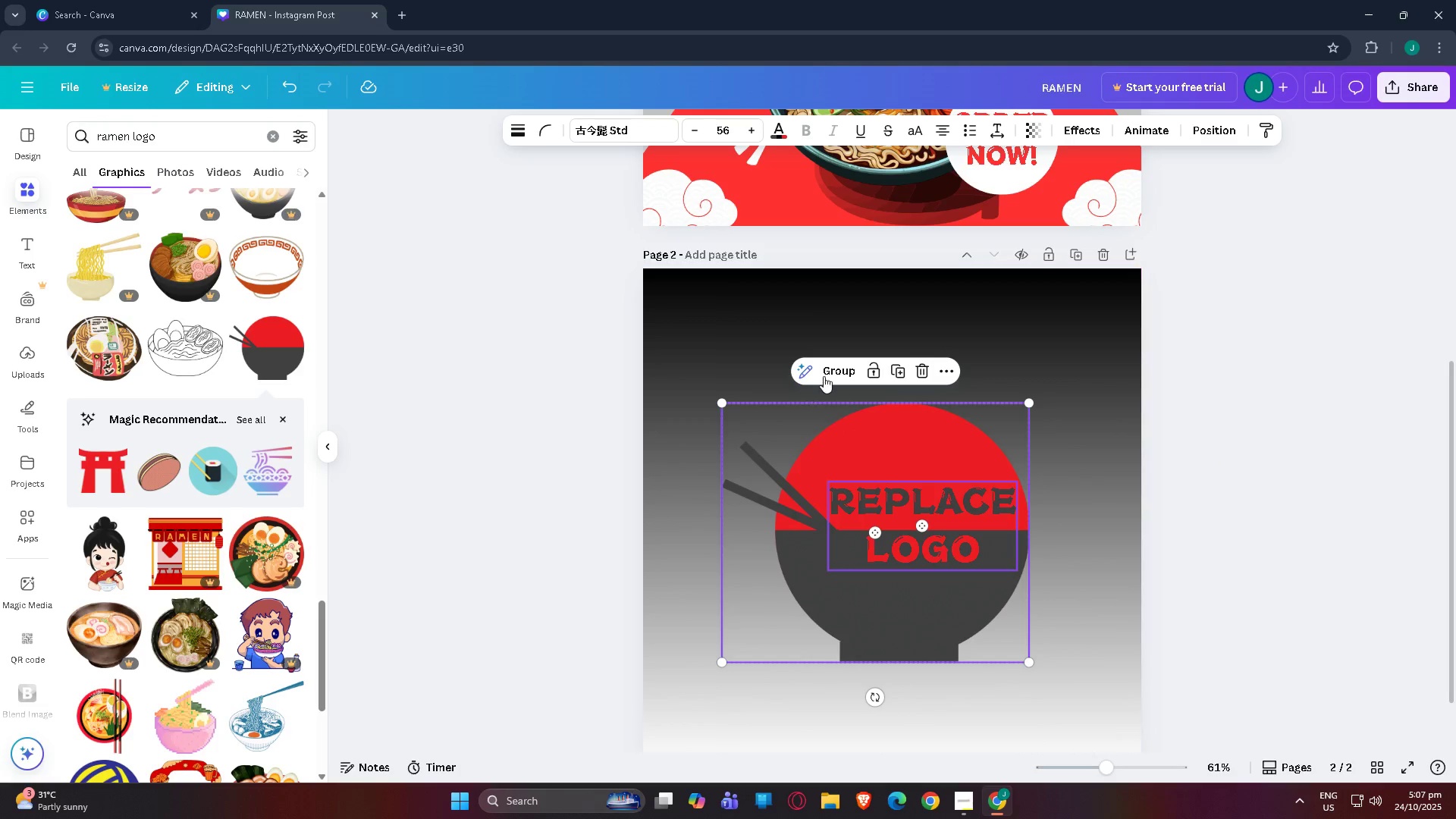 
left_click([825, 374])
 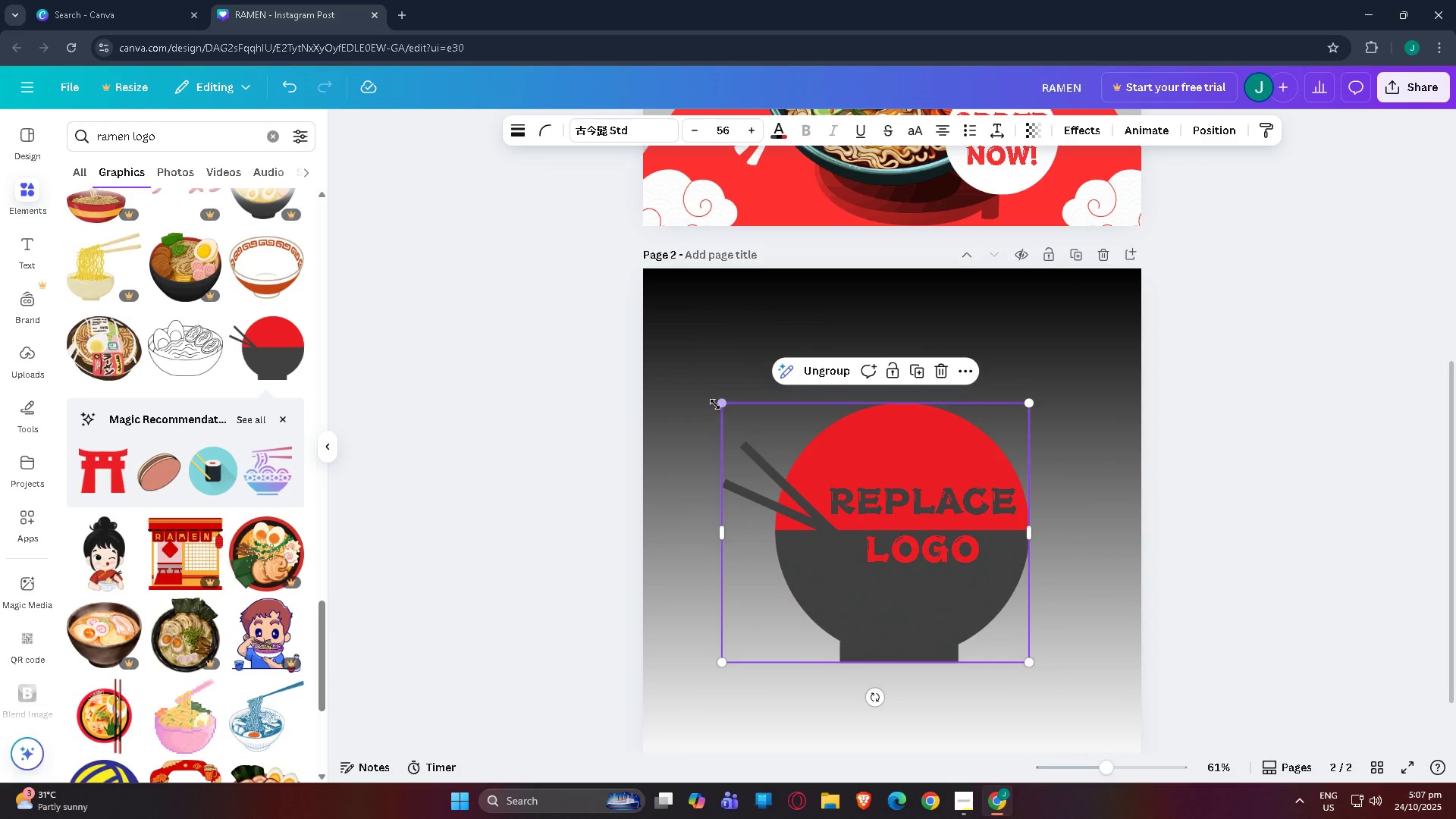 
left_click_drag(start_coordinate=[716, 404], to_coordinate=[886, 510])
 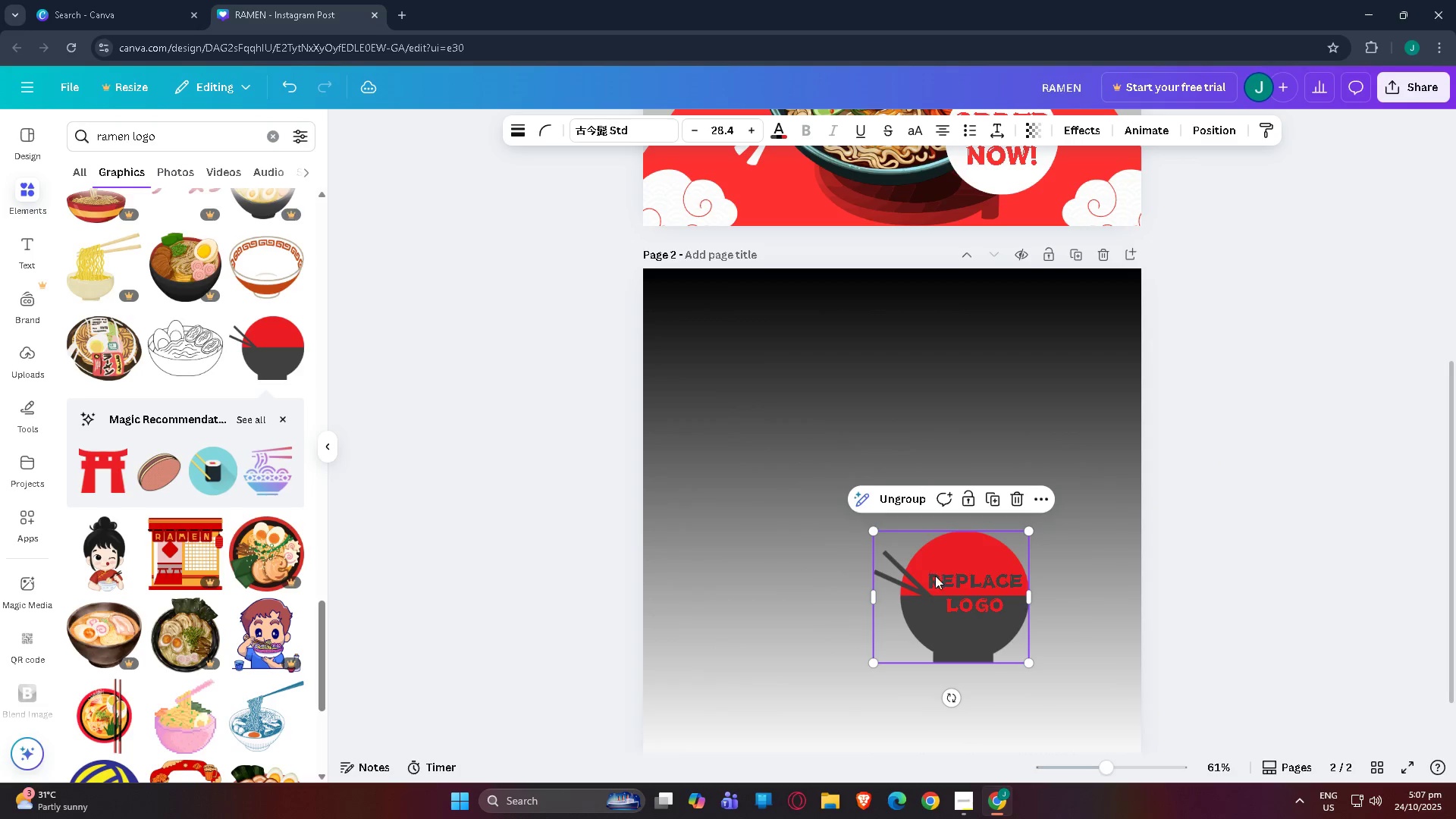 
scroll: coordinate [936, 576], scroll_direction: up, amount: 1.0
 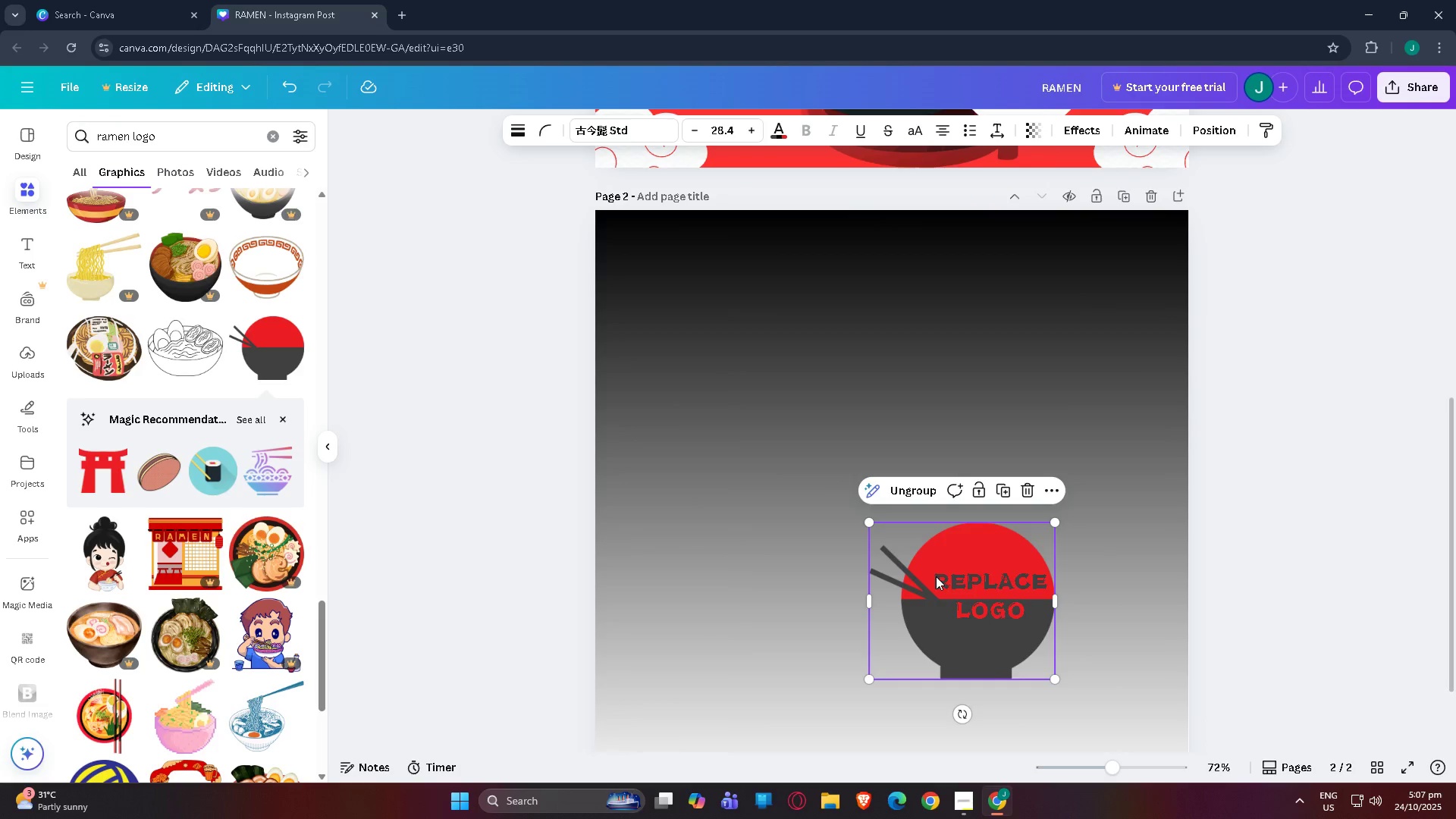 
key(Control+X)
 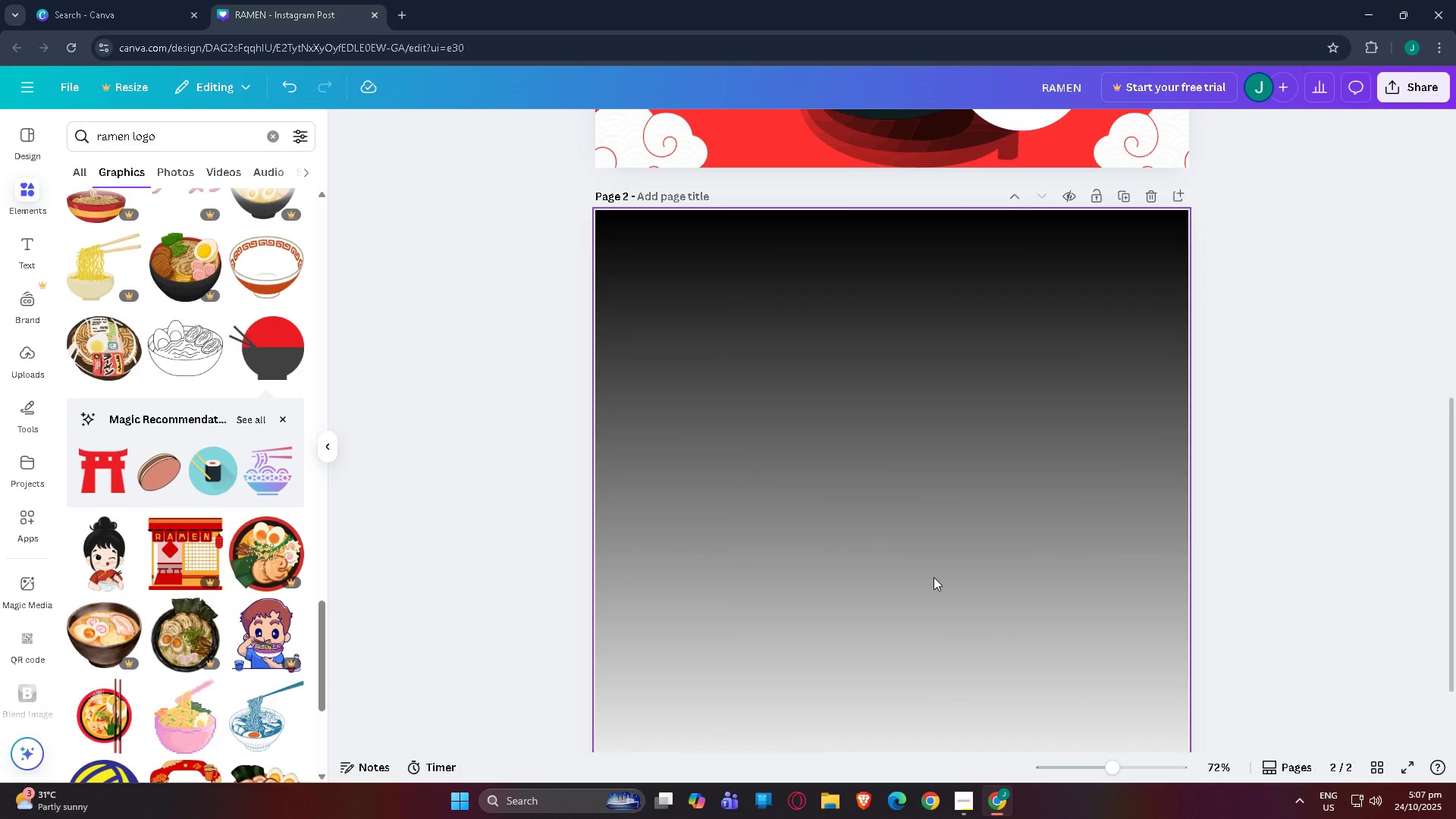 
scroll: coordinate [883, 435], scroll_direction: up, amount: 10.0
 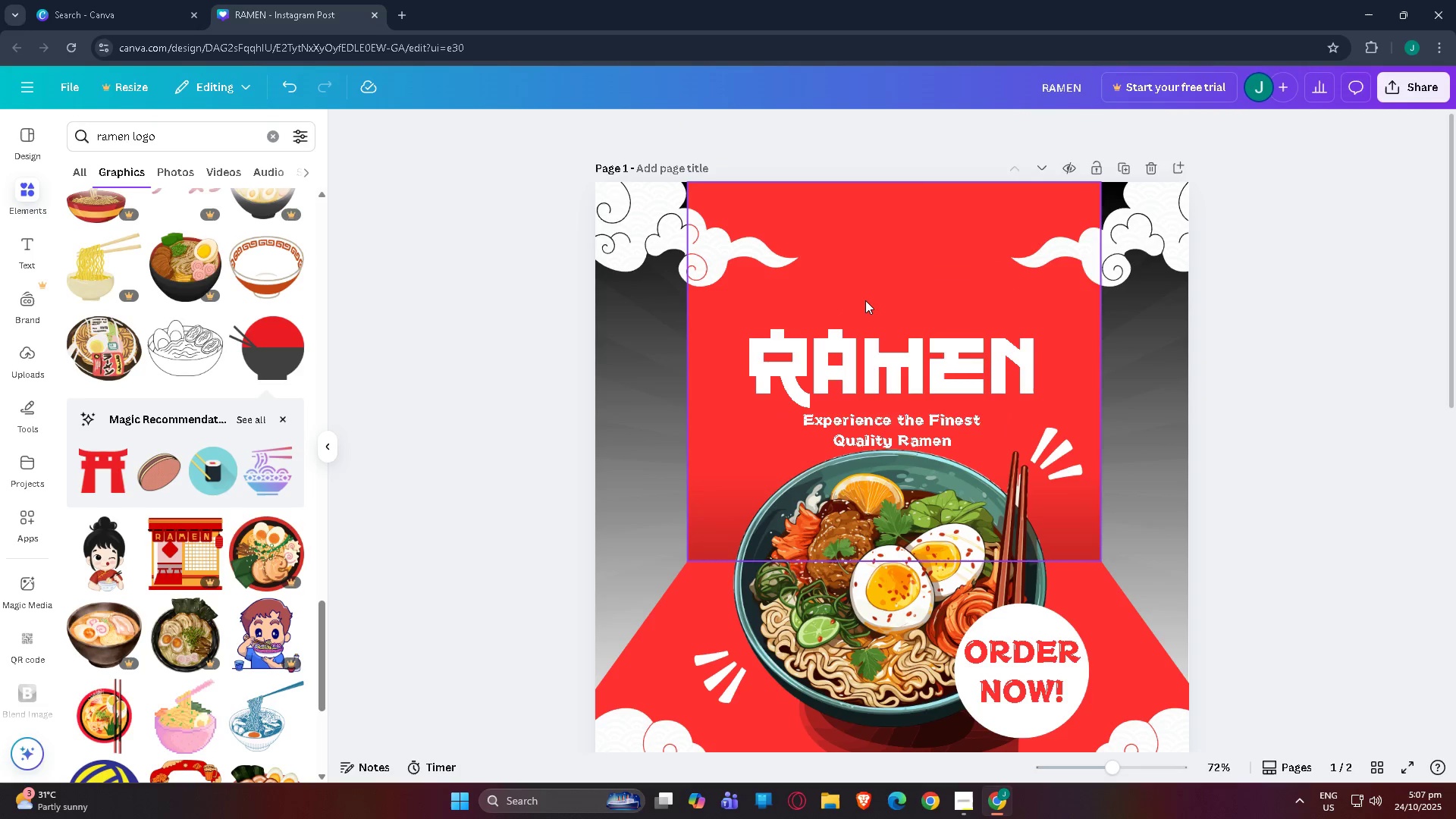 
key(Control+V)
 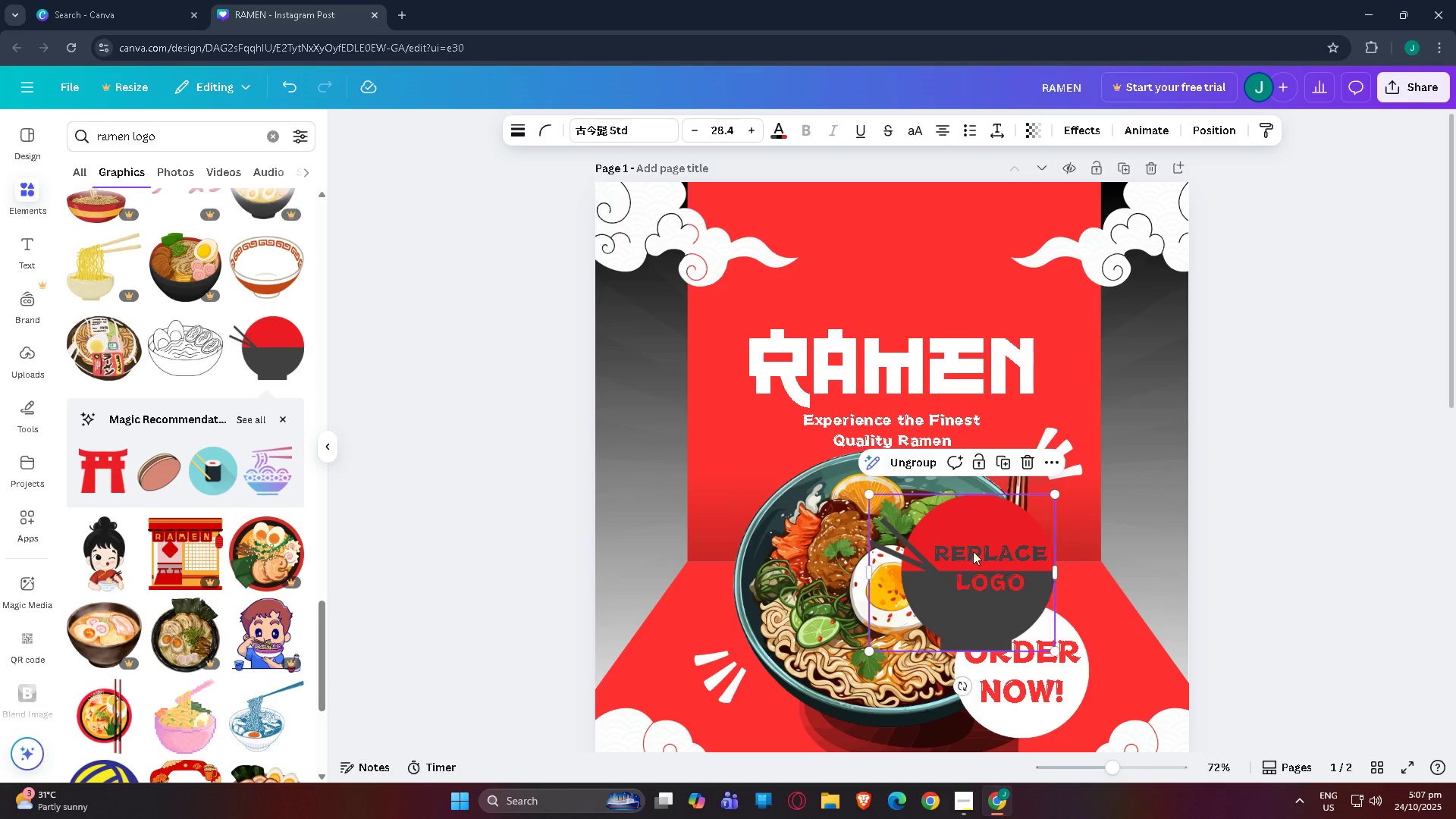 
left_click_drag(start_coordinate=[998, 580], to_coordinate=[915, 262])
 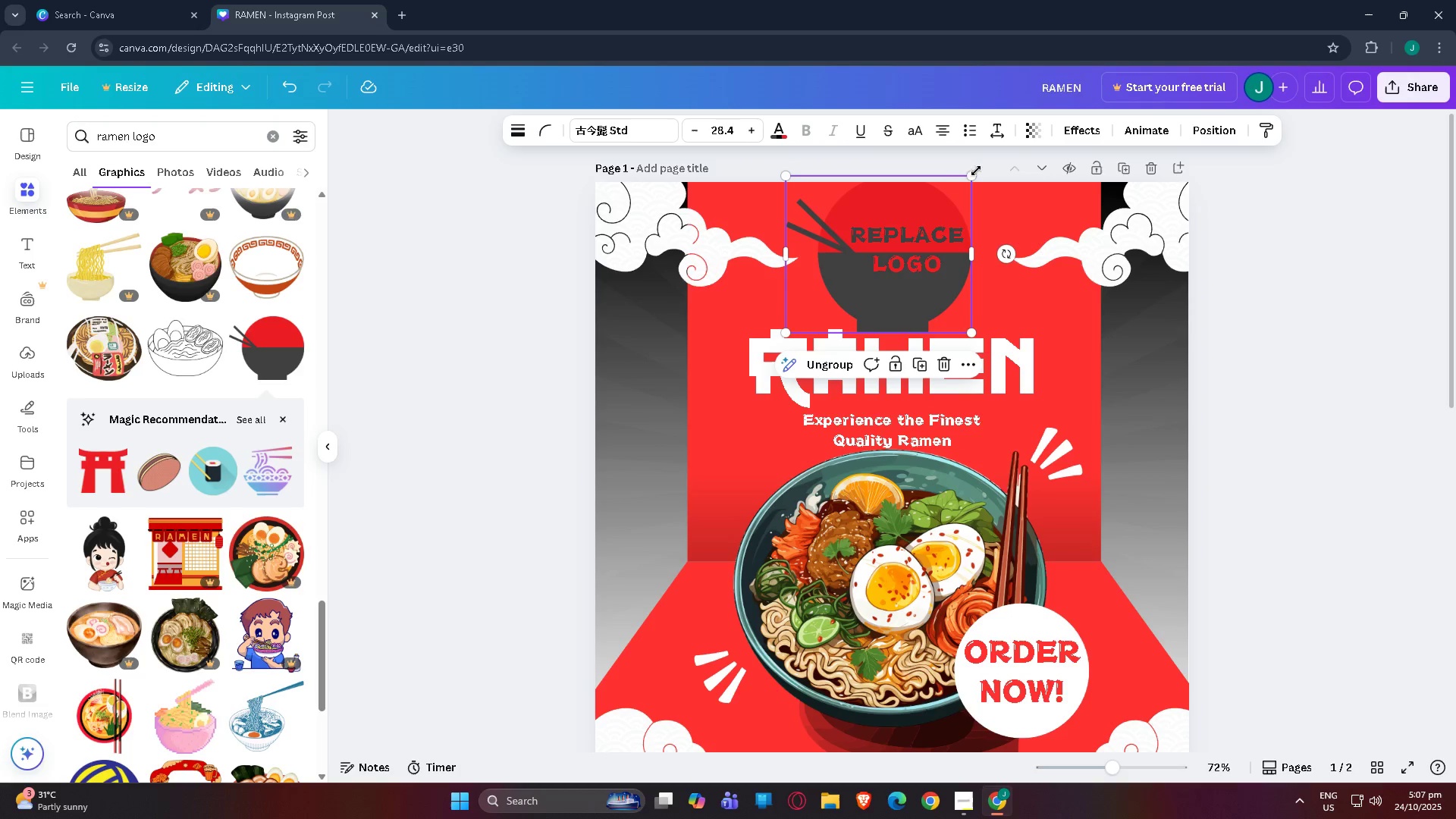 
left_click_drag(start_coordinate=[971, 174], to_coordinate=[899, 273])
 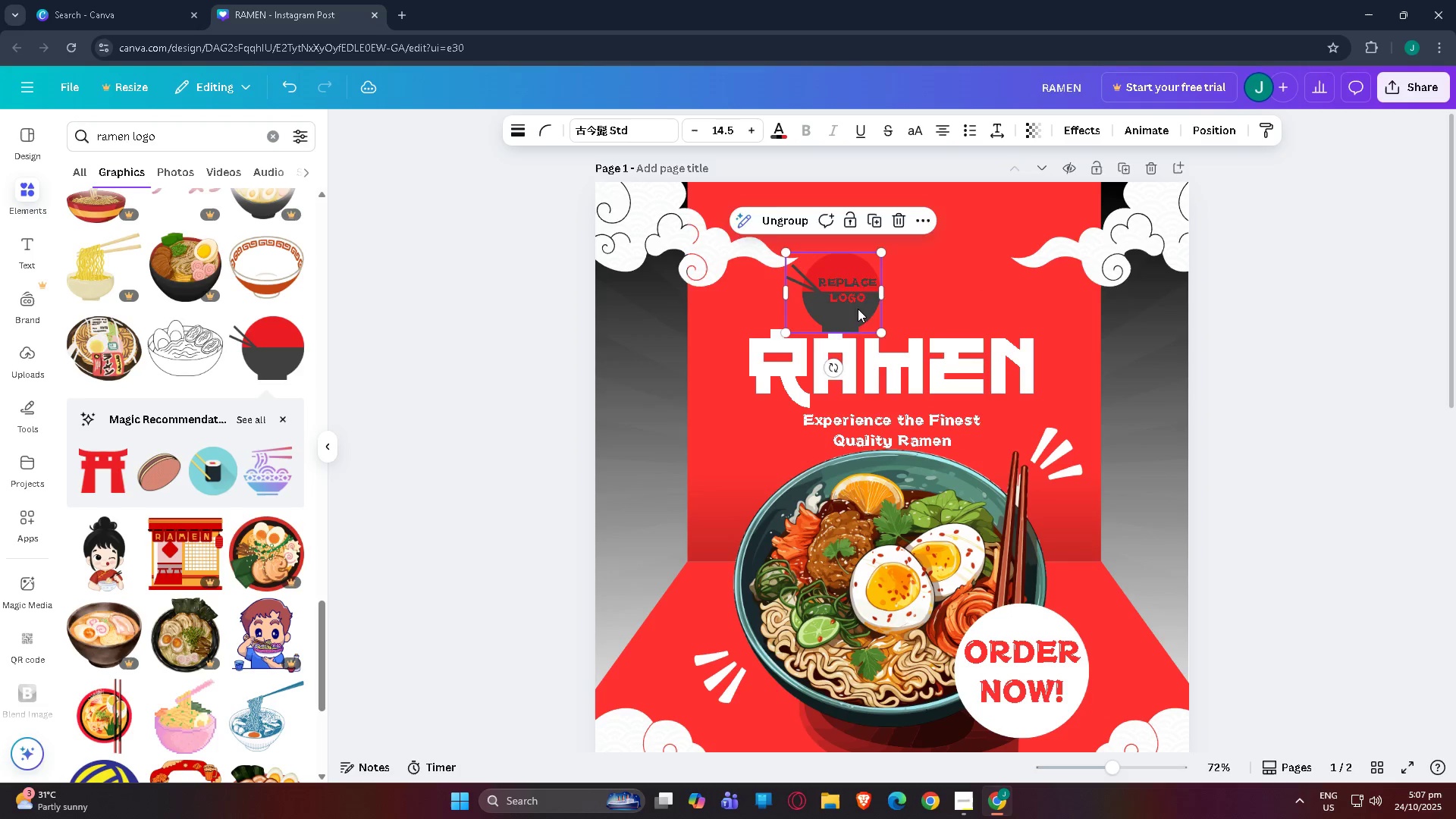 
left_click_drag(start_coordinate=[858, 309], to_coordinate=[914, 258])
 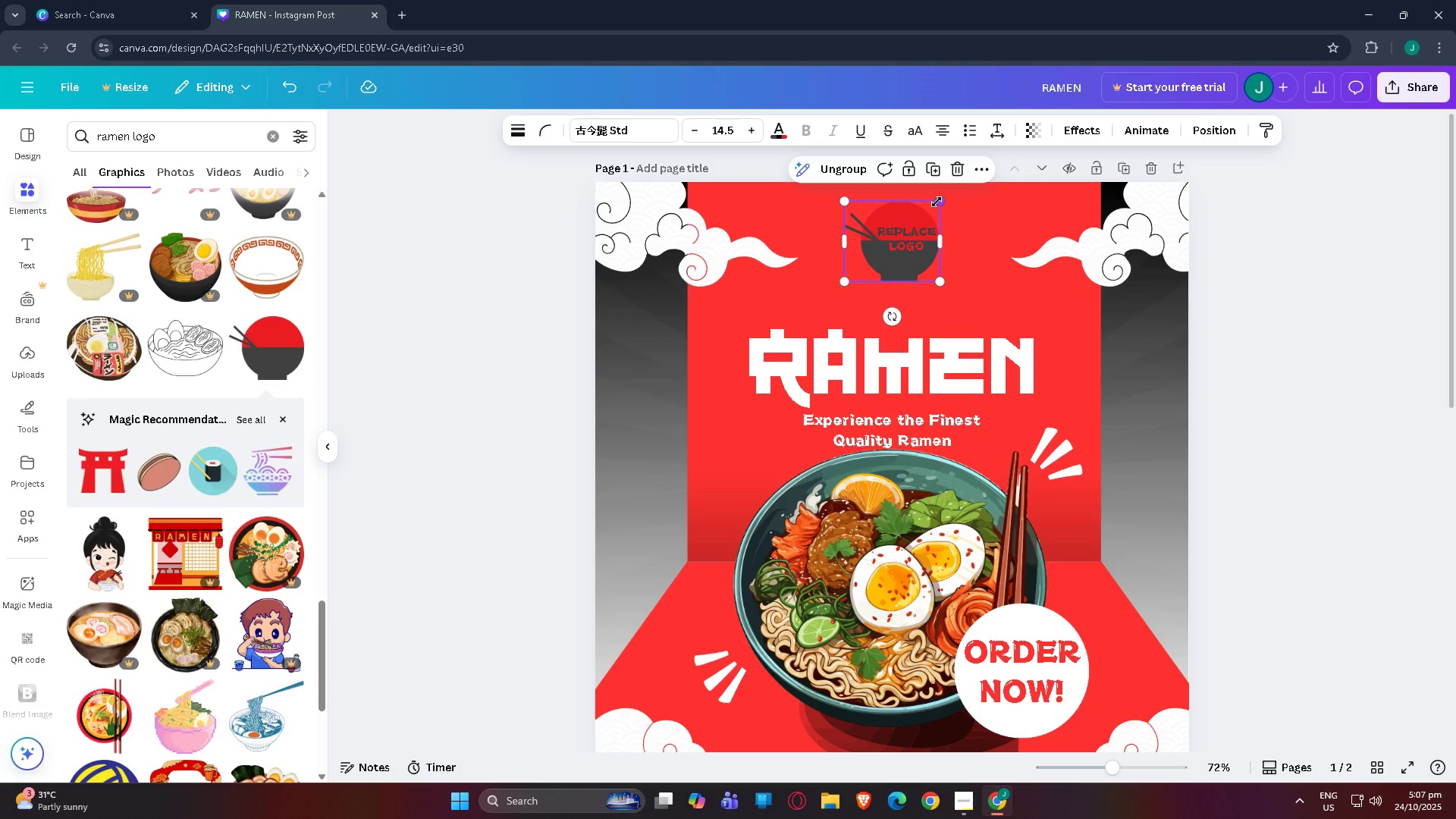 
left_click_drag(start_coordinate=[938, 202], to_coordinate=[939, 206])
 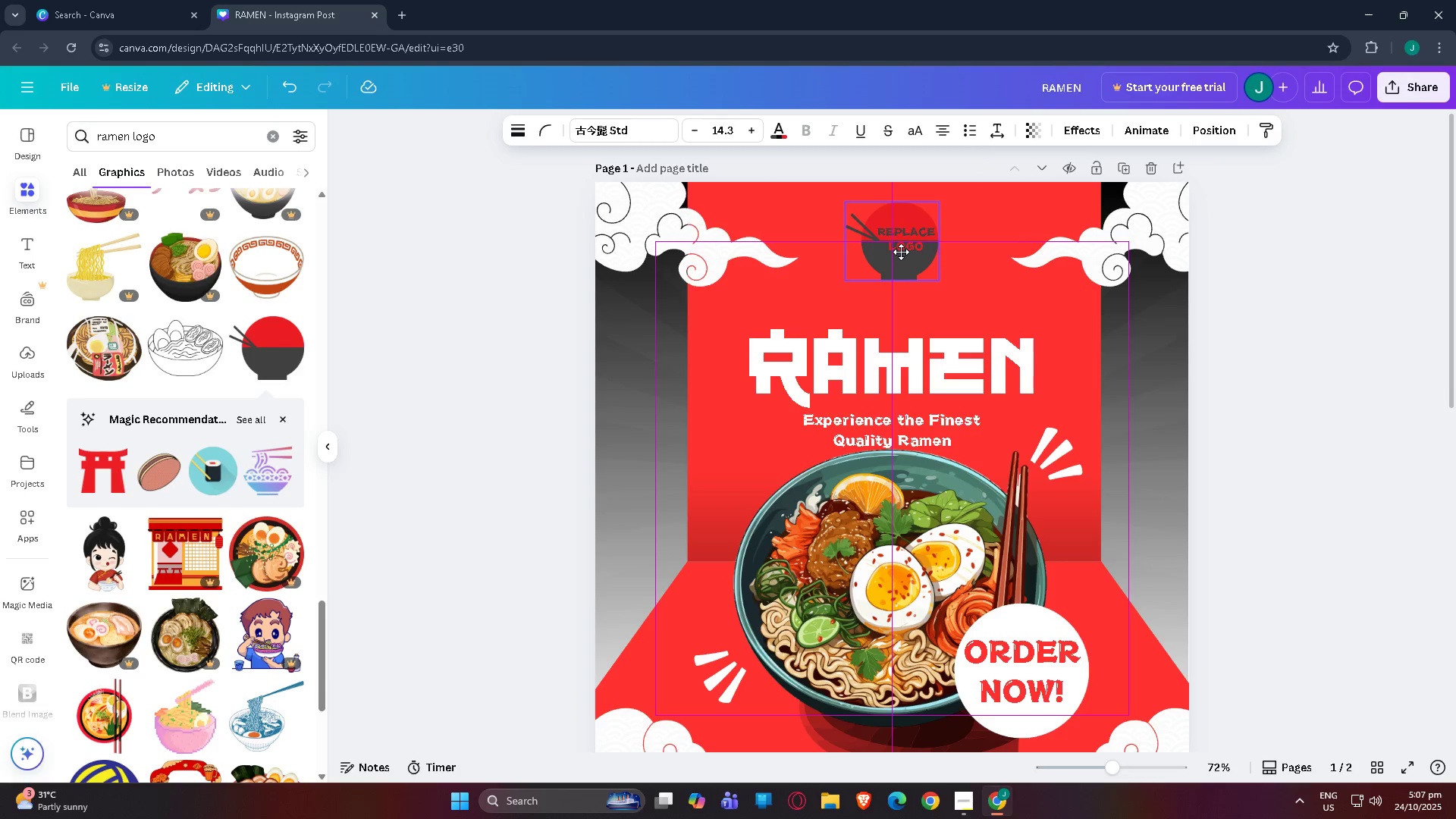 
left_click([1368, 252])
 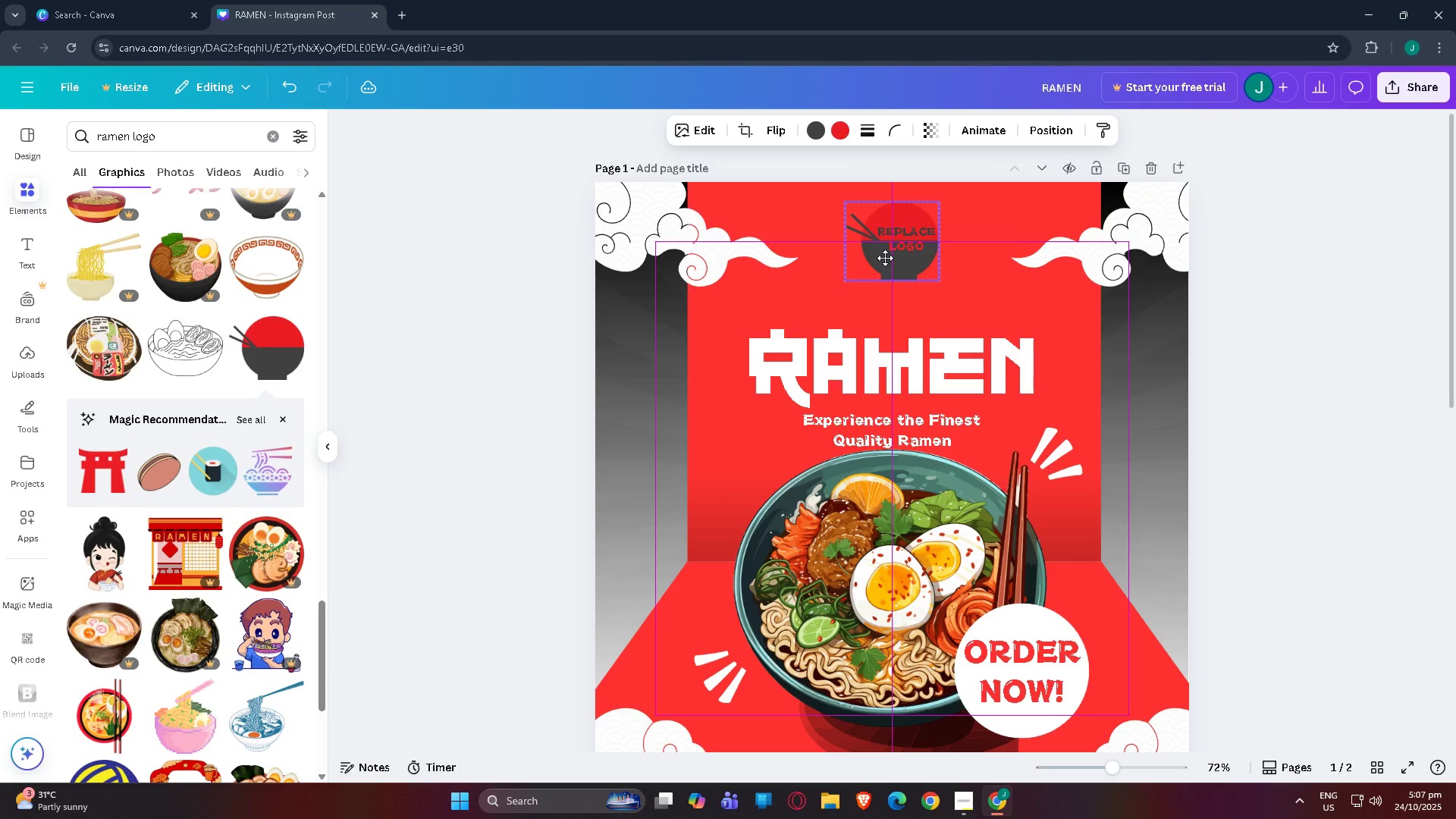 
wait(6.14)
 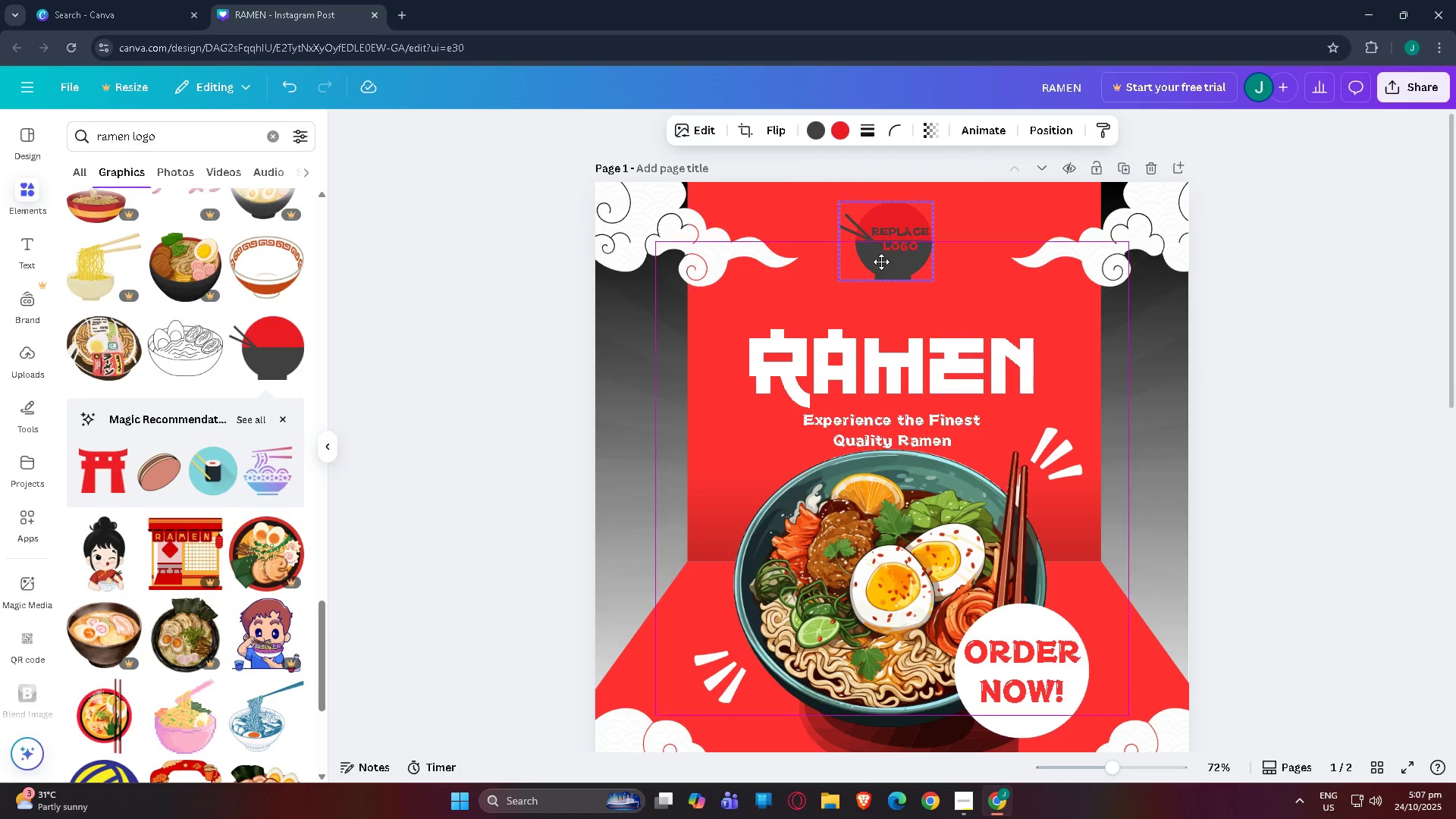 
scroll: coordinate [1239, 314], scroll_direction: up, amount: 2.0
 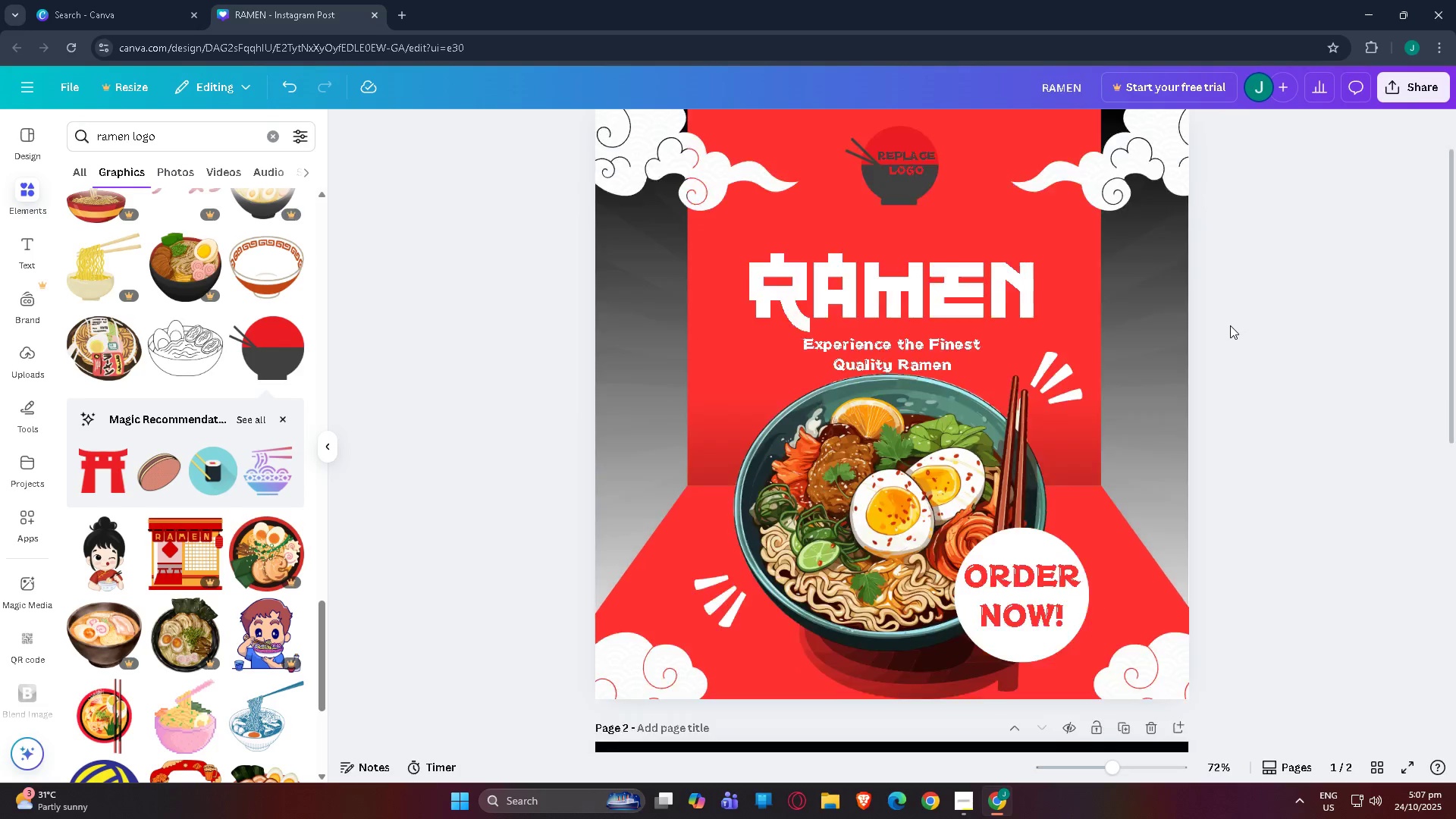 
scroll: coordinate [1214, 335], scroll_direction: none, amount: 0.0
 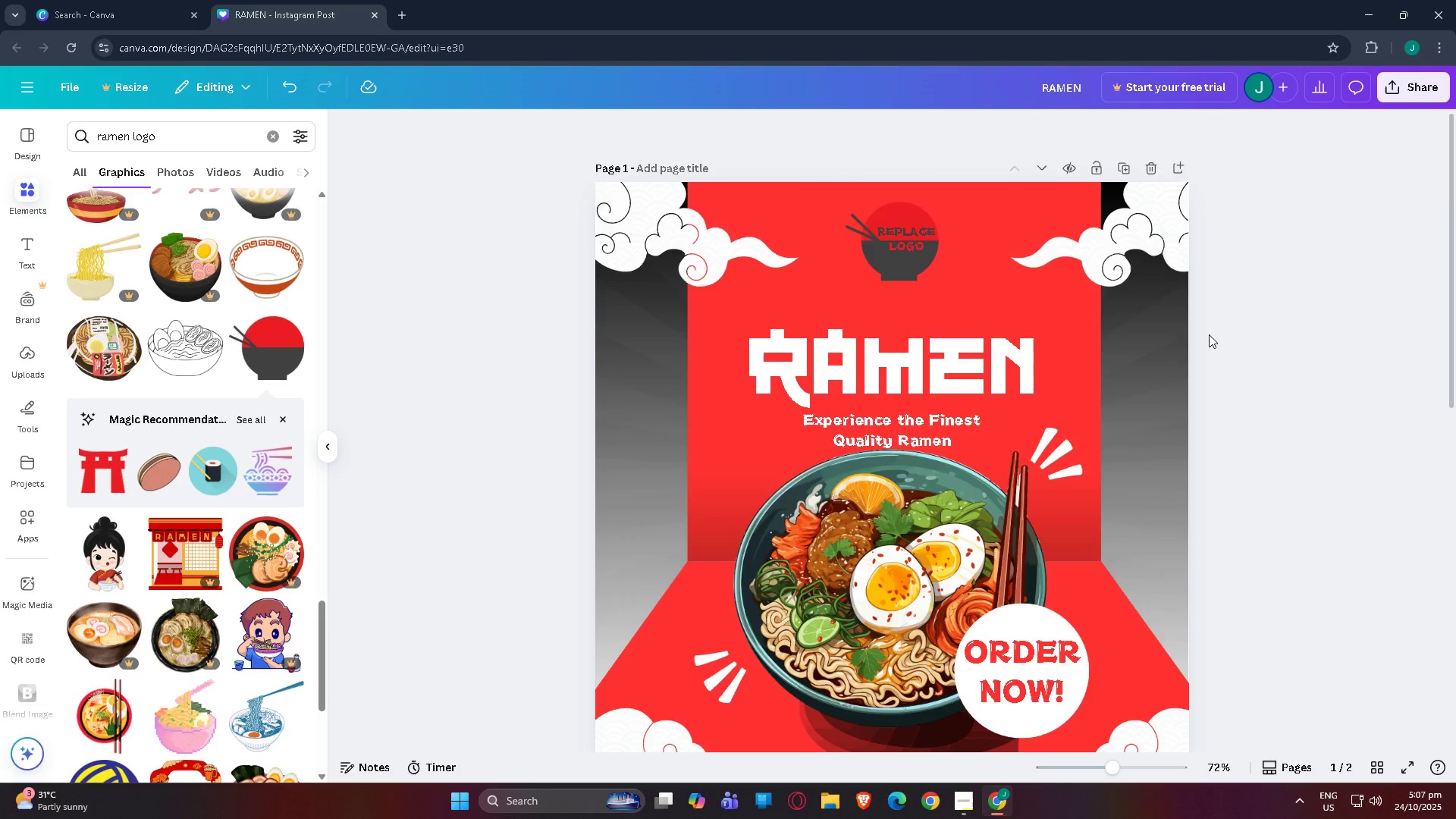 
scroll: coordinate [1207, 337], scroll_direction: down, amount: 3.0
 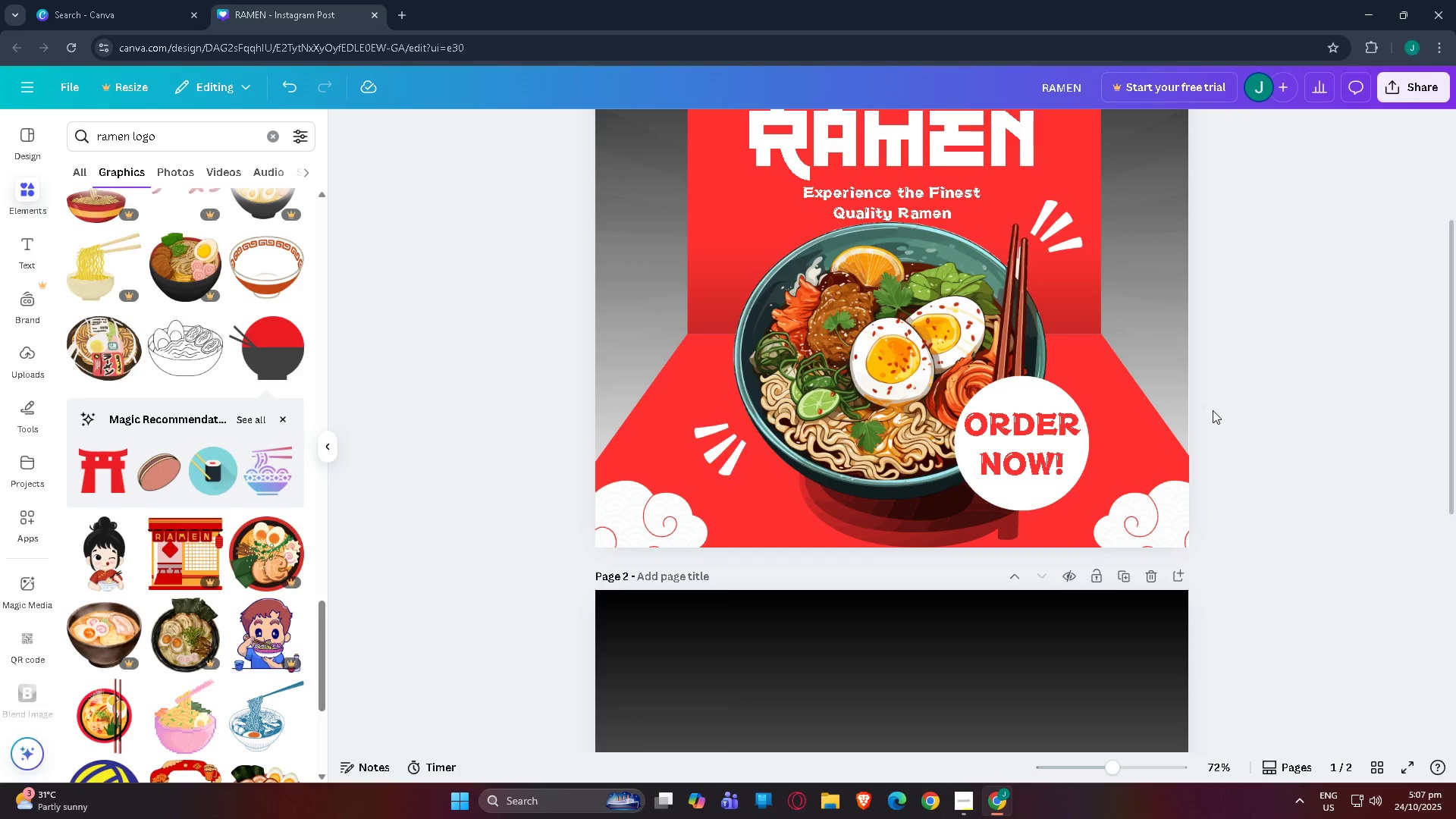 
scroll: coordinate [1156, 488], scroll_direction: up, amount: 5.0
 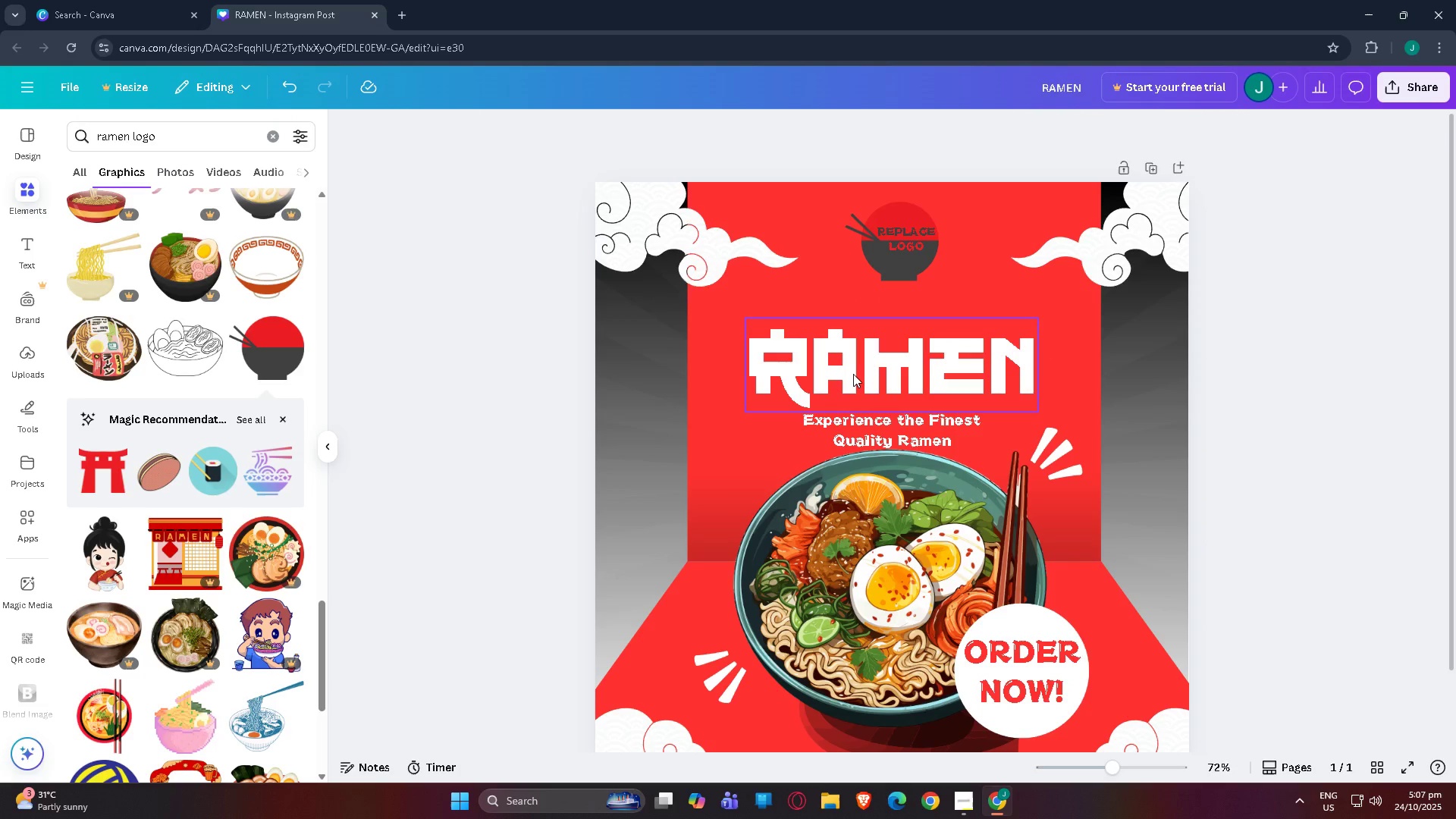 
left_click_drag(start_coordinate=[853, 374], to_coordinate=[853, 347])
 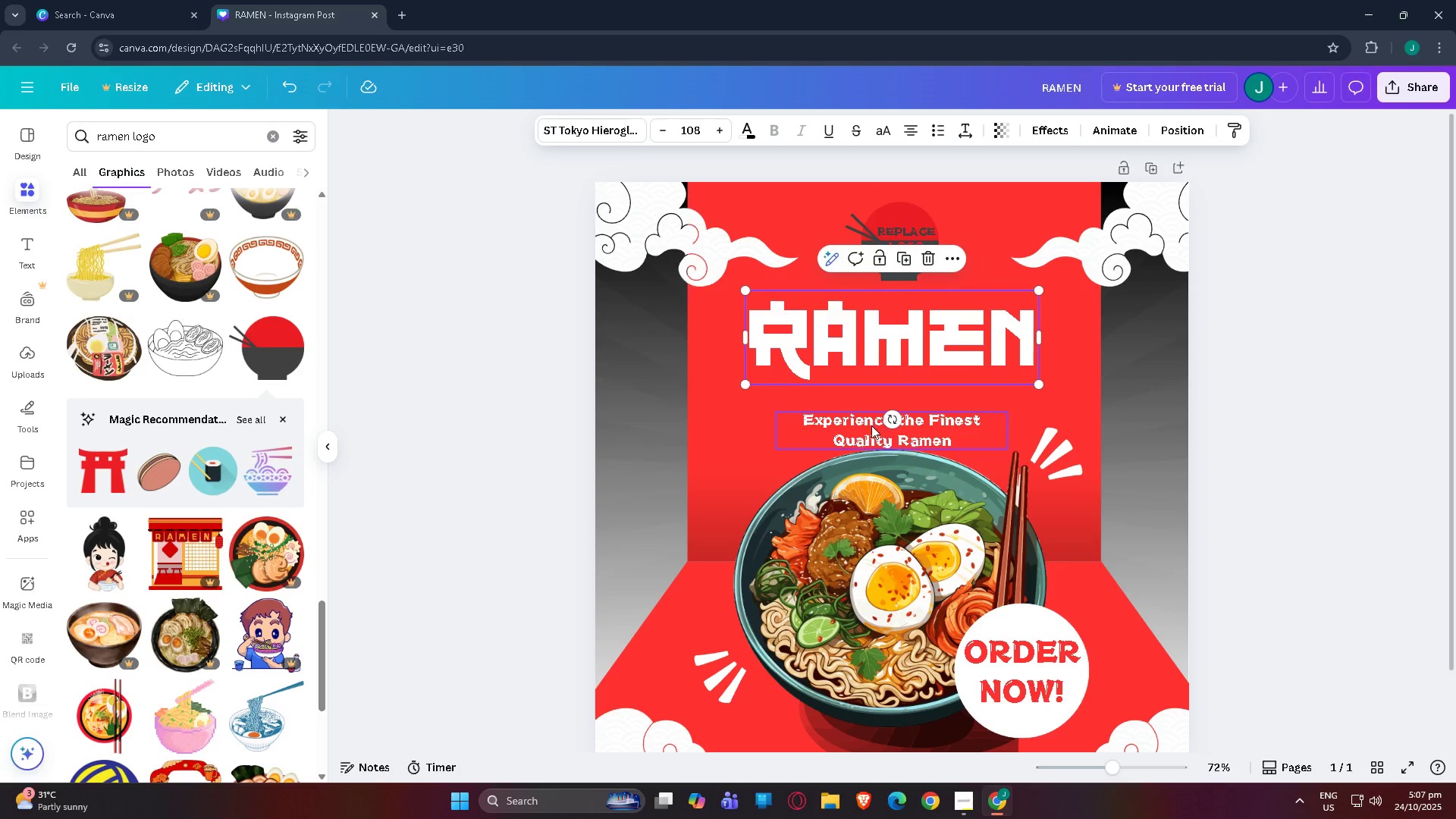 
left_click_drag(start_coordinate=[871, 425], to_coordinate=[871, 402])
 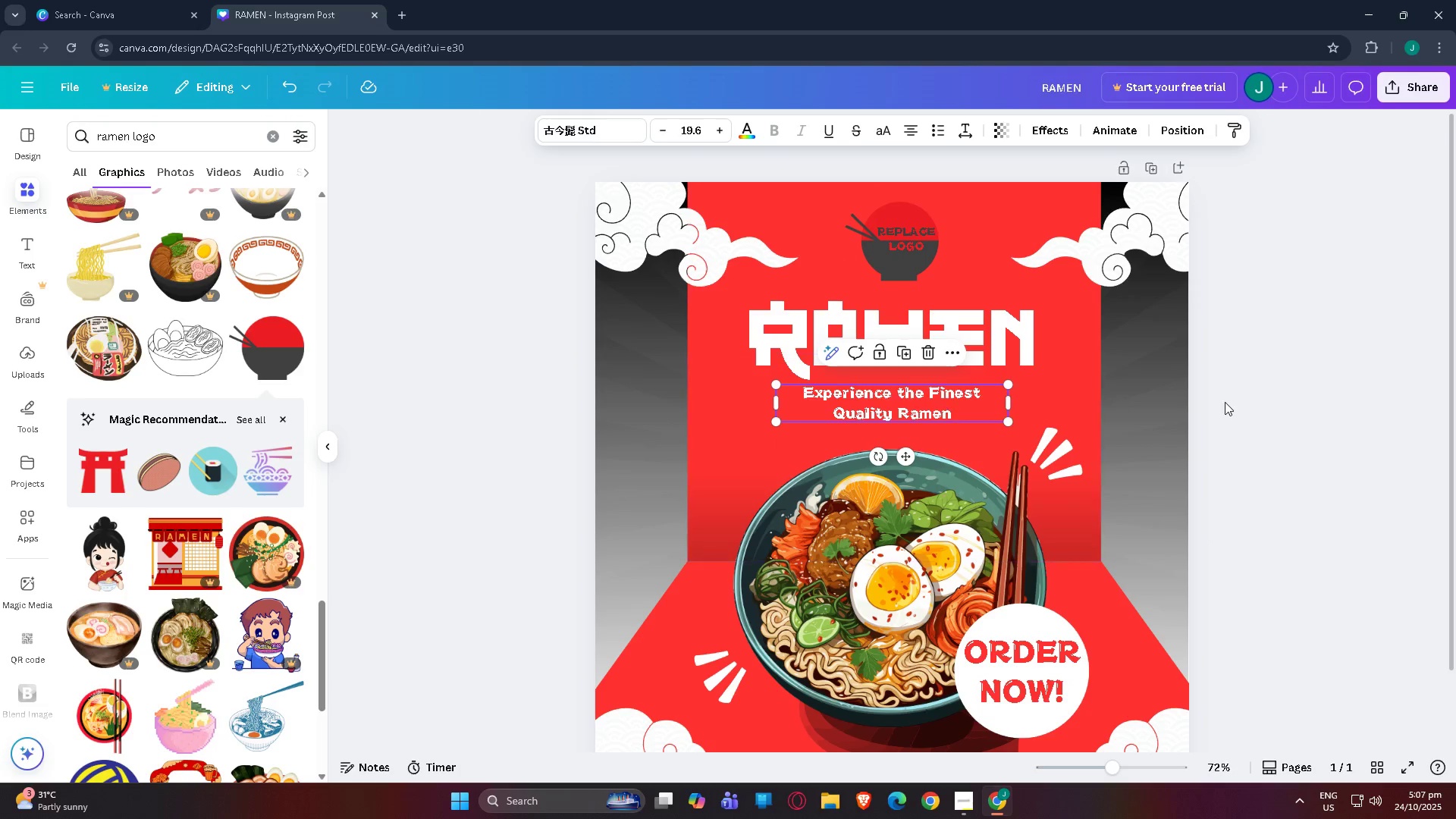 
left_click_drag(start_coordinate=[1222, 402], to_coordinate=[1227, 402])
 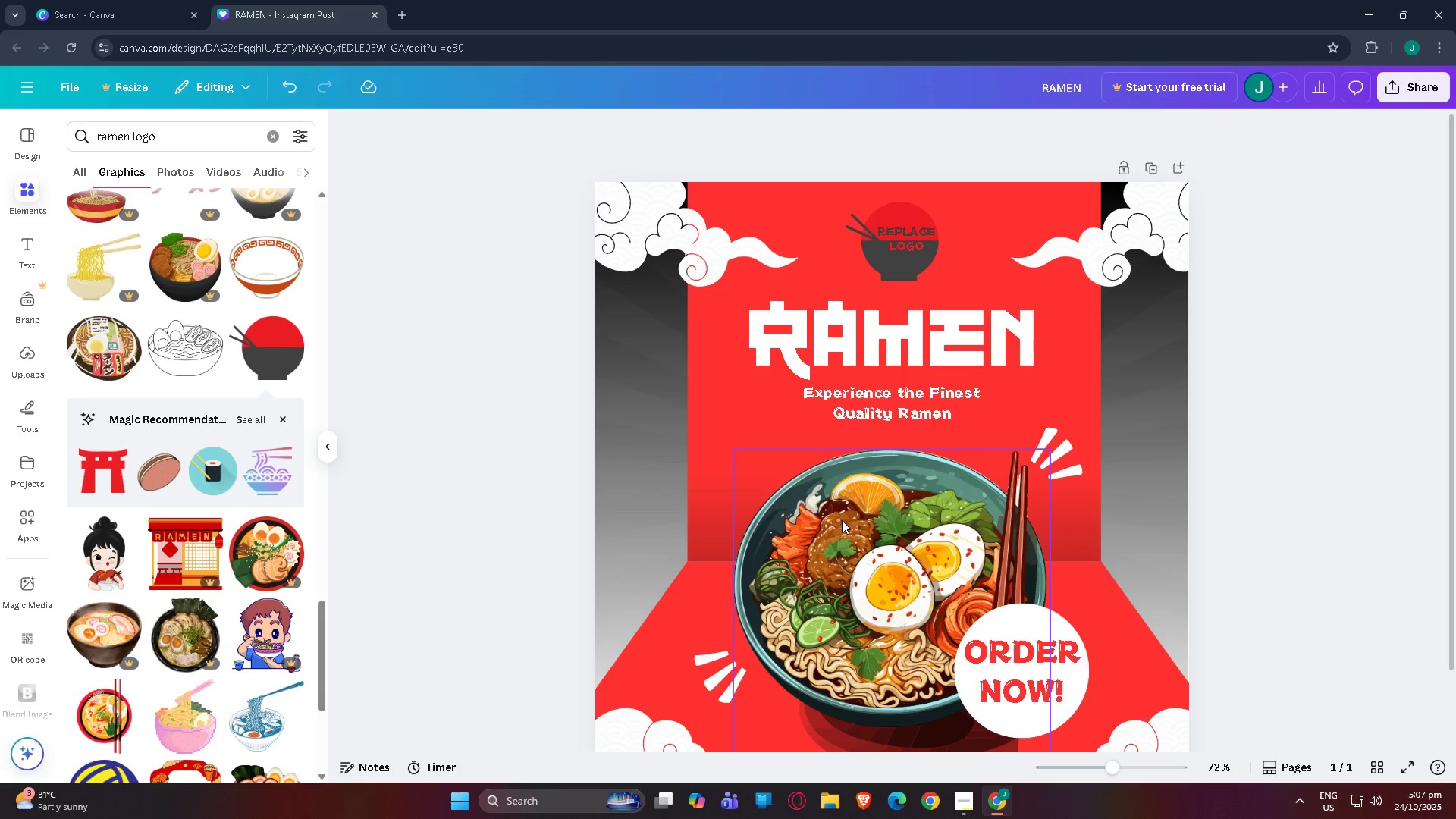 
scroll: coordinate [917, 523], scroll_direction: down, amount: 3.0
 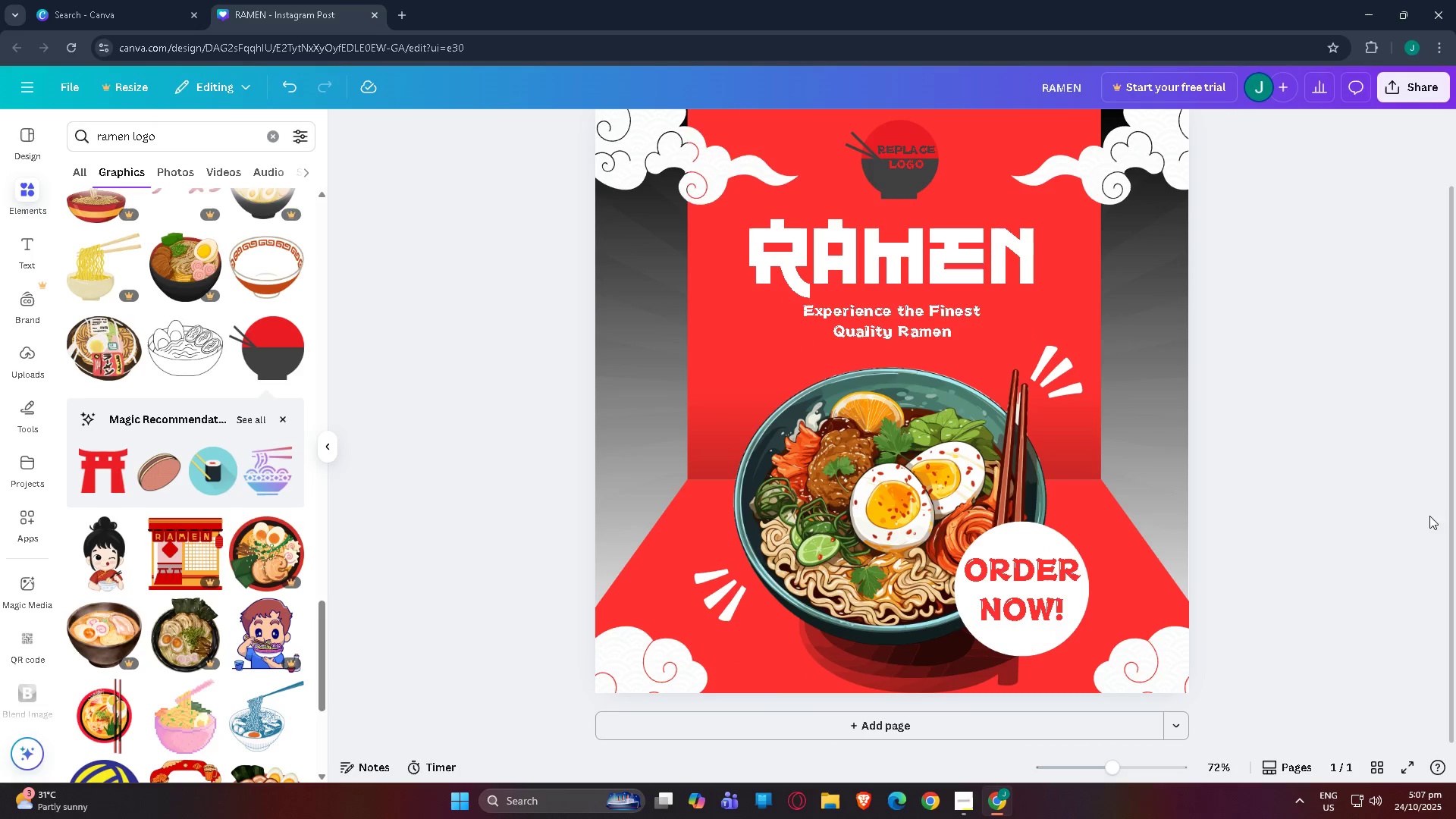 
left_click([1341, 550])
 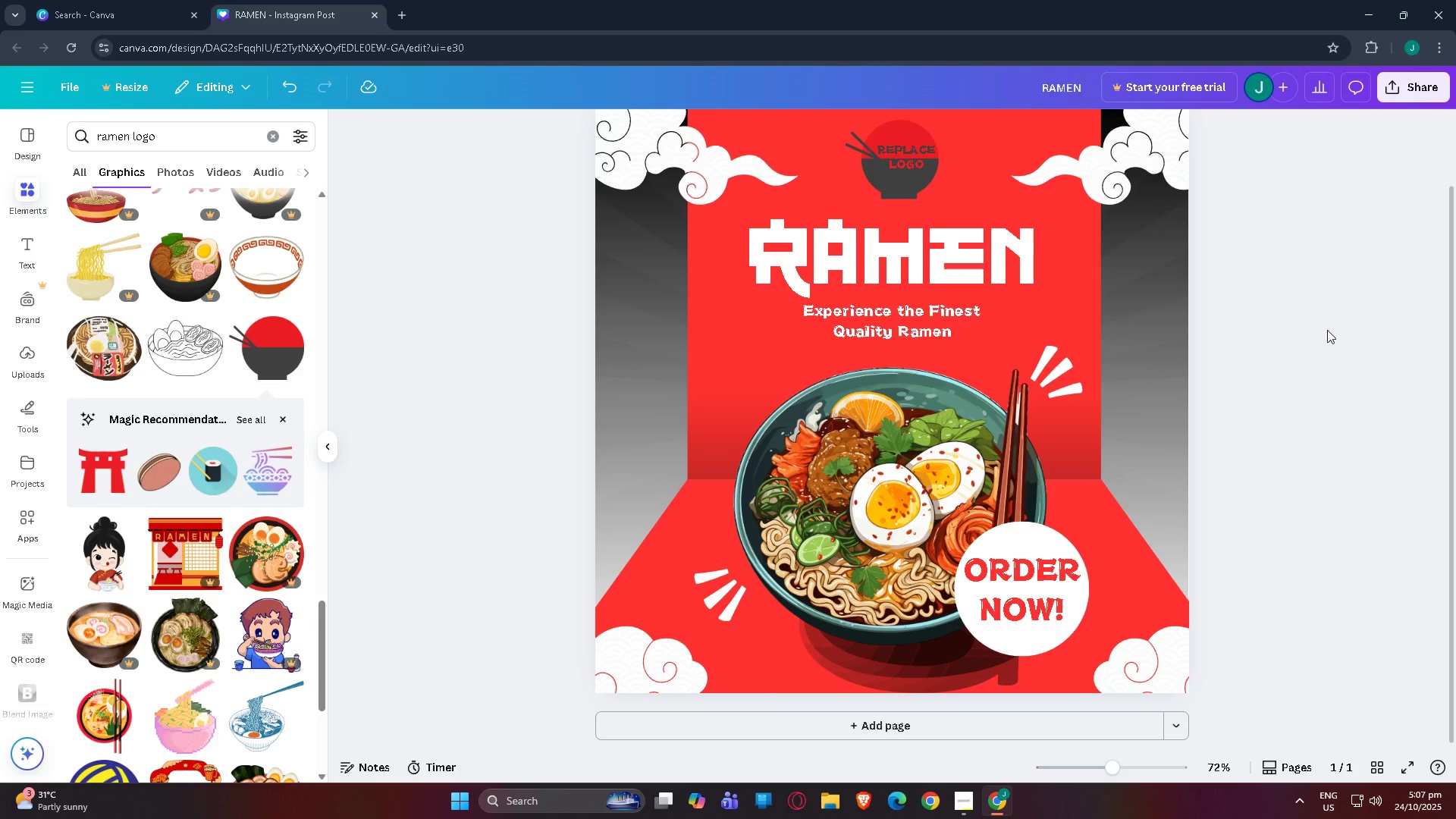 
scroll: coordinate [1306, 441], scroll_direction: up, amount: 2.0
 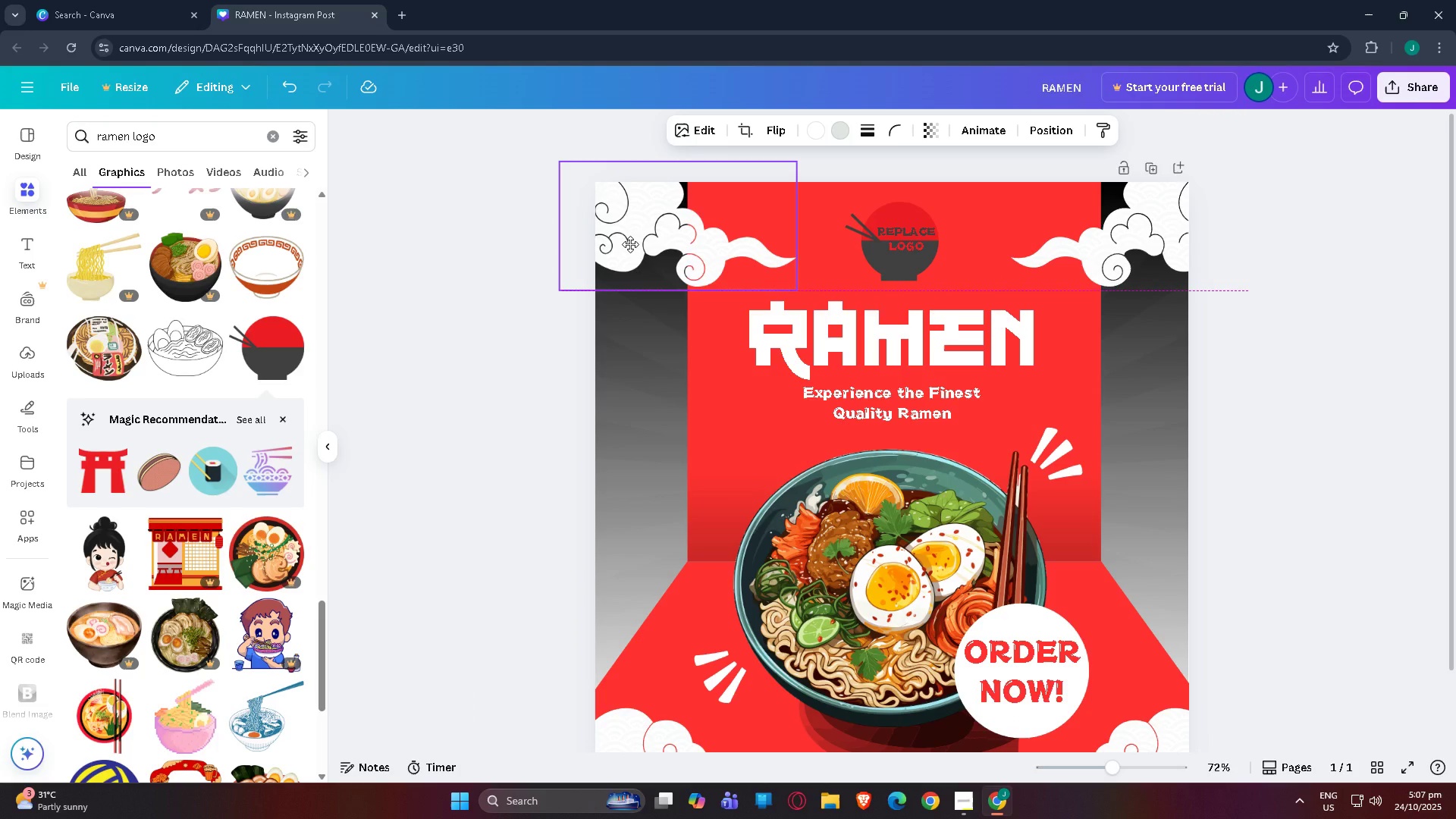 
left_click([419, 306])
 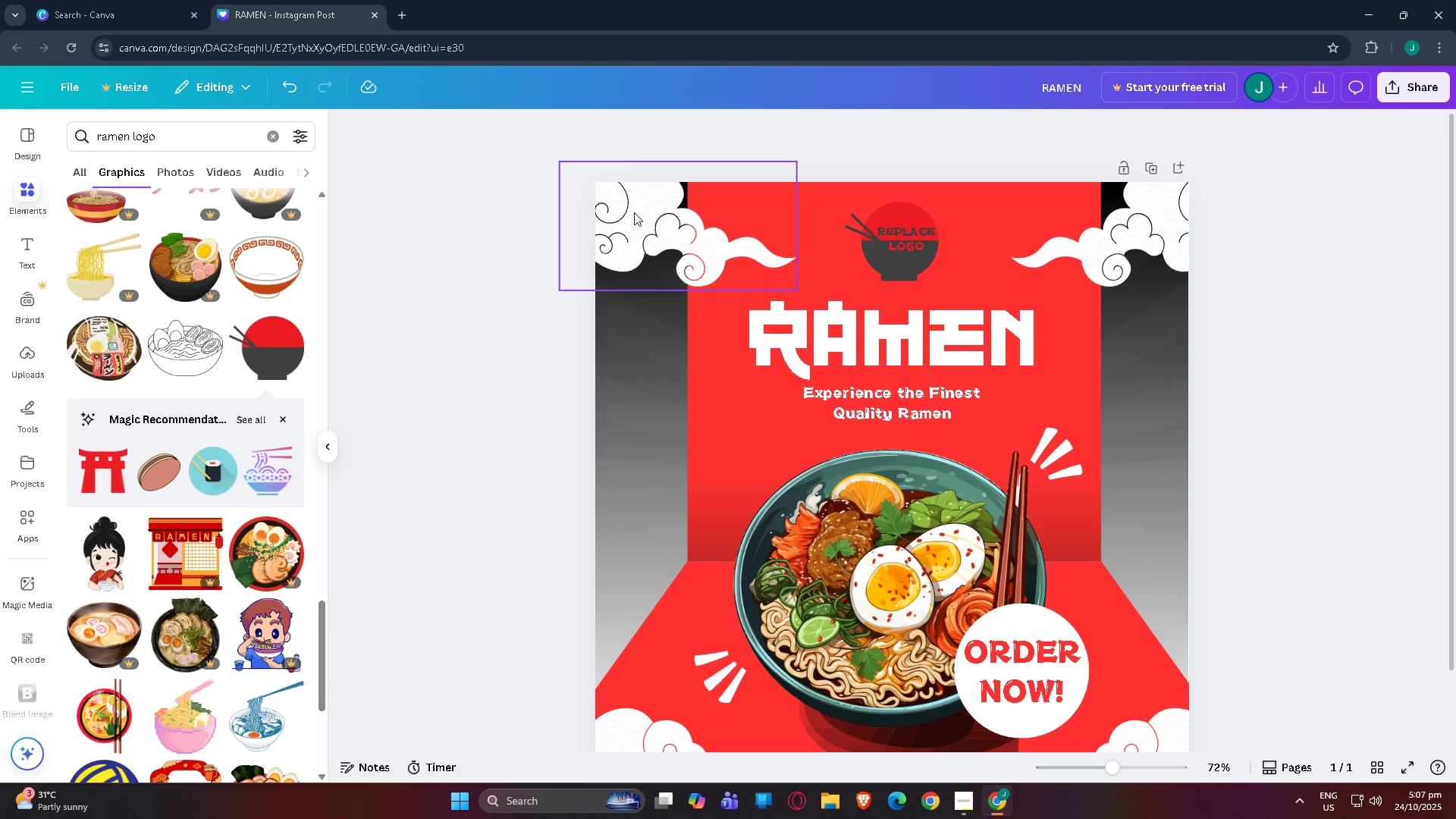 
left_click([634, 212])
 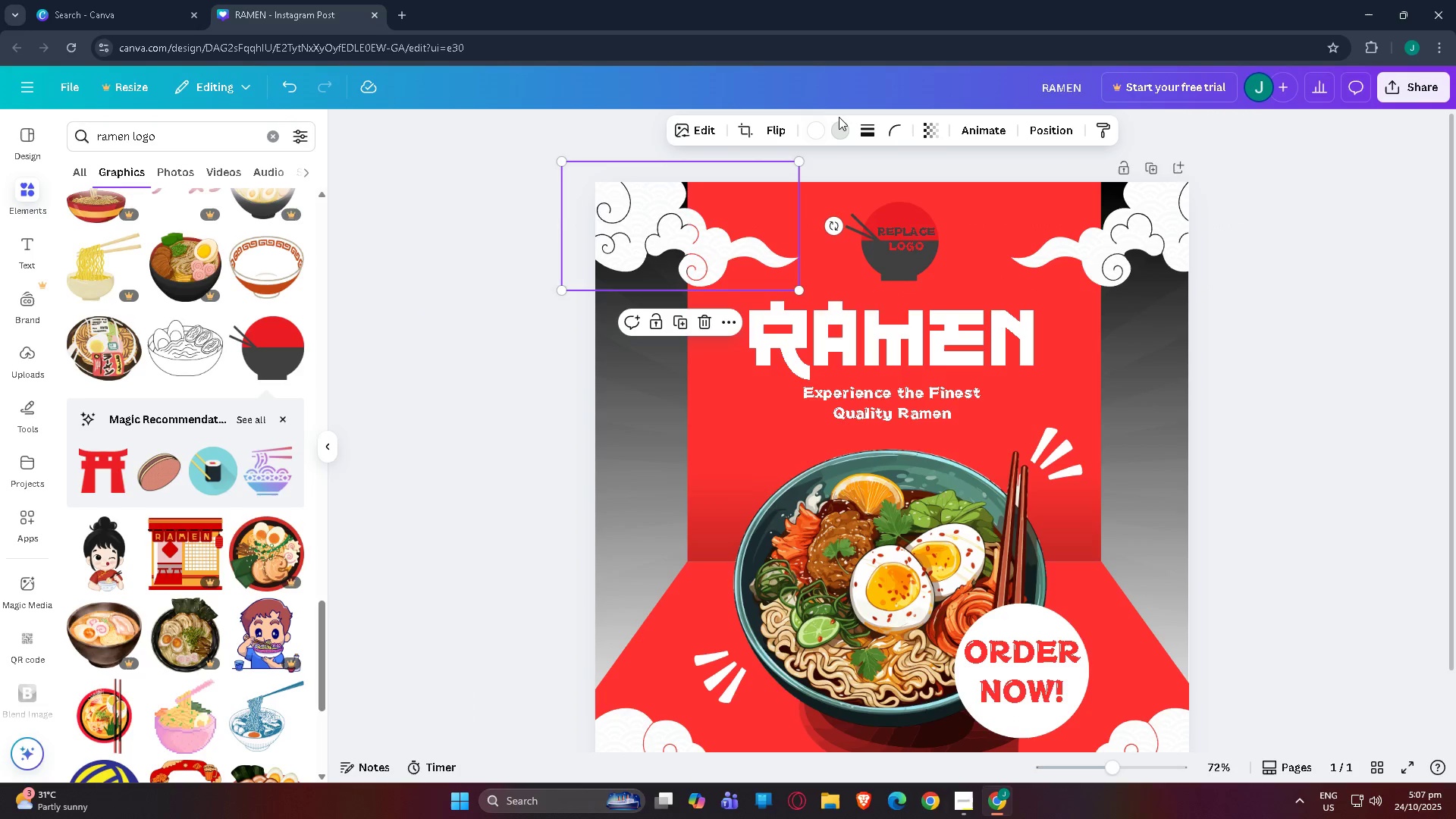 
left_click([816, 136])
 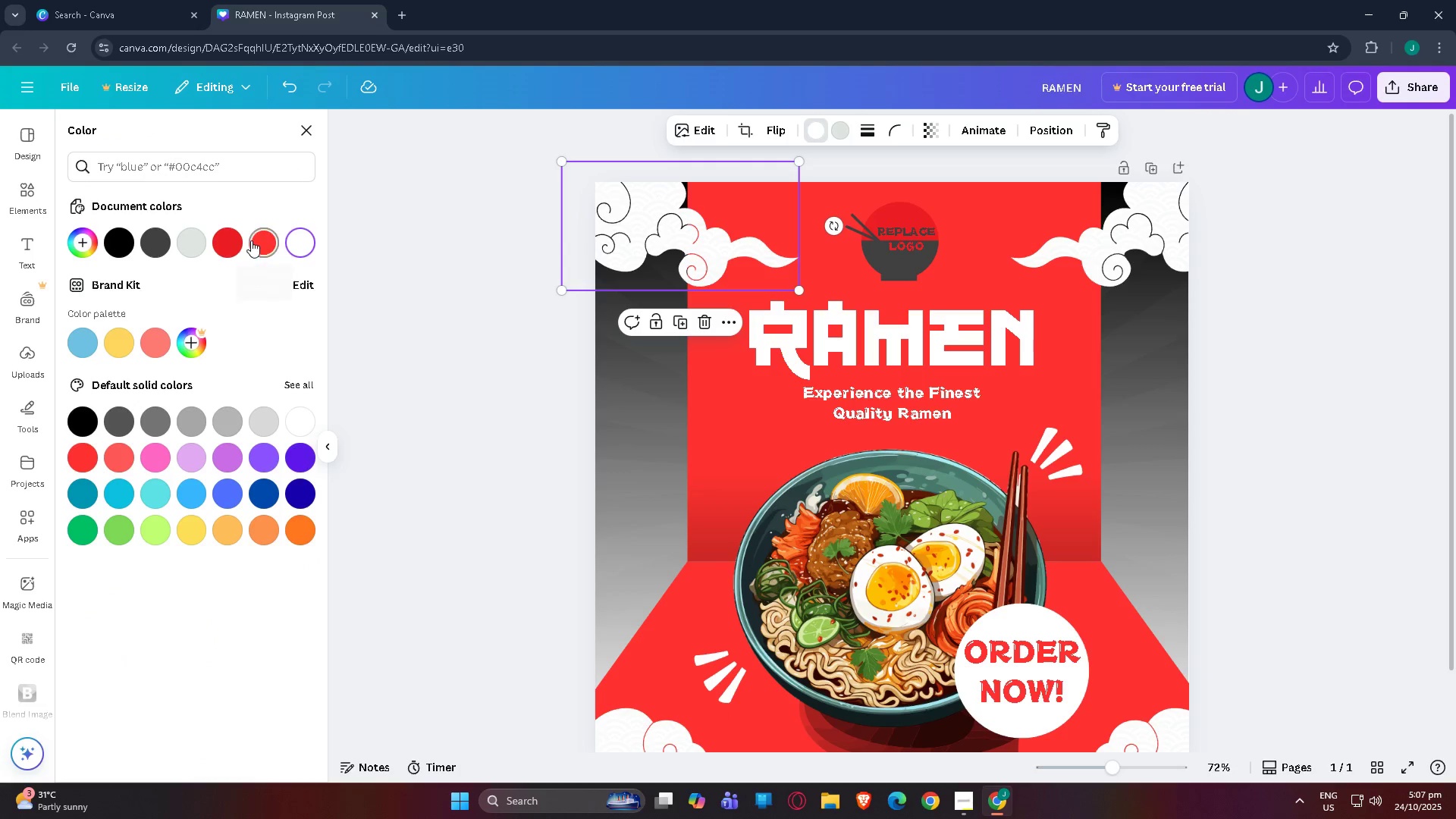 
left_click([230, 238])
 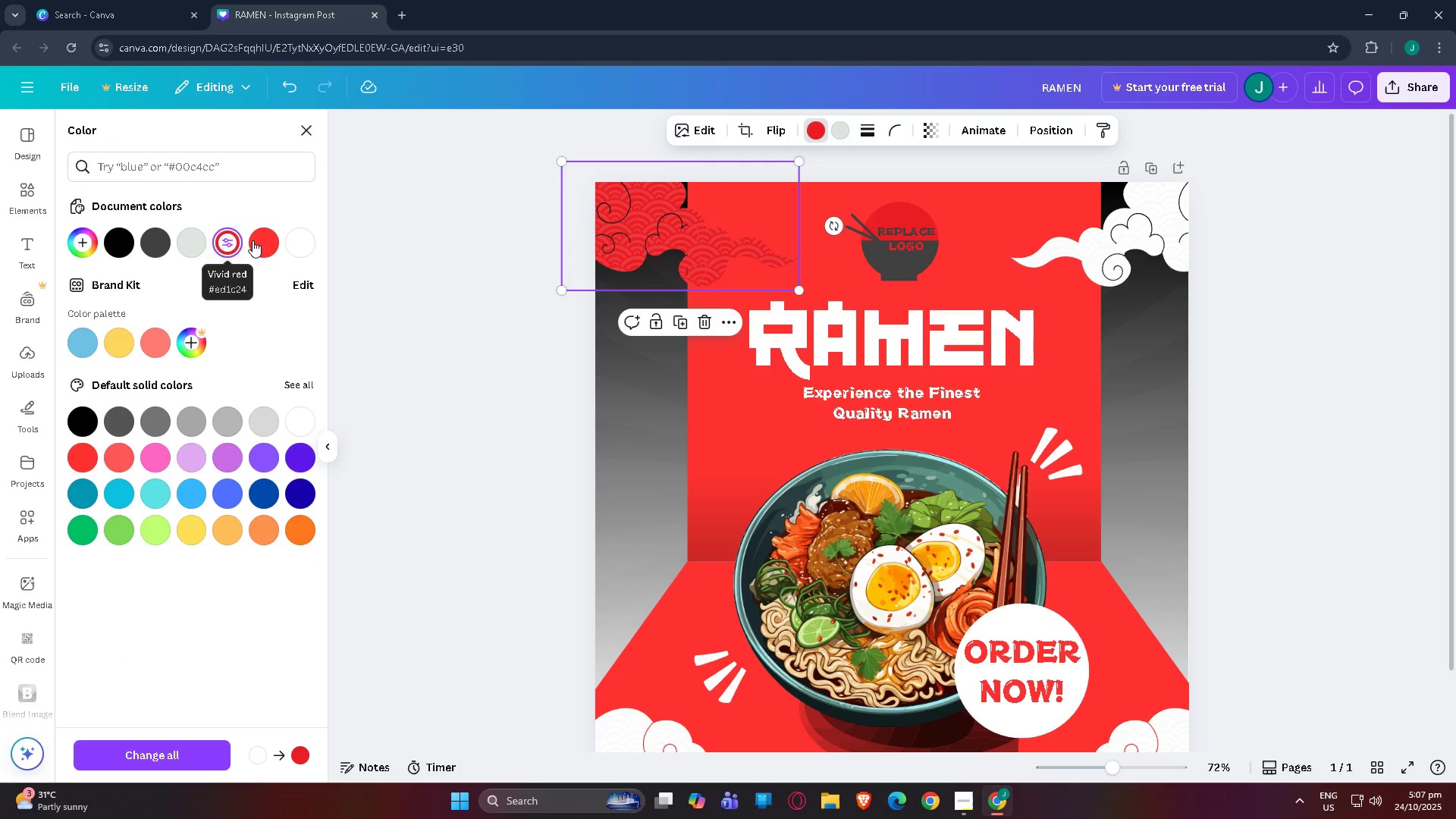 
left_click([254, 240])
 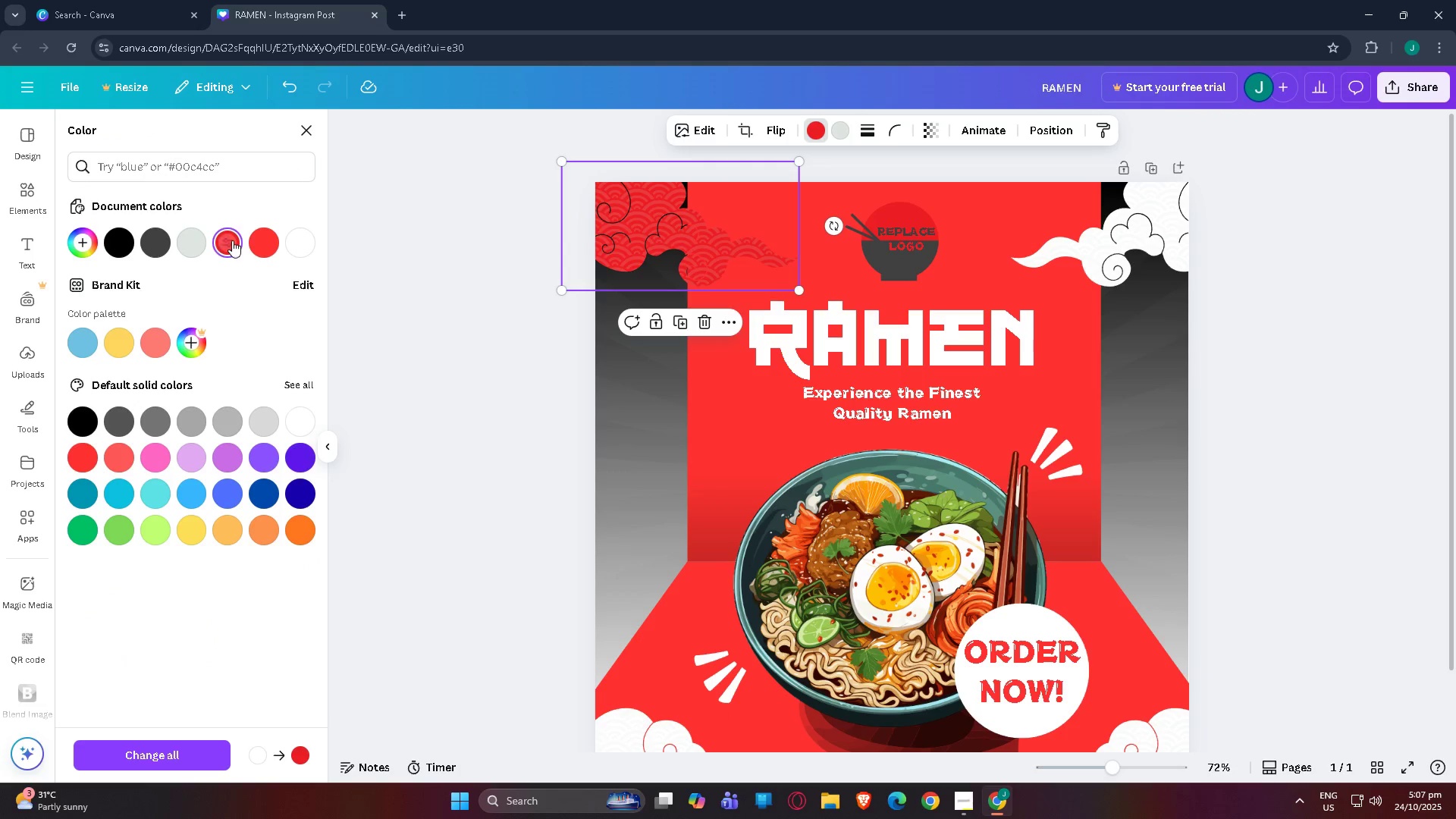 
double_click([196, 237])
 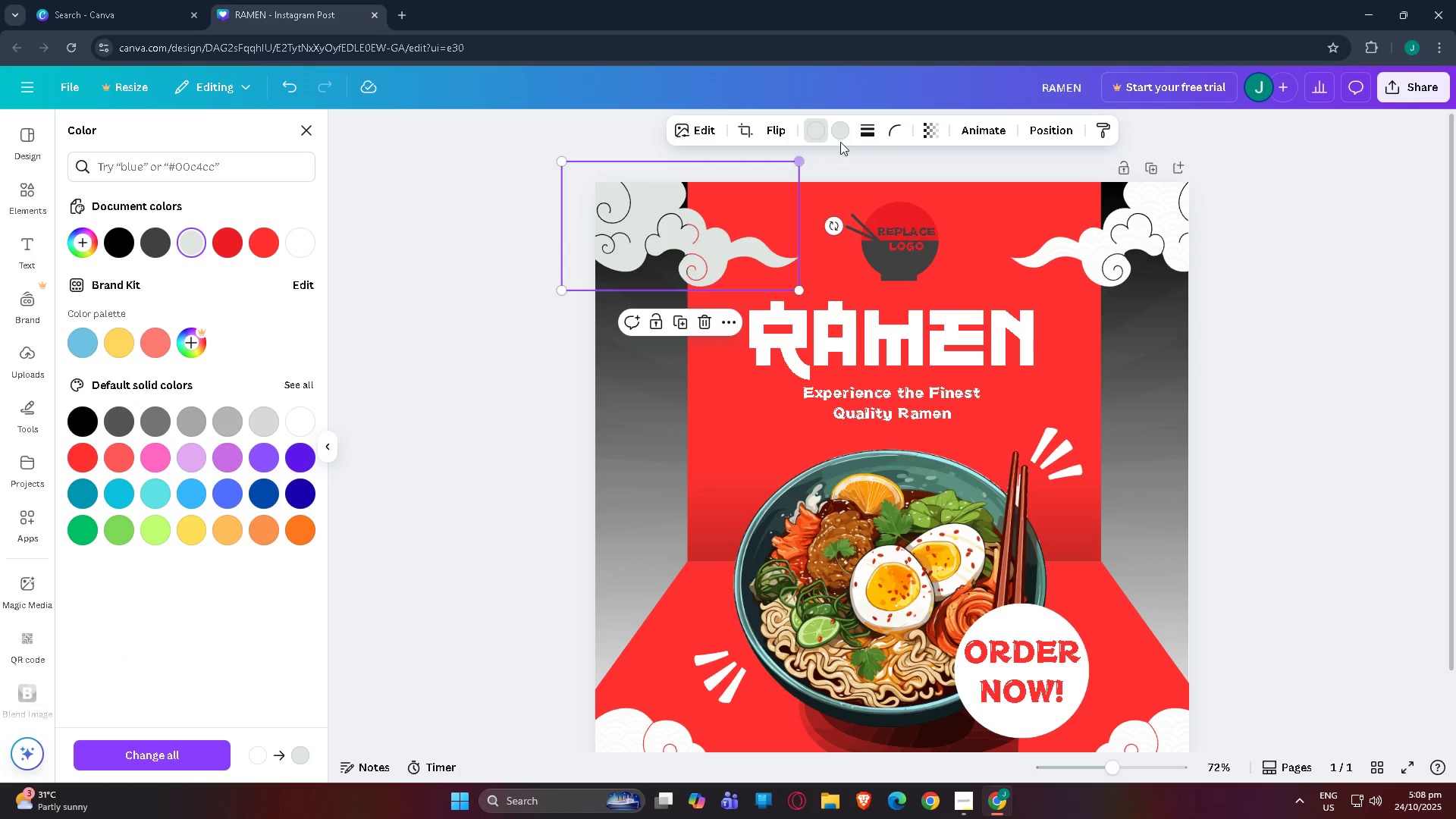 
left_click([843, 134])
 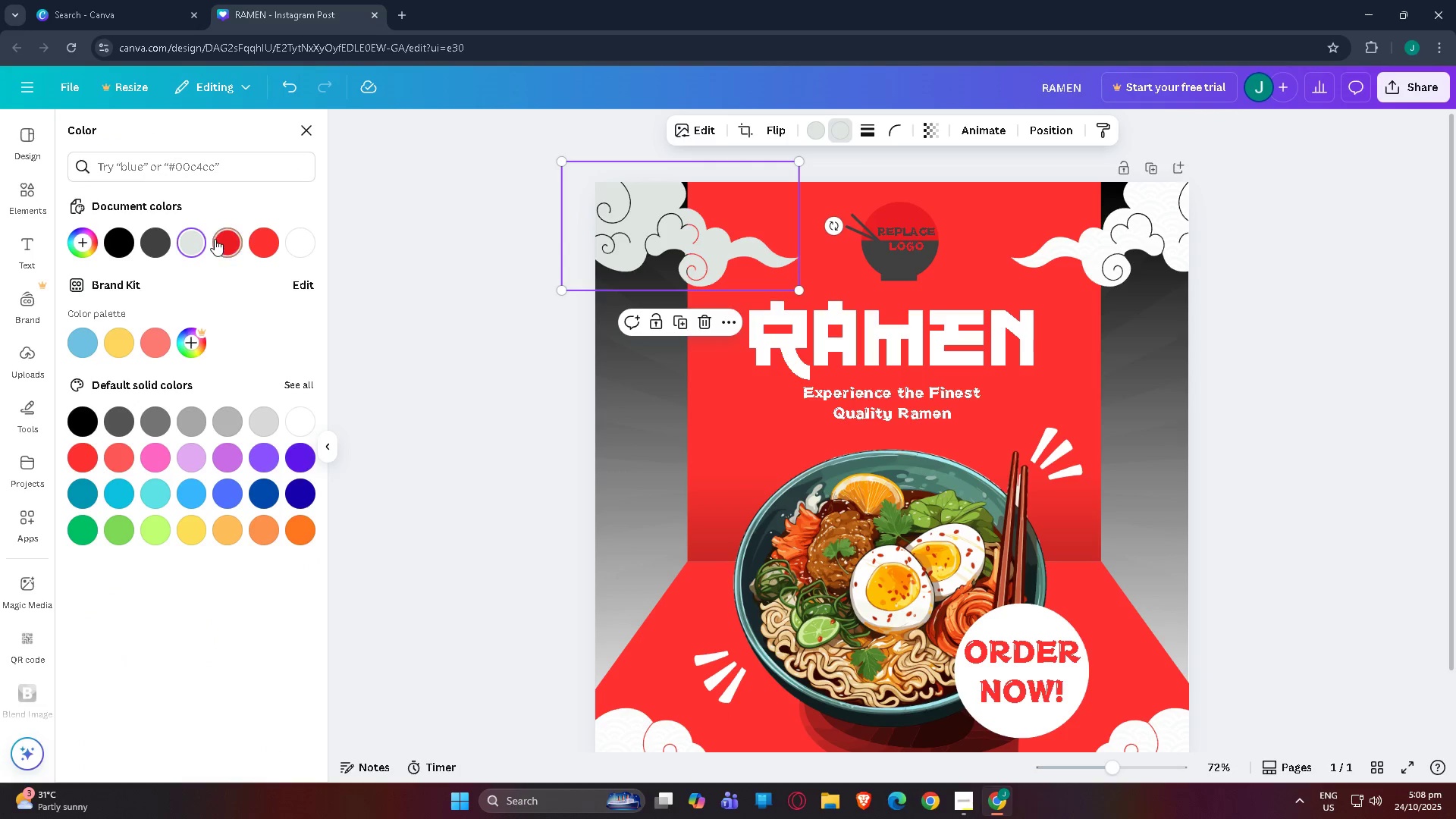 
left_click([215, 238])
 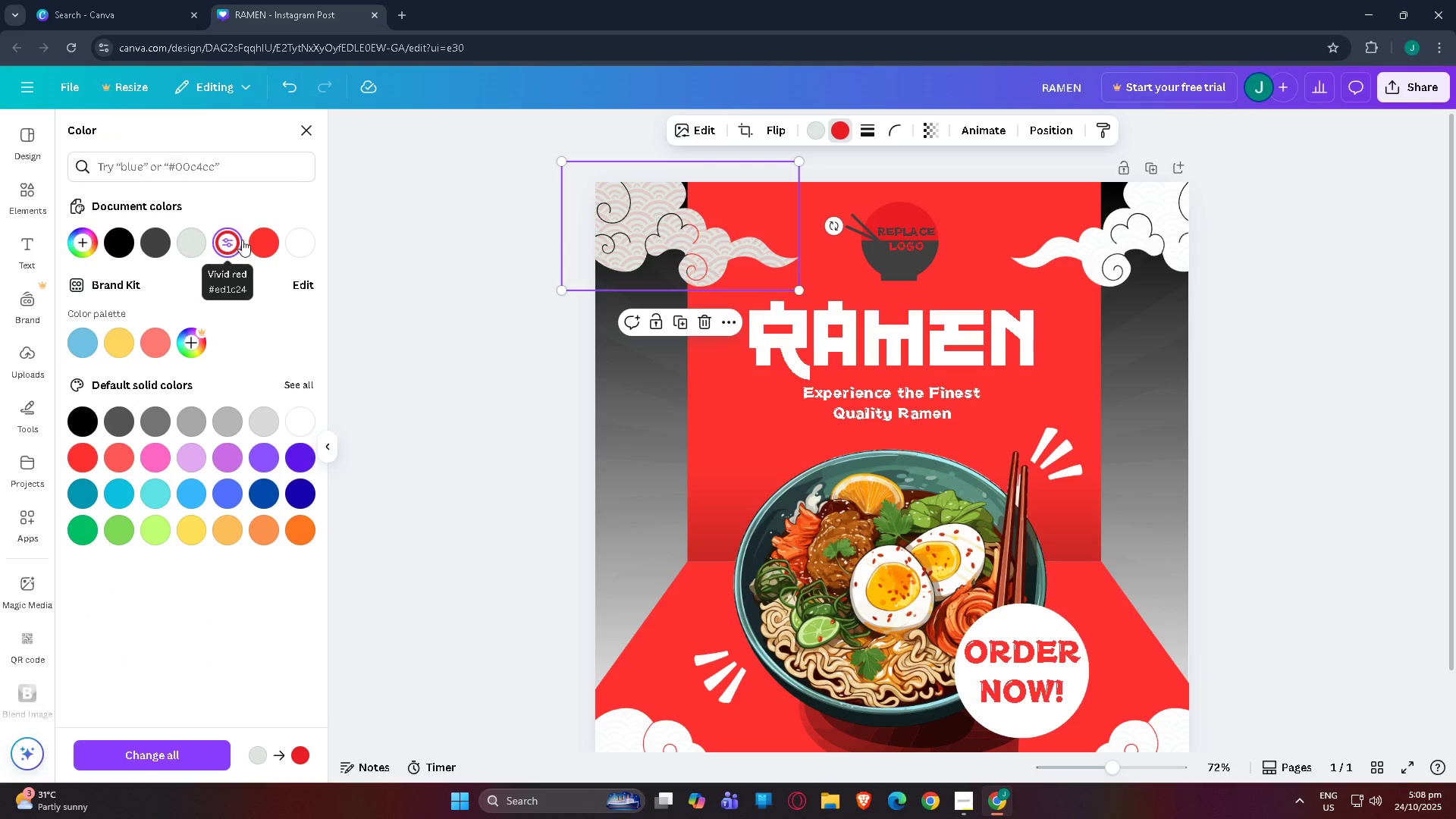 
left_click([259, 240])
 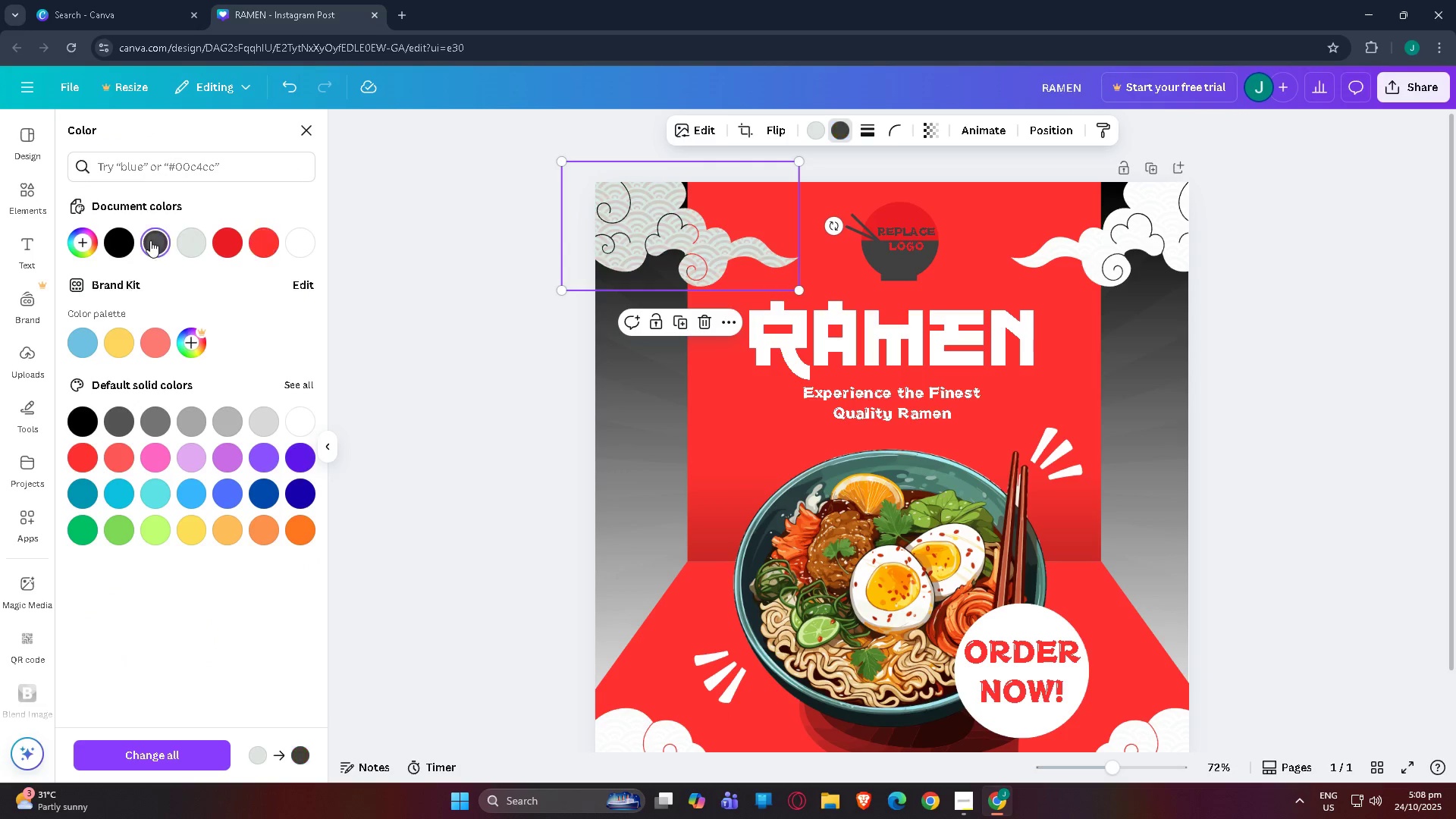 
double_click([185, 243])
 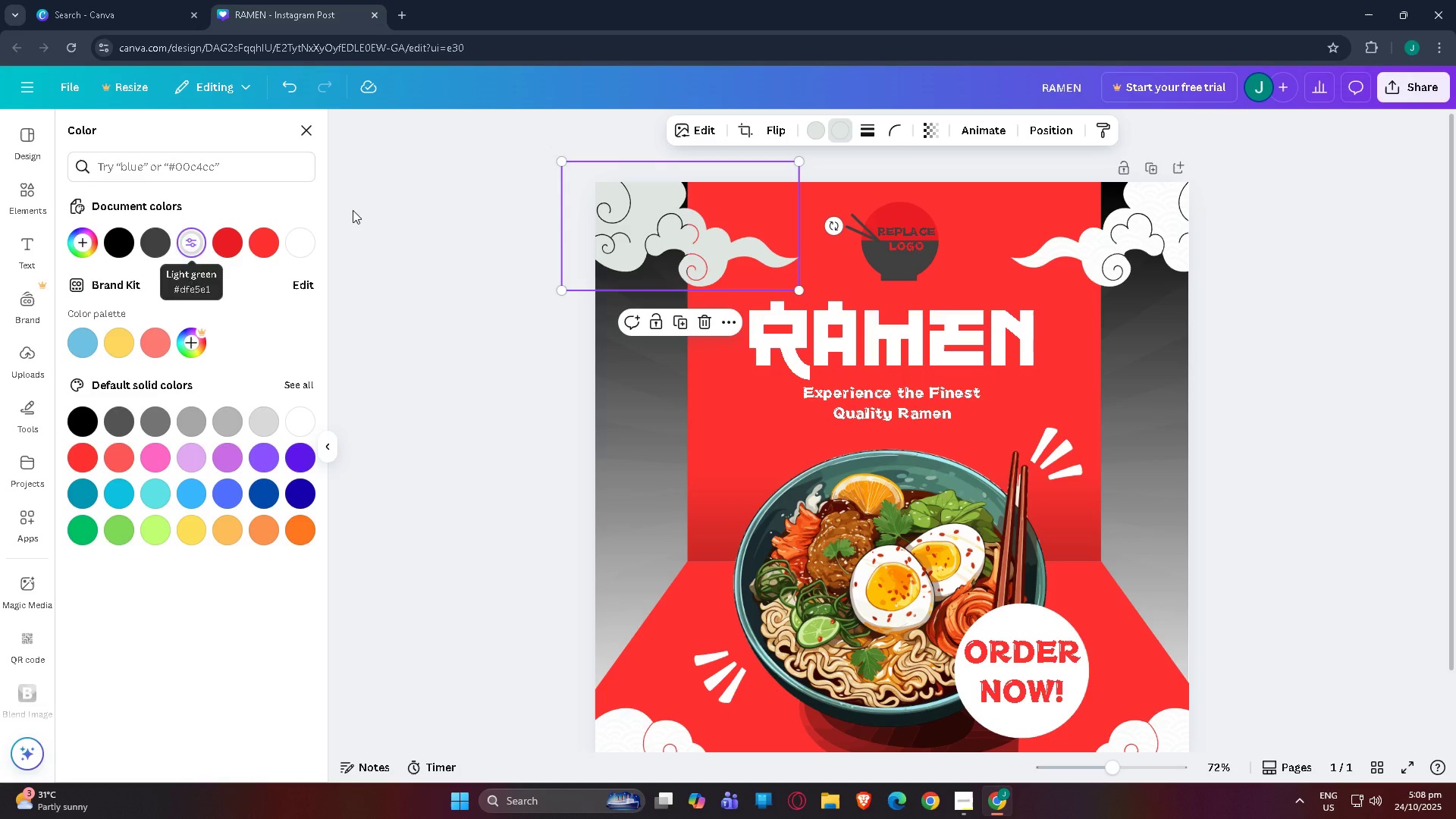 
left_click([434, 193])
 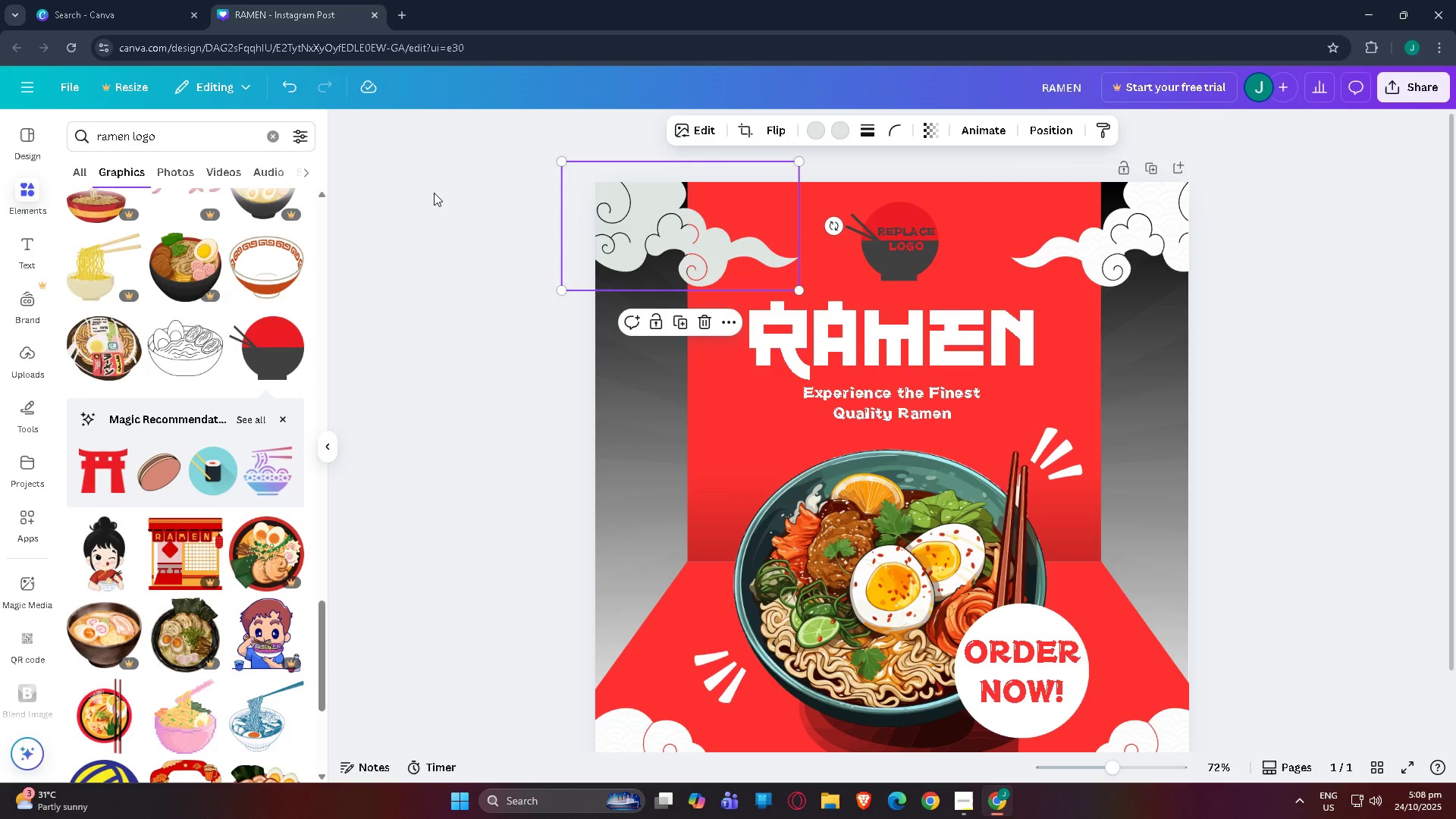 
key(Control+Z)
 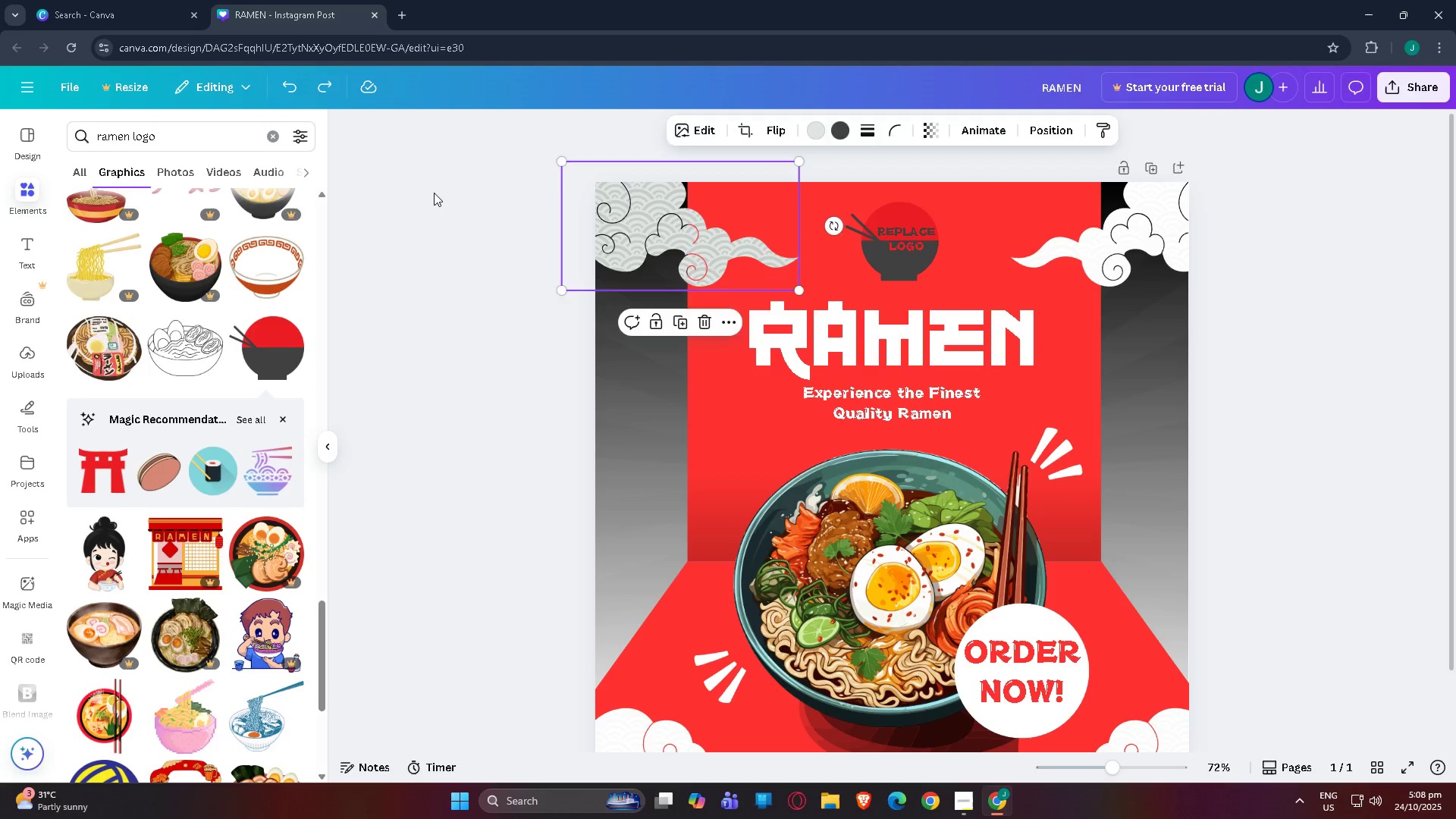 
left_click([434, 193])
 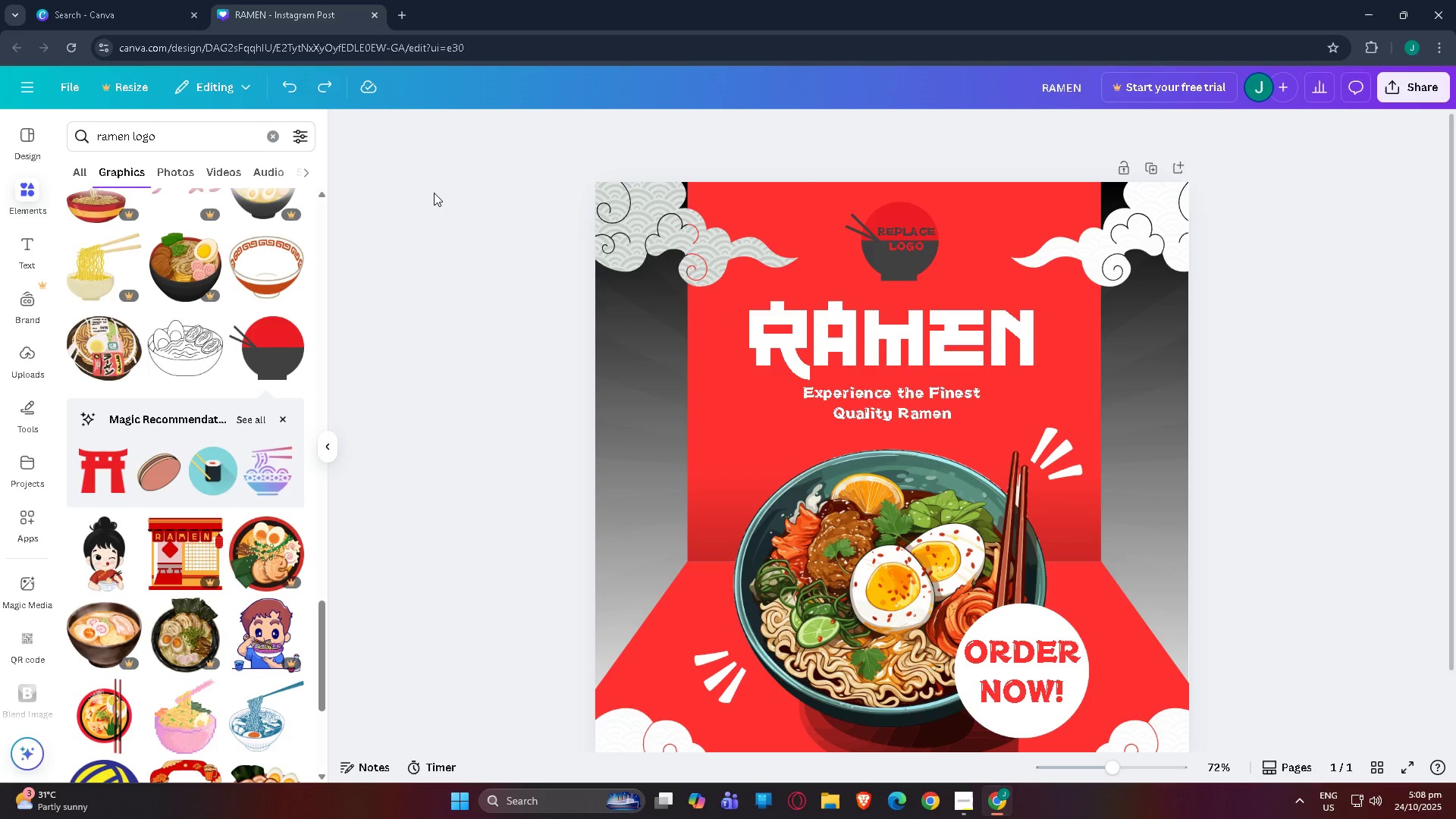 
key(Control+Z)
 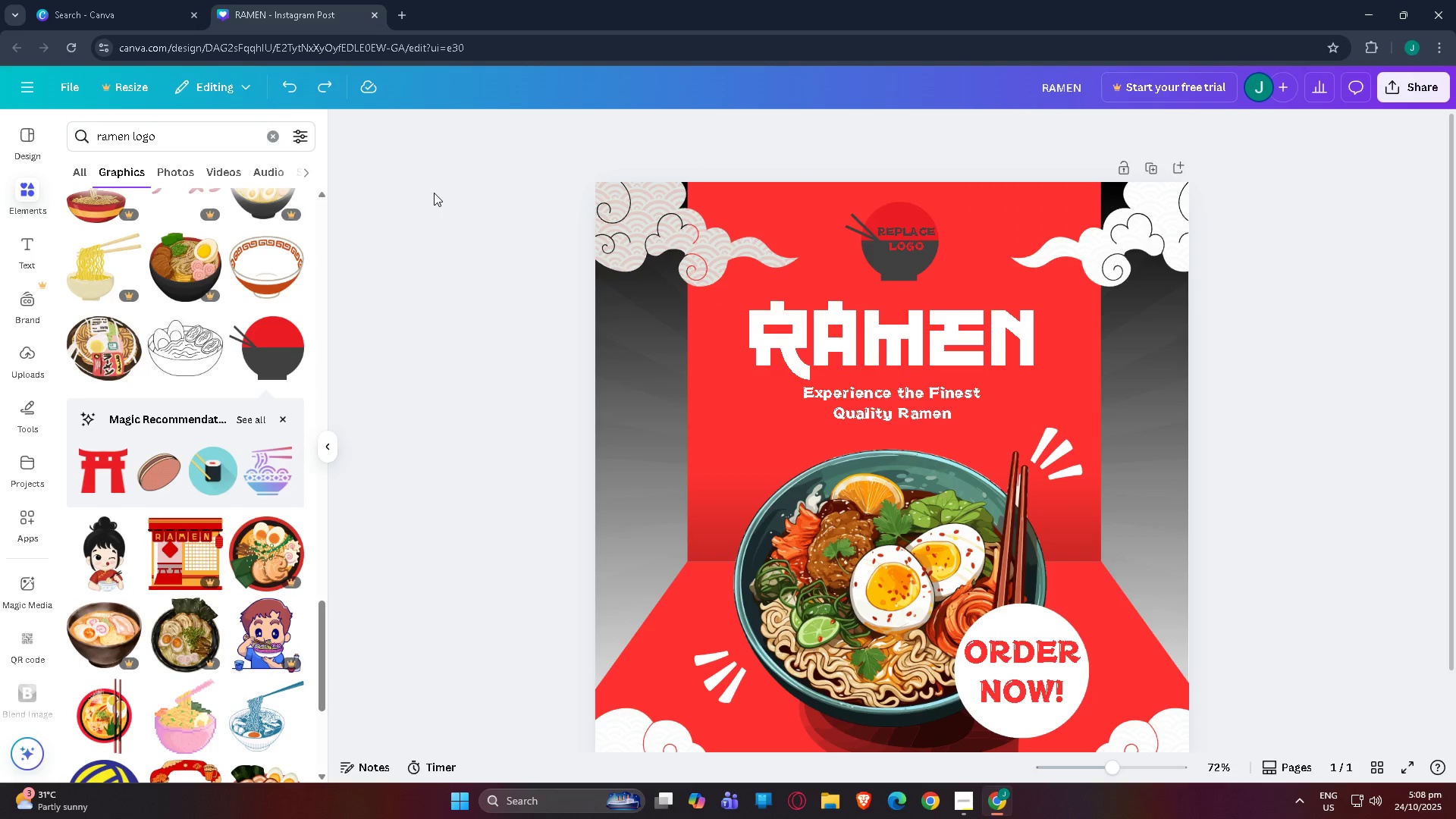 
key(Control+Z)
 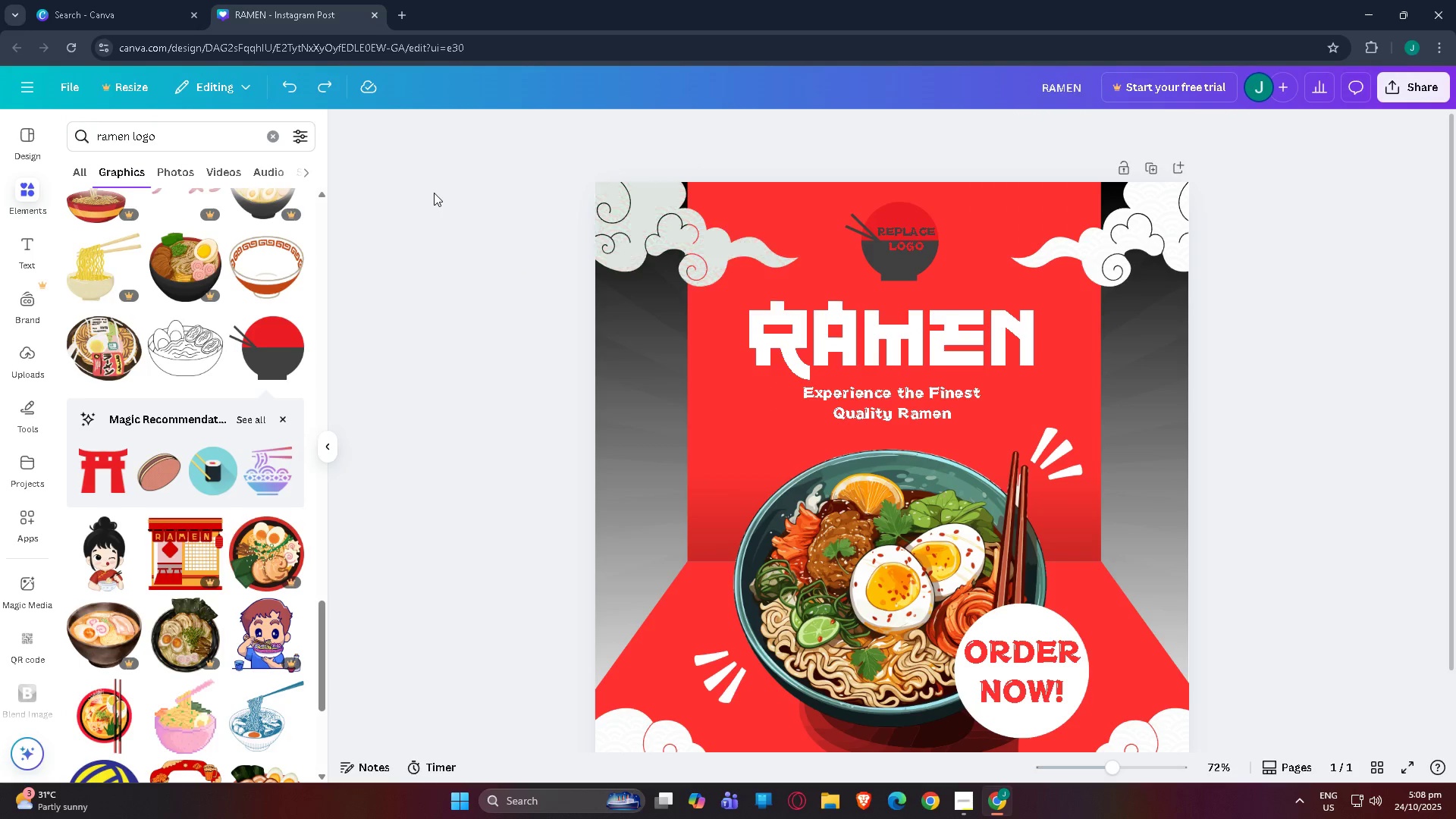 
key(Control+Z)
 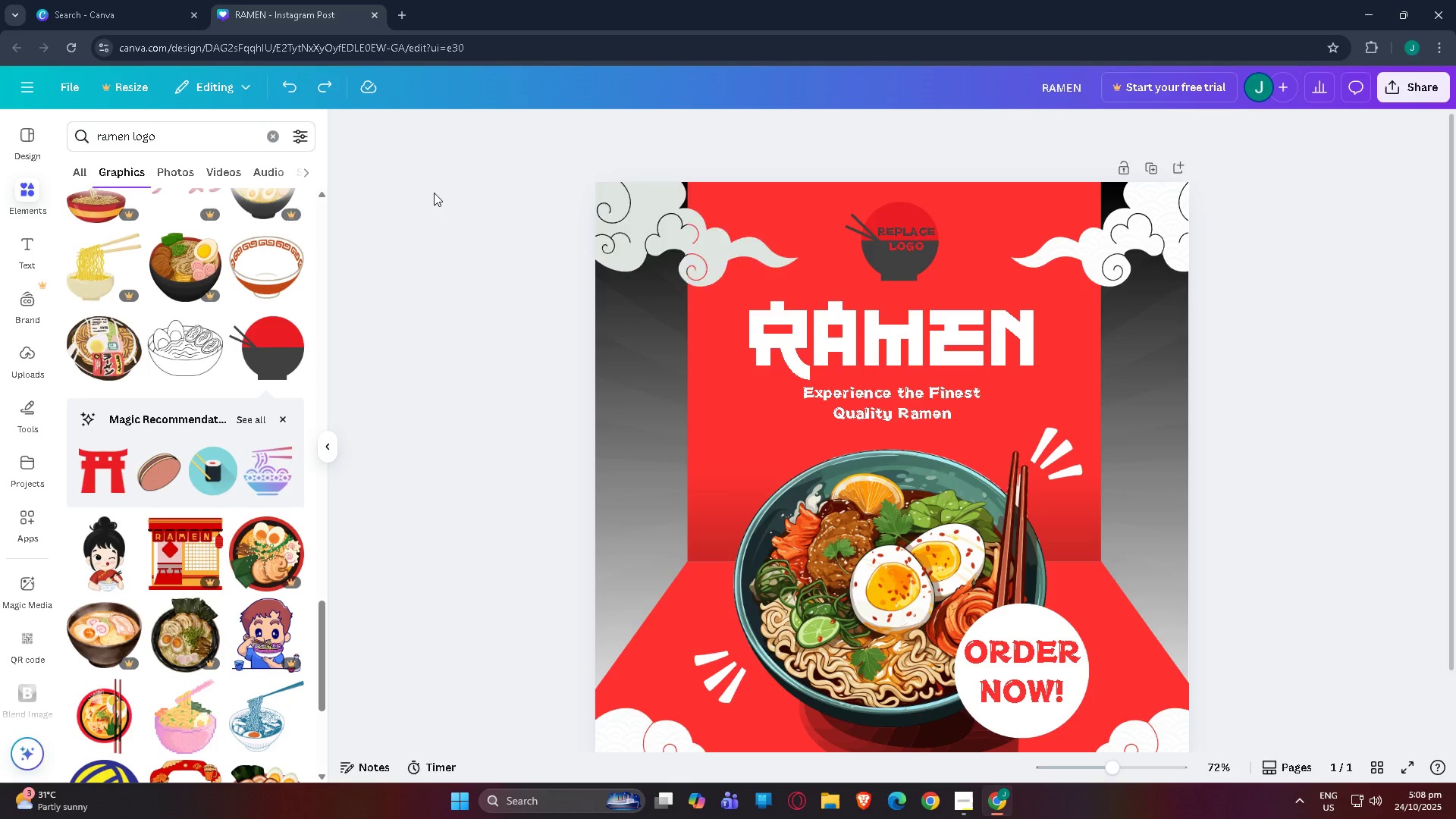 
key(Control+Z)
 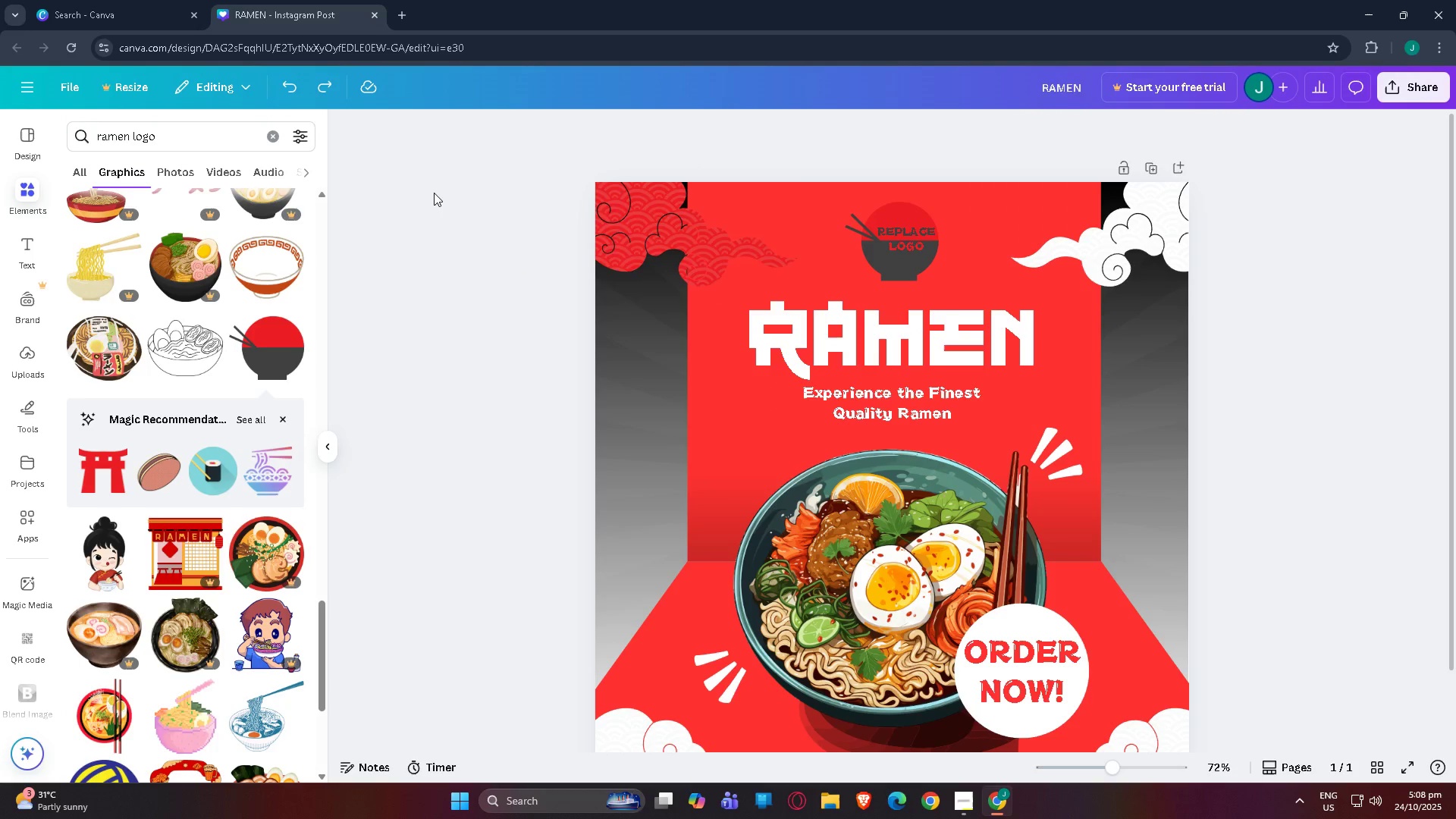 
key(Control+Z)
 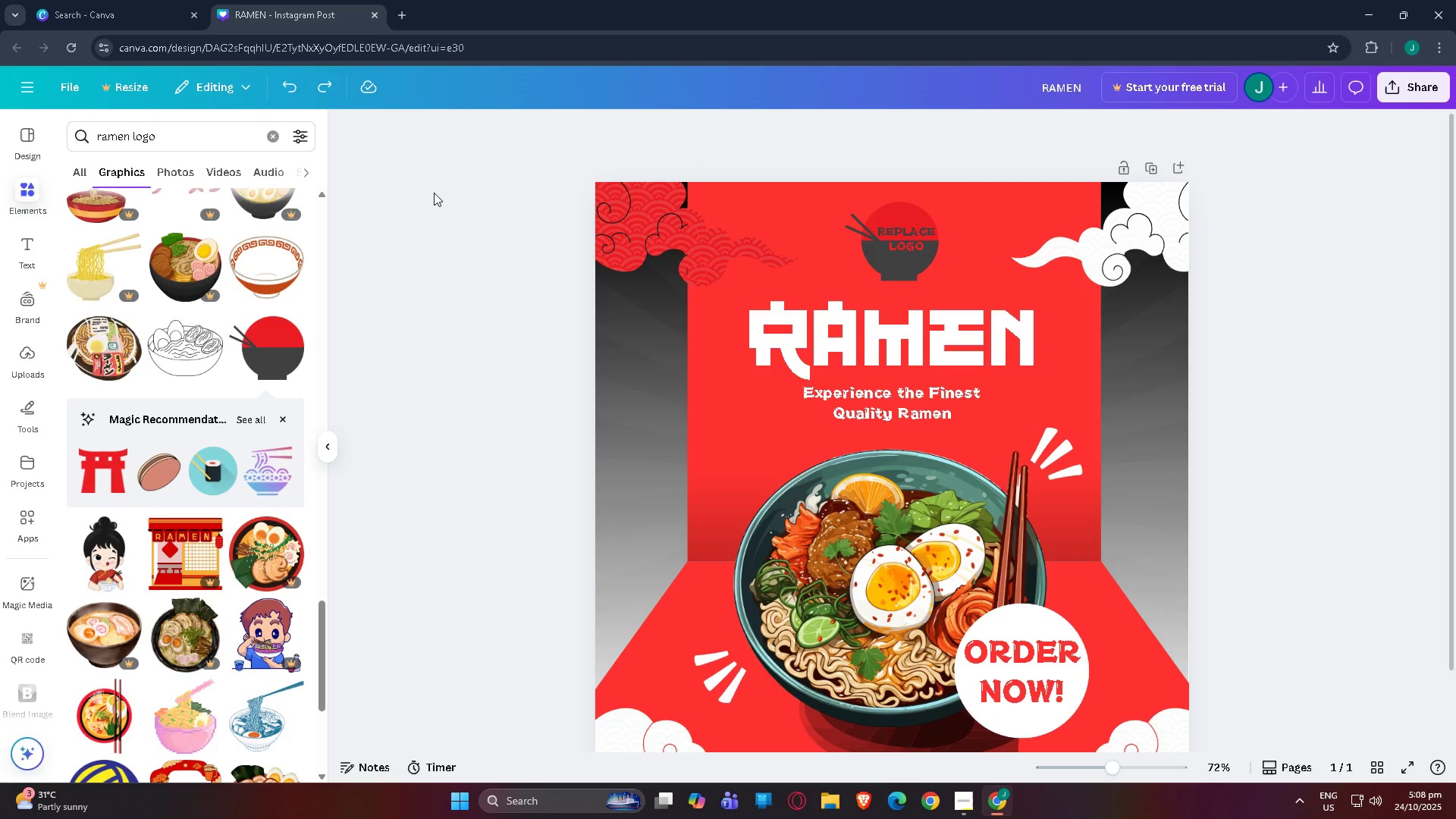 
key(Control+Z)
 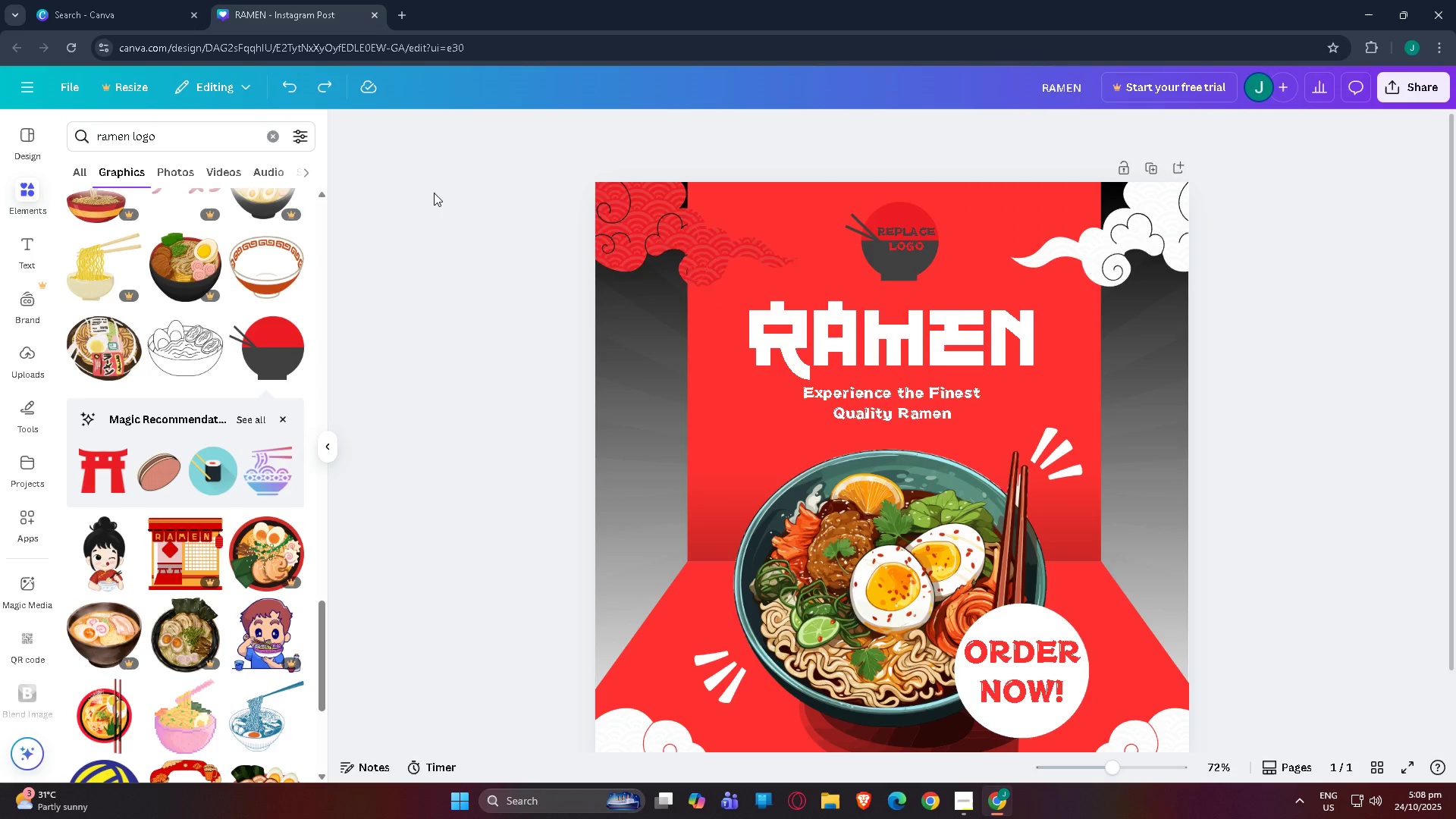 
key(Control+Z)
 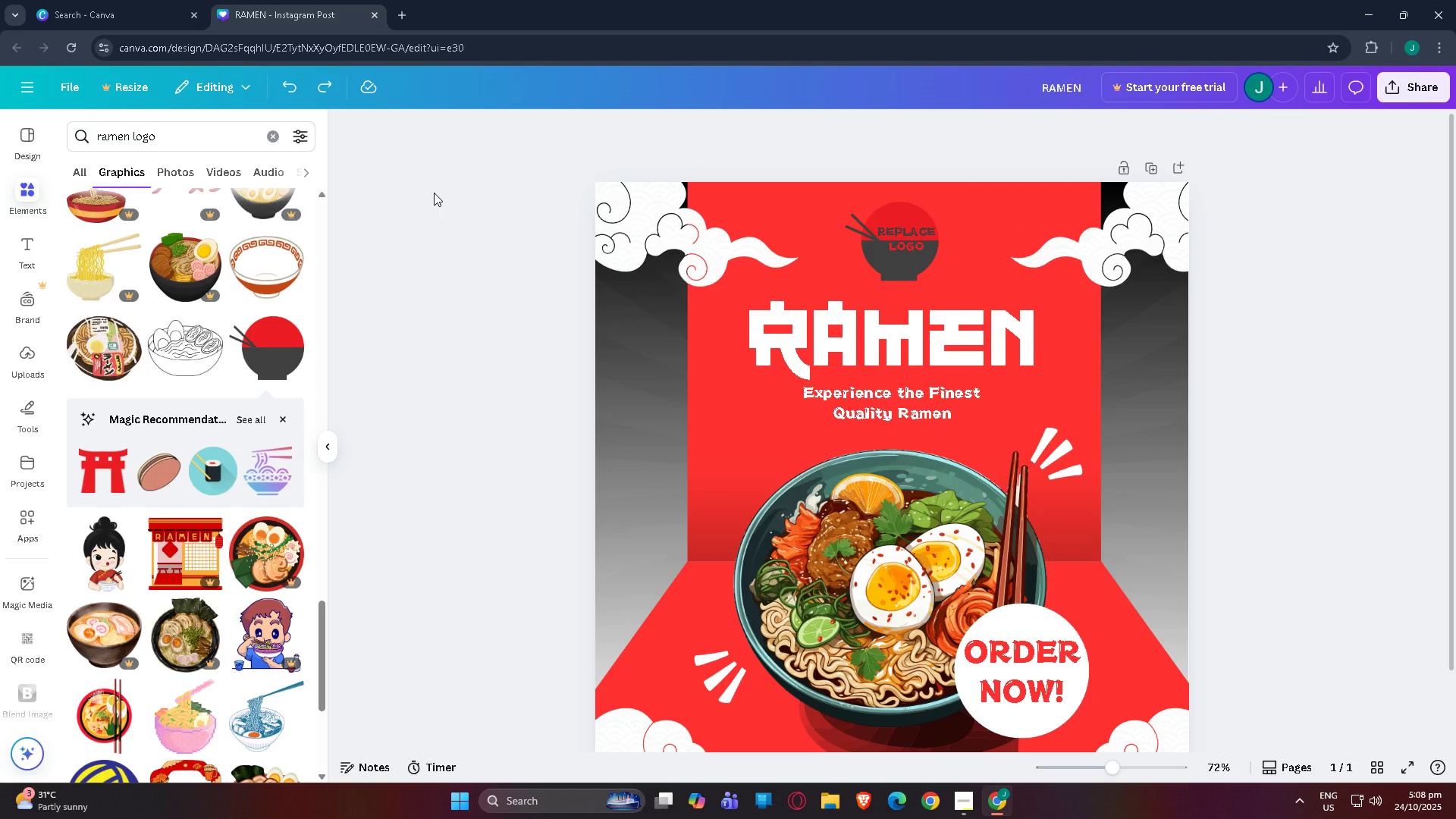 
double_click([434, 193])
 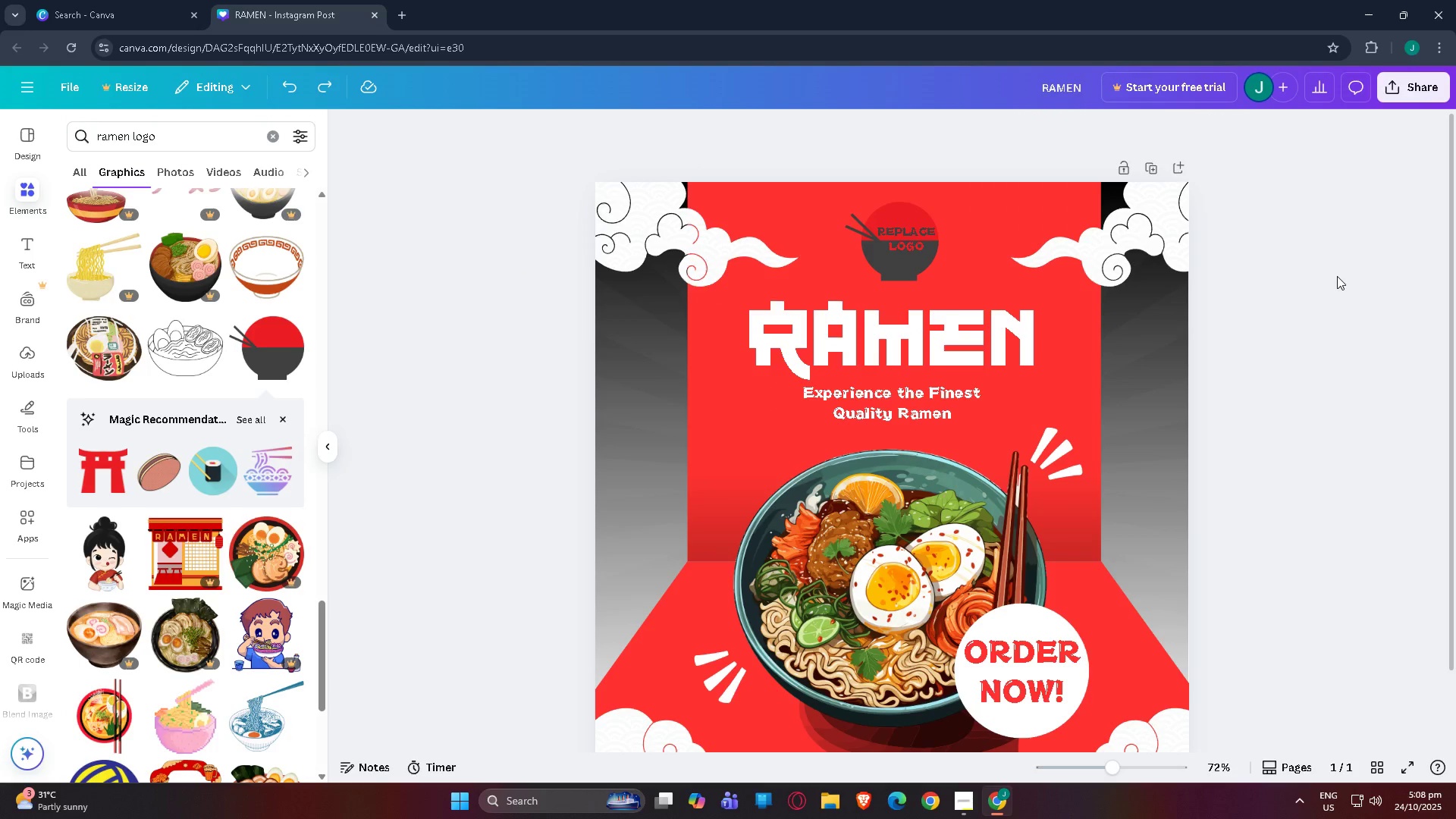 
triple_click([1337, 276])
 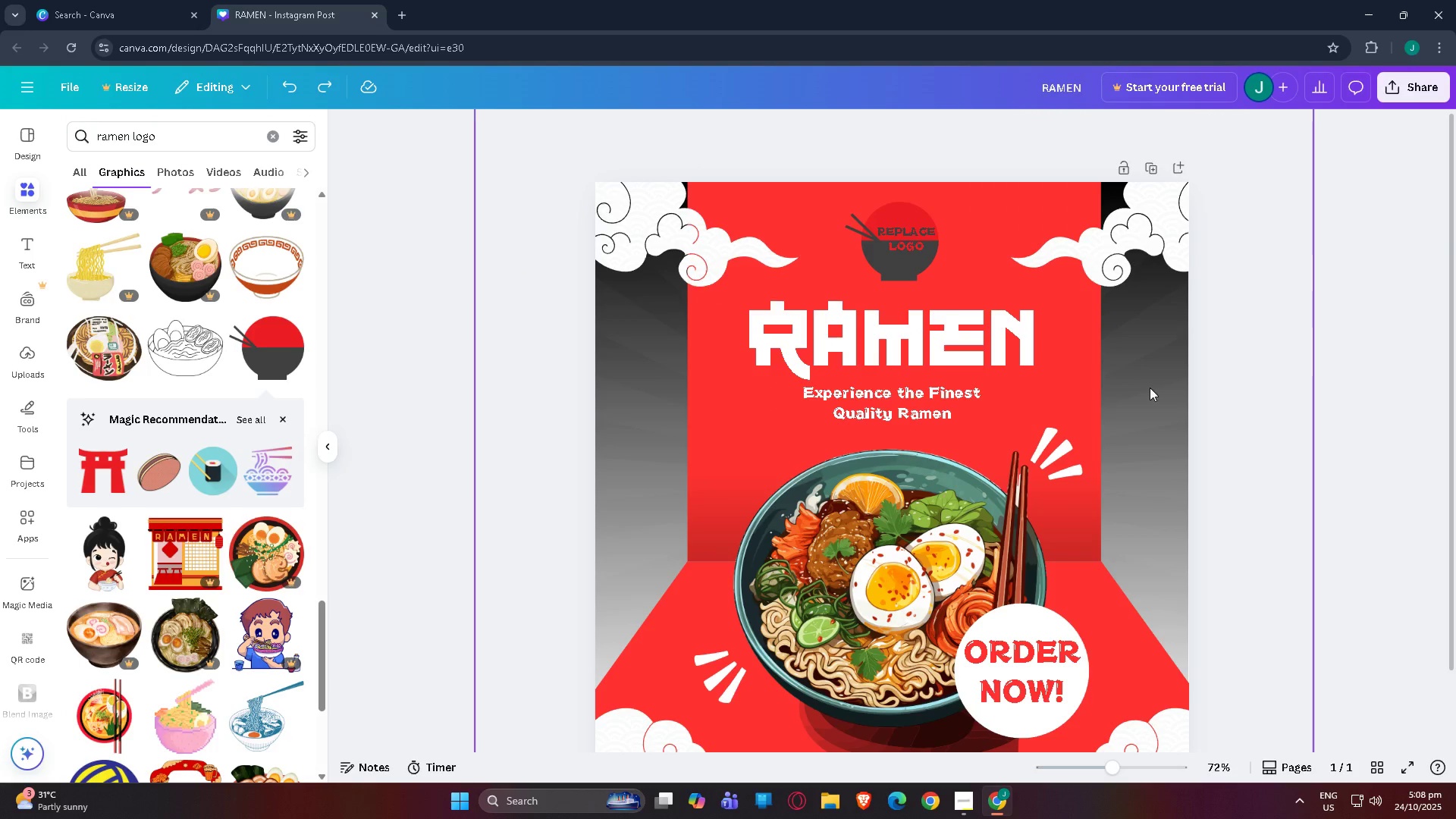 
scroll: coordinate [1136, 406], scroll_direction: down, amount: 5.0
 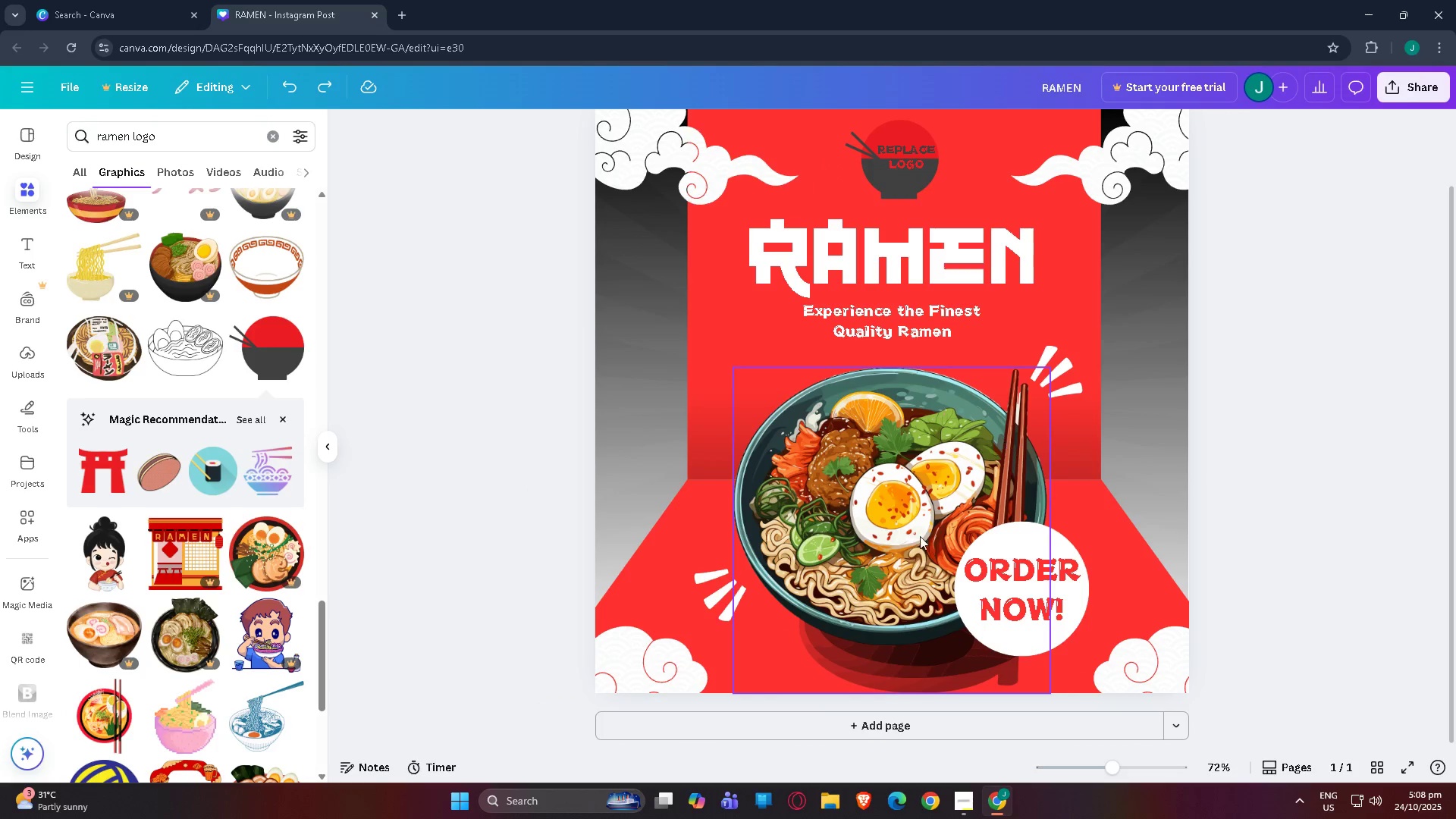 
scroll: coordinate [864, 472], scroll_direction: up, amount: 2.0
 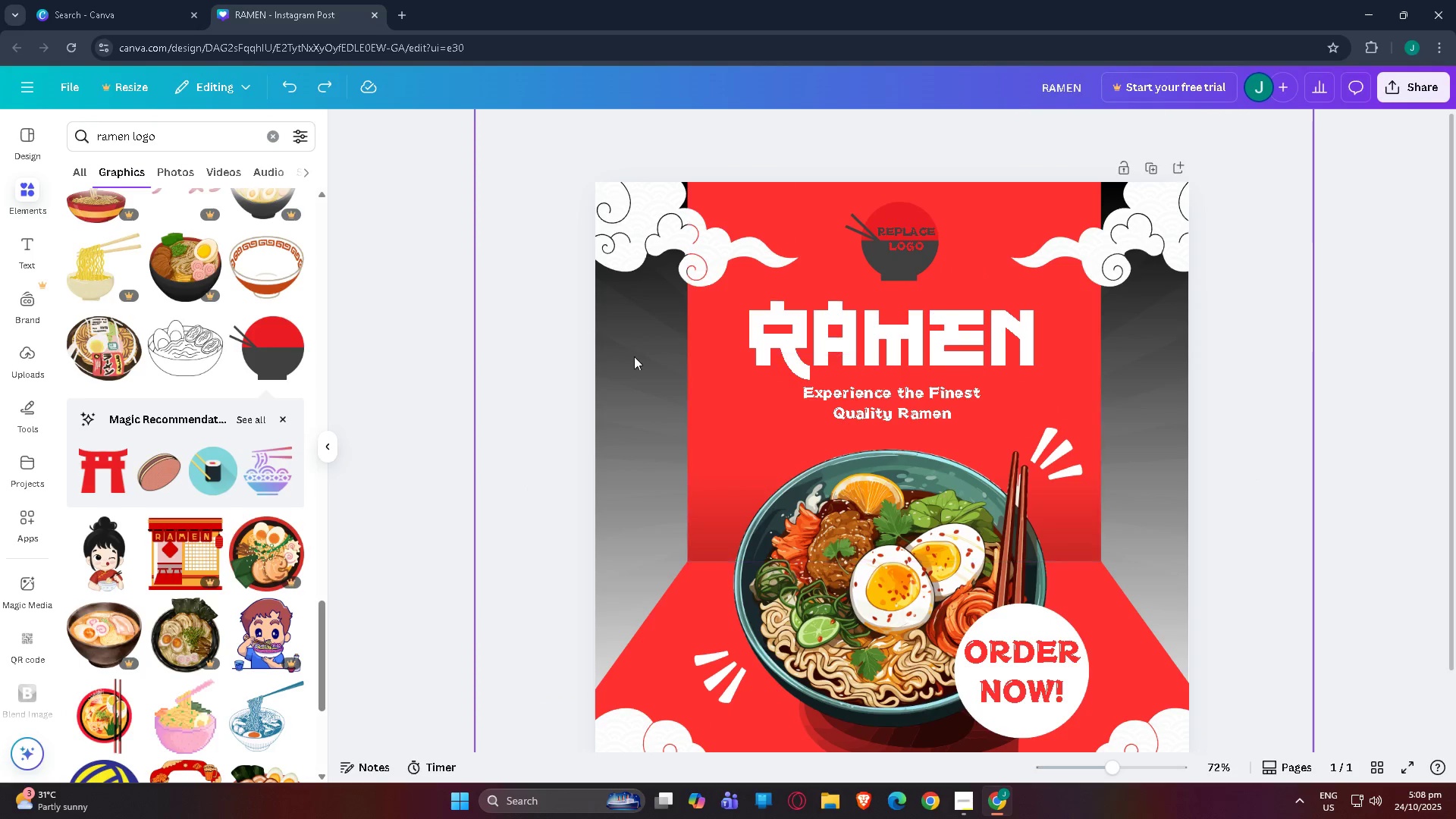 
left_click([626, 356])
 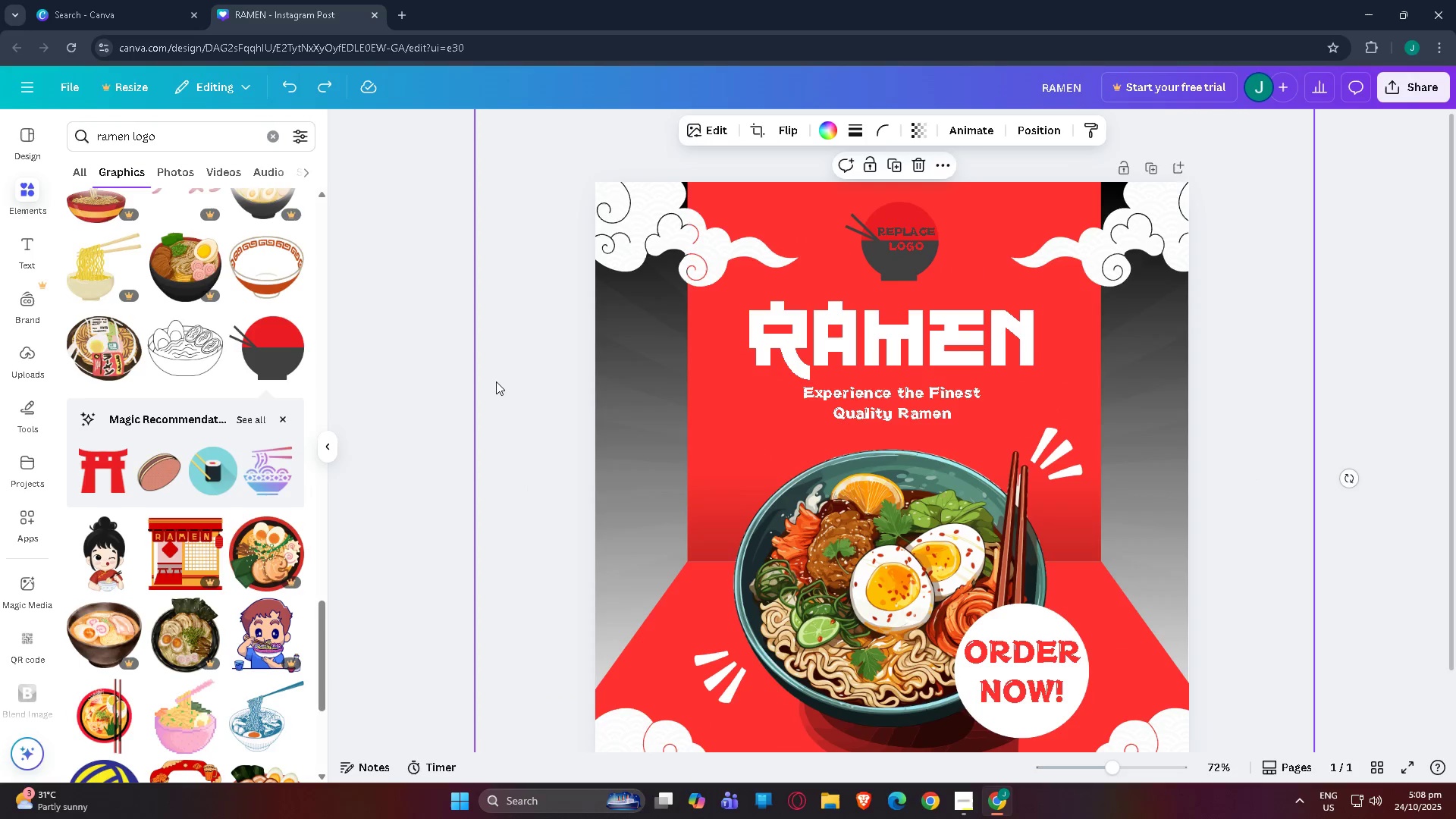 
left_click([496, 381])